 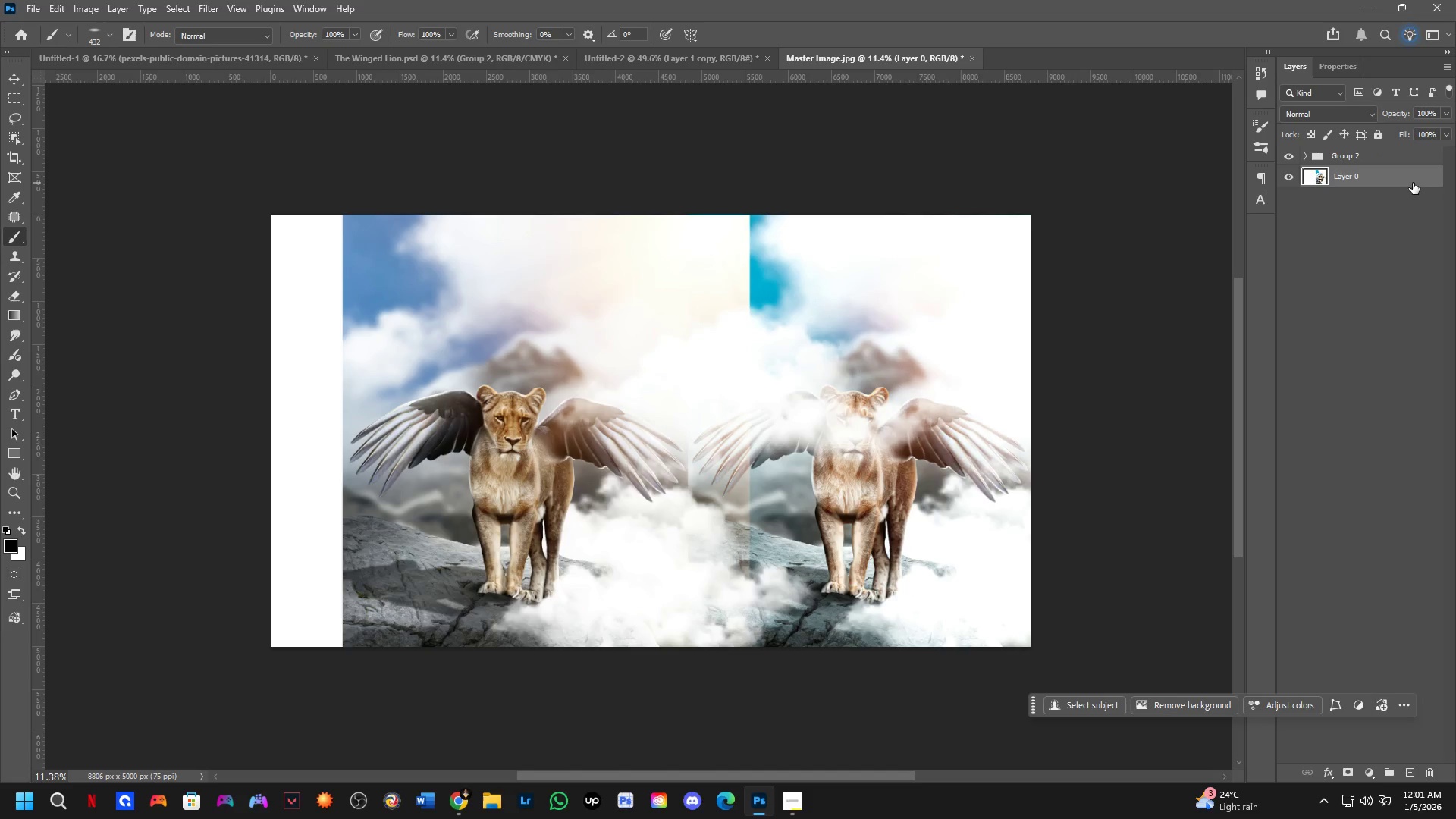 
left_click_drag(start_coordinate=[1412, 182], to_coordinate=[1406, 133])
 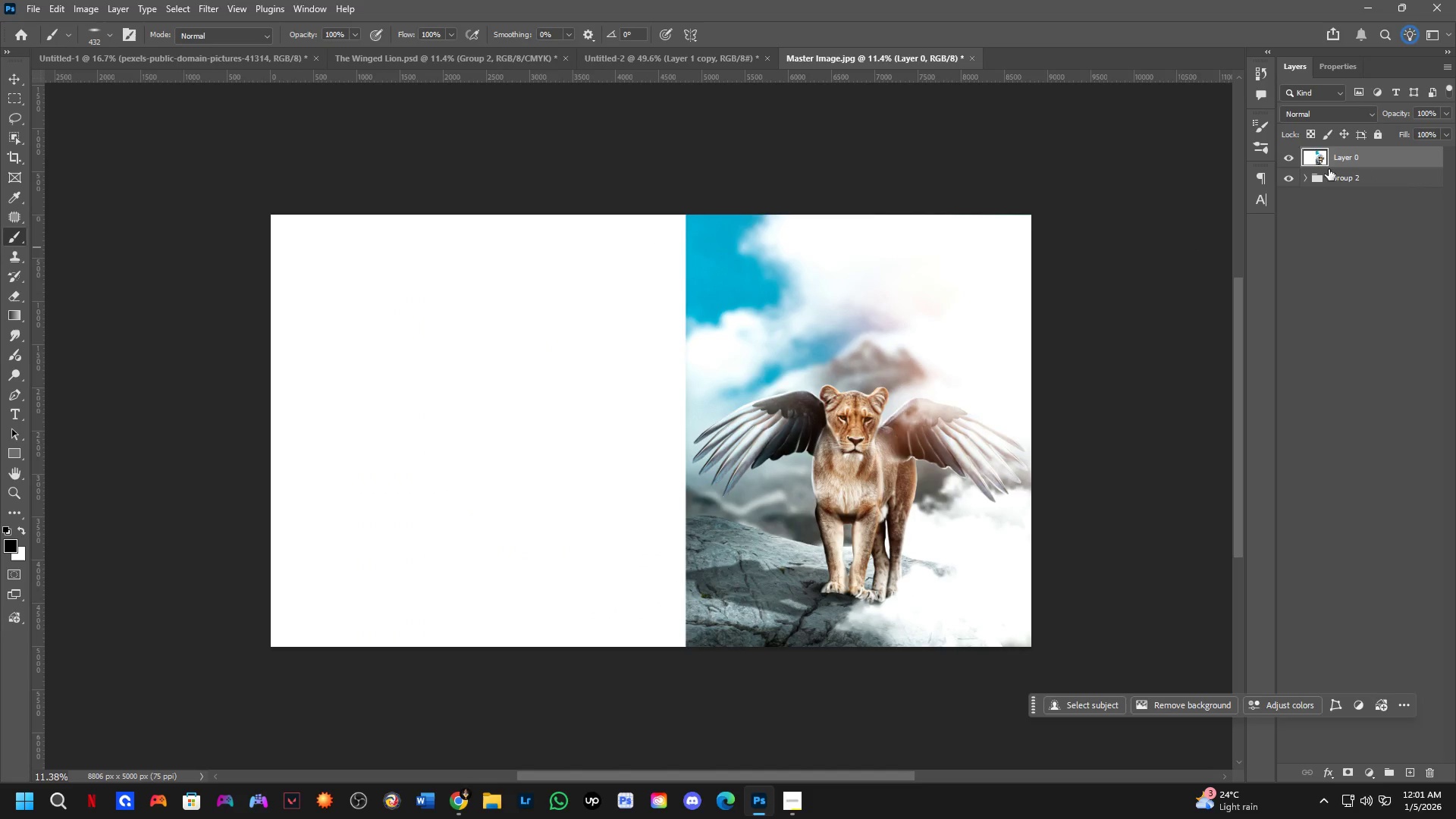 
key(Control+ControlLeft)
 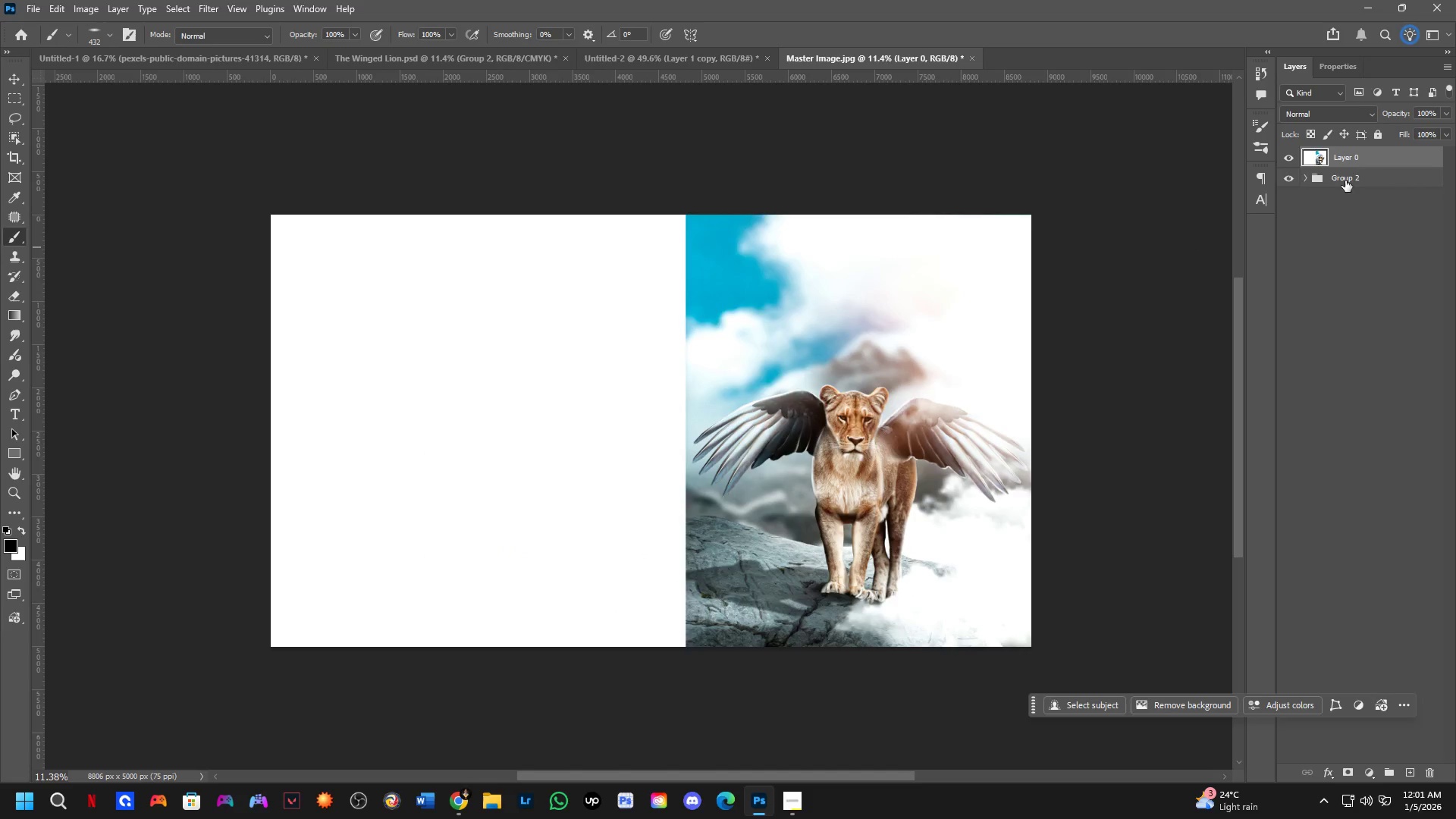 
key(Control+Z)
 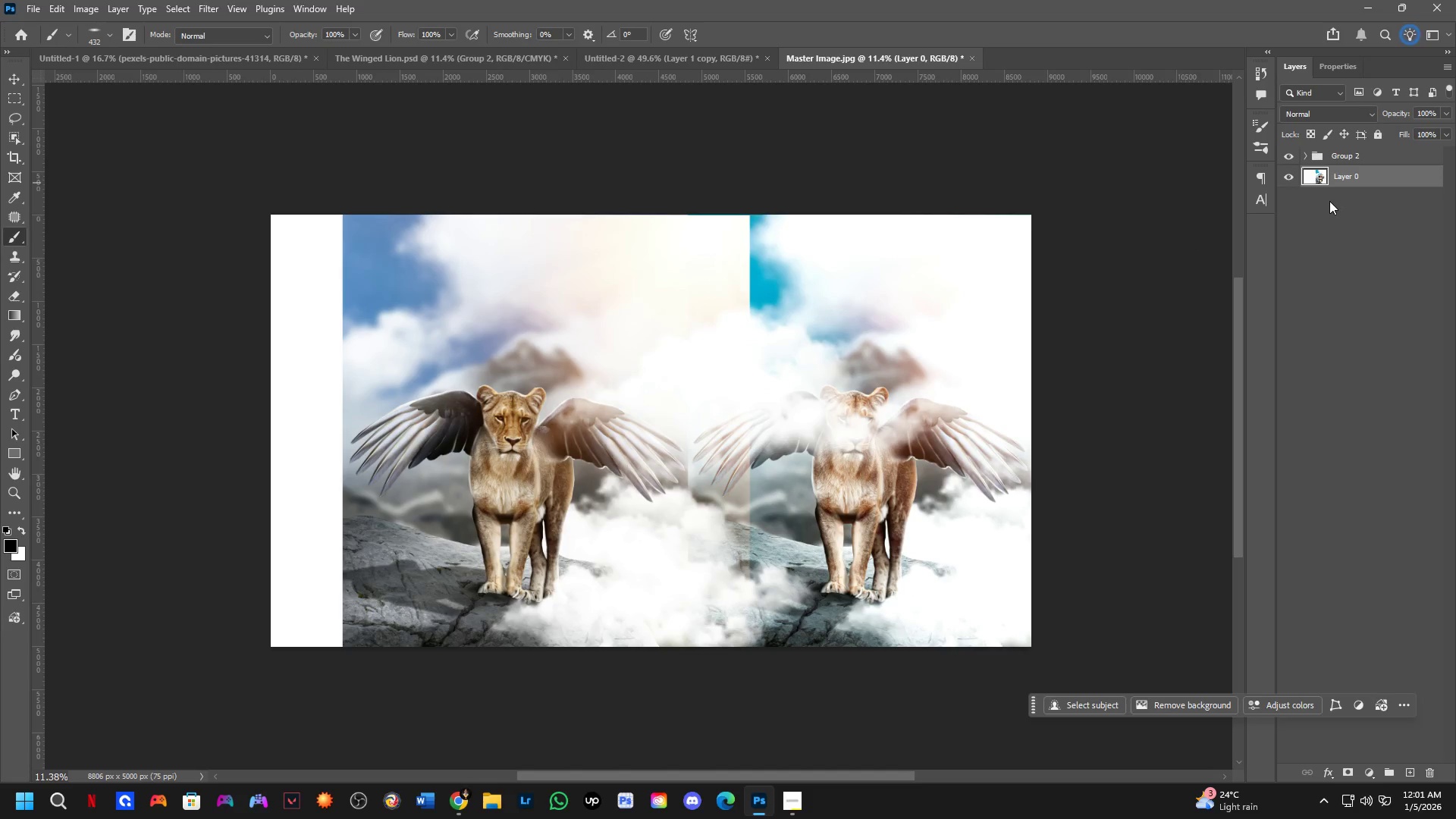 
key(Control+Z)
 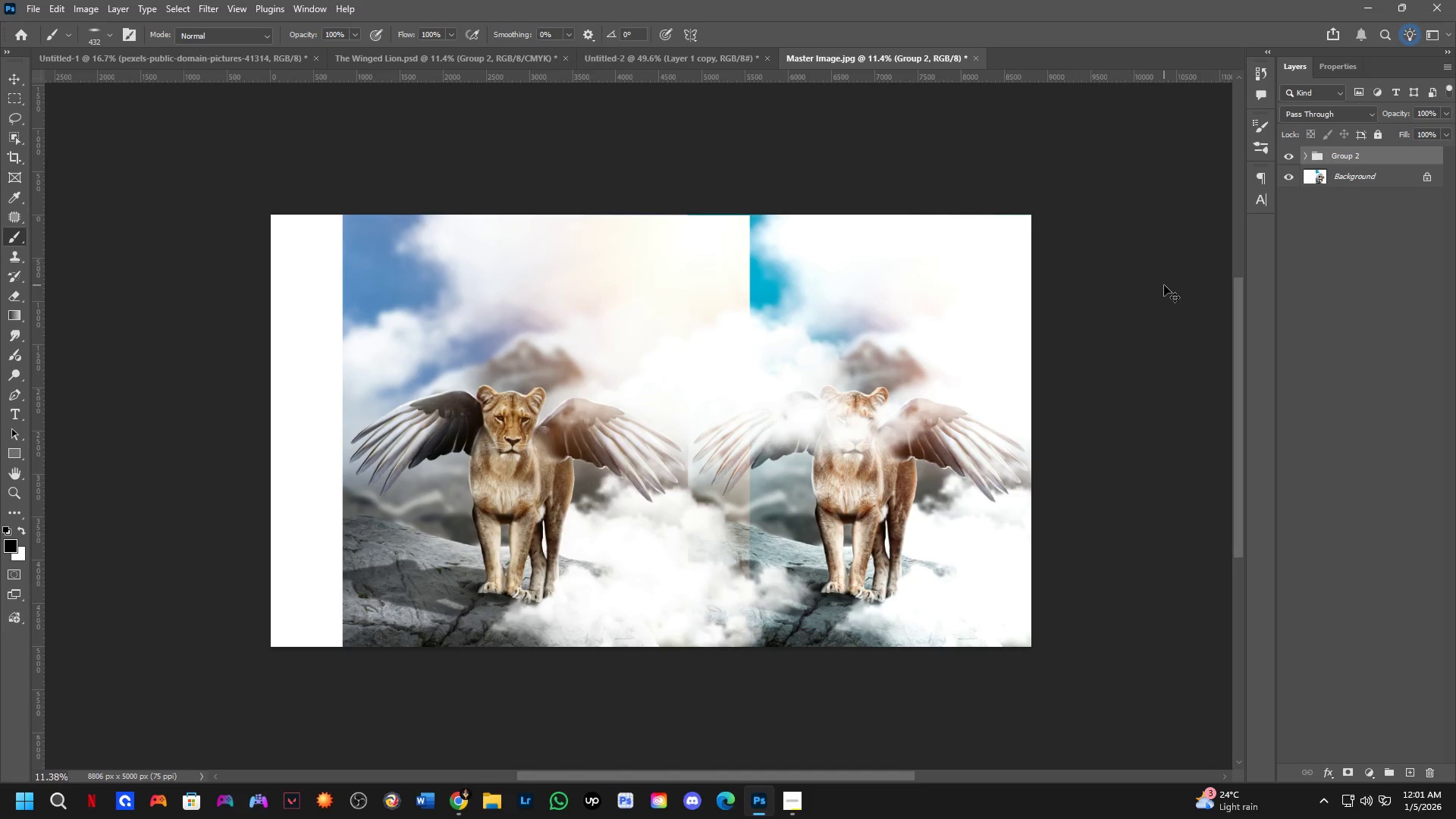 
key(Control+Z)
 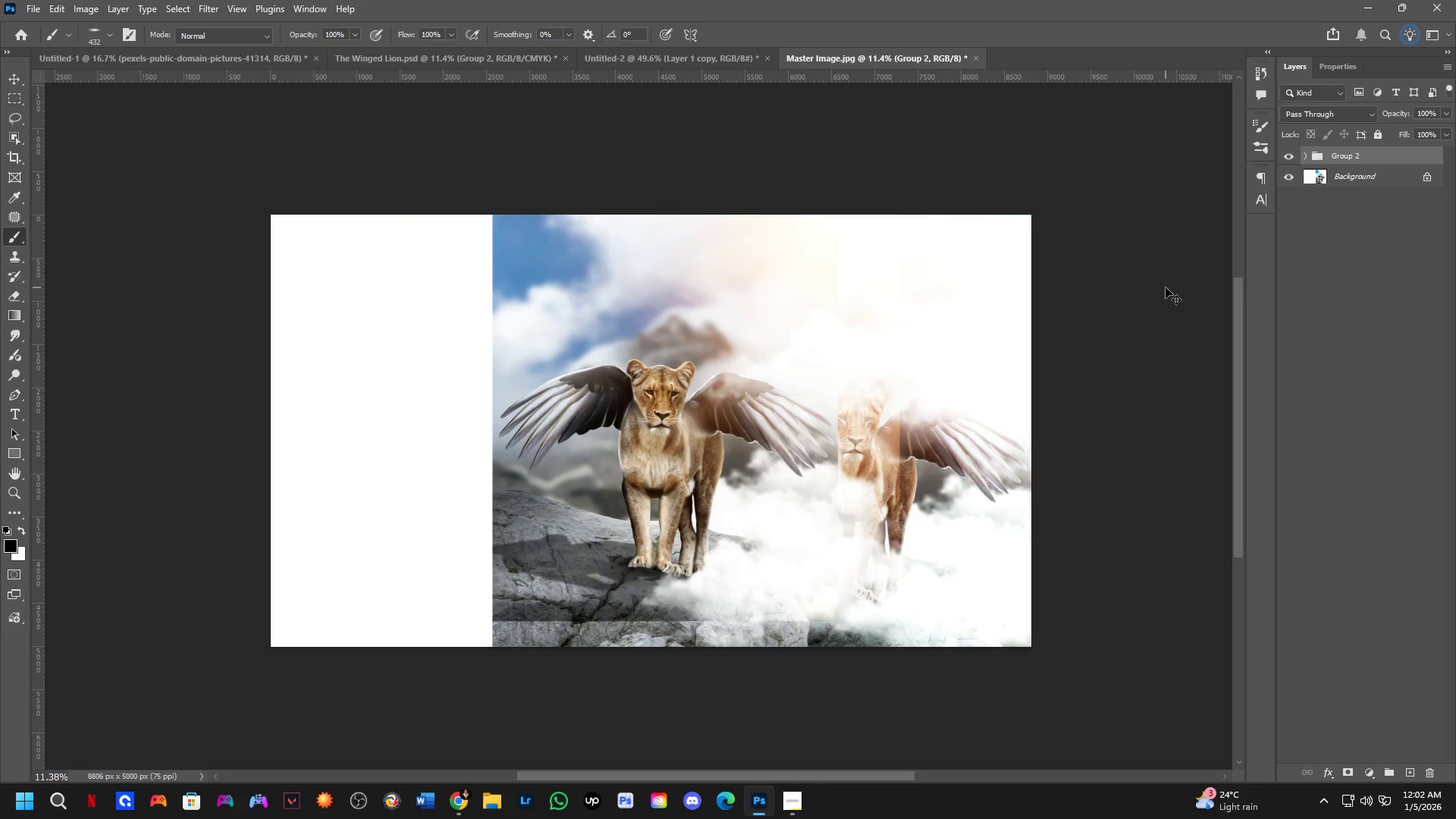 
key(Control+Shift+Z)
 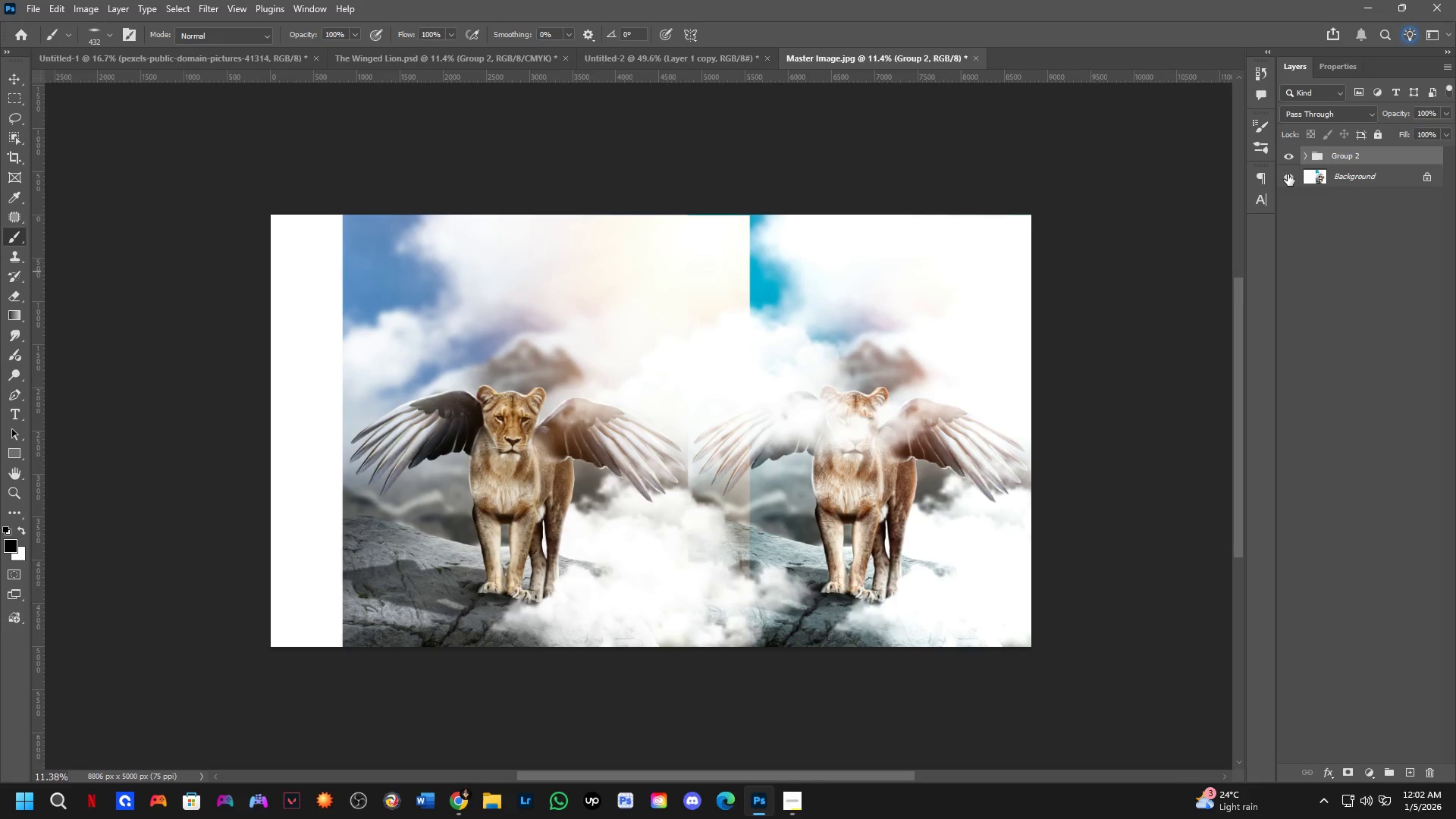 
left_click([1288, 157])
 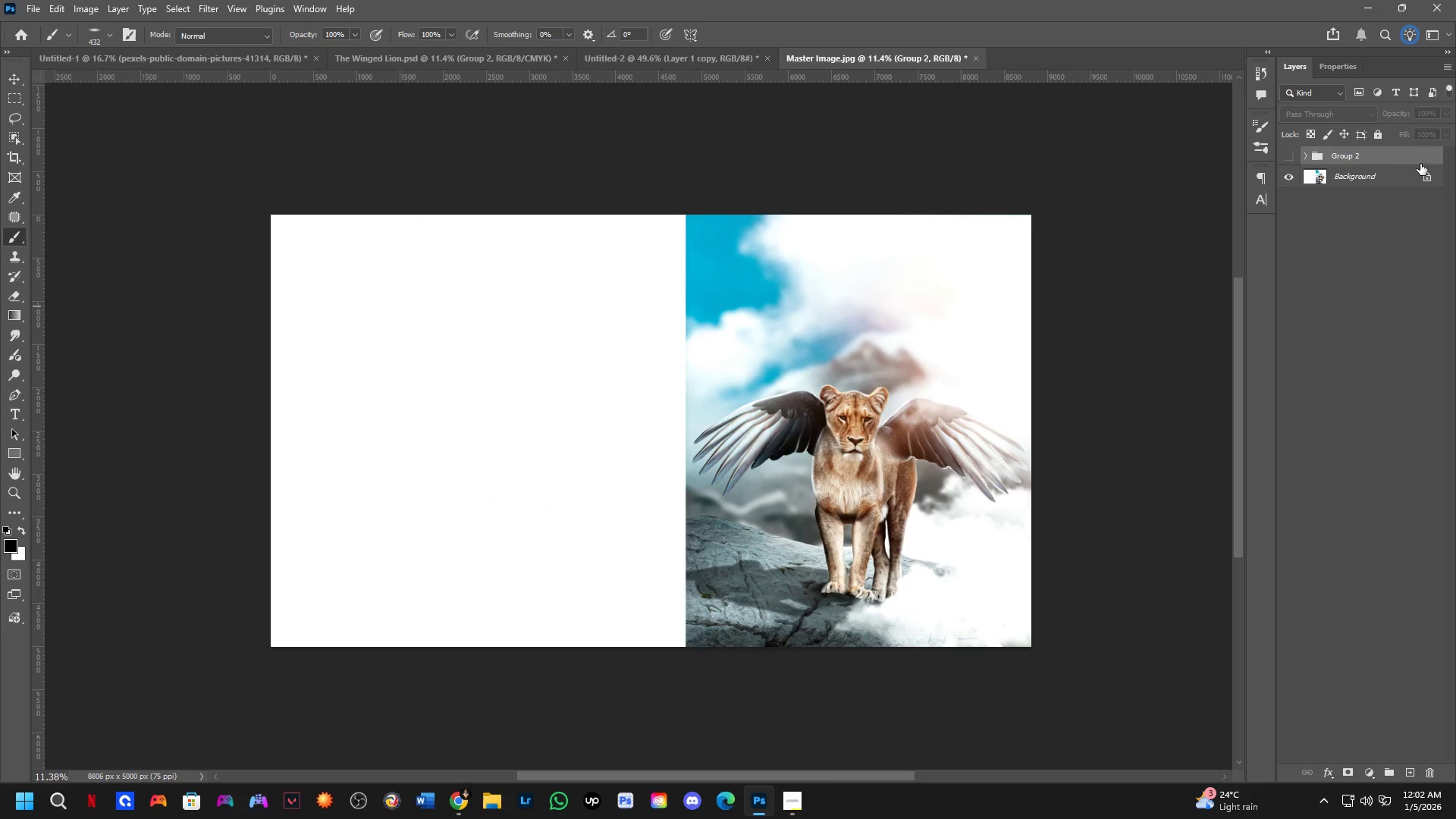 
left_click([1429, 174])
 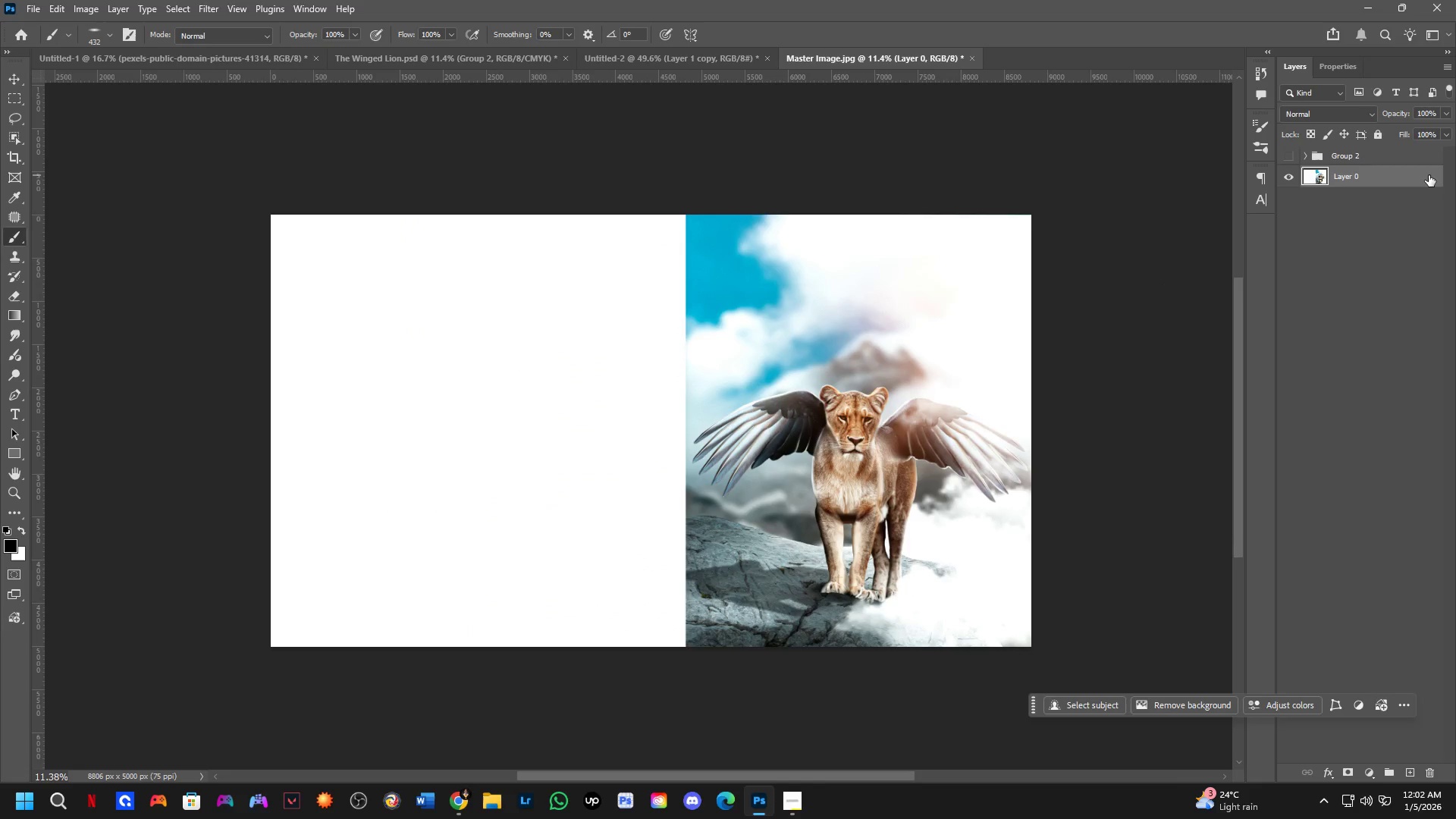 
key(Control+J)
 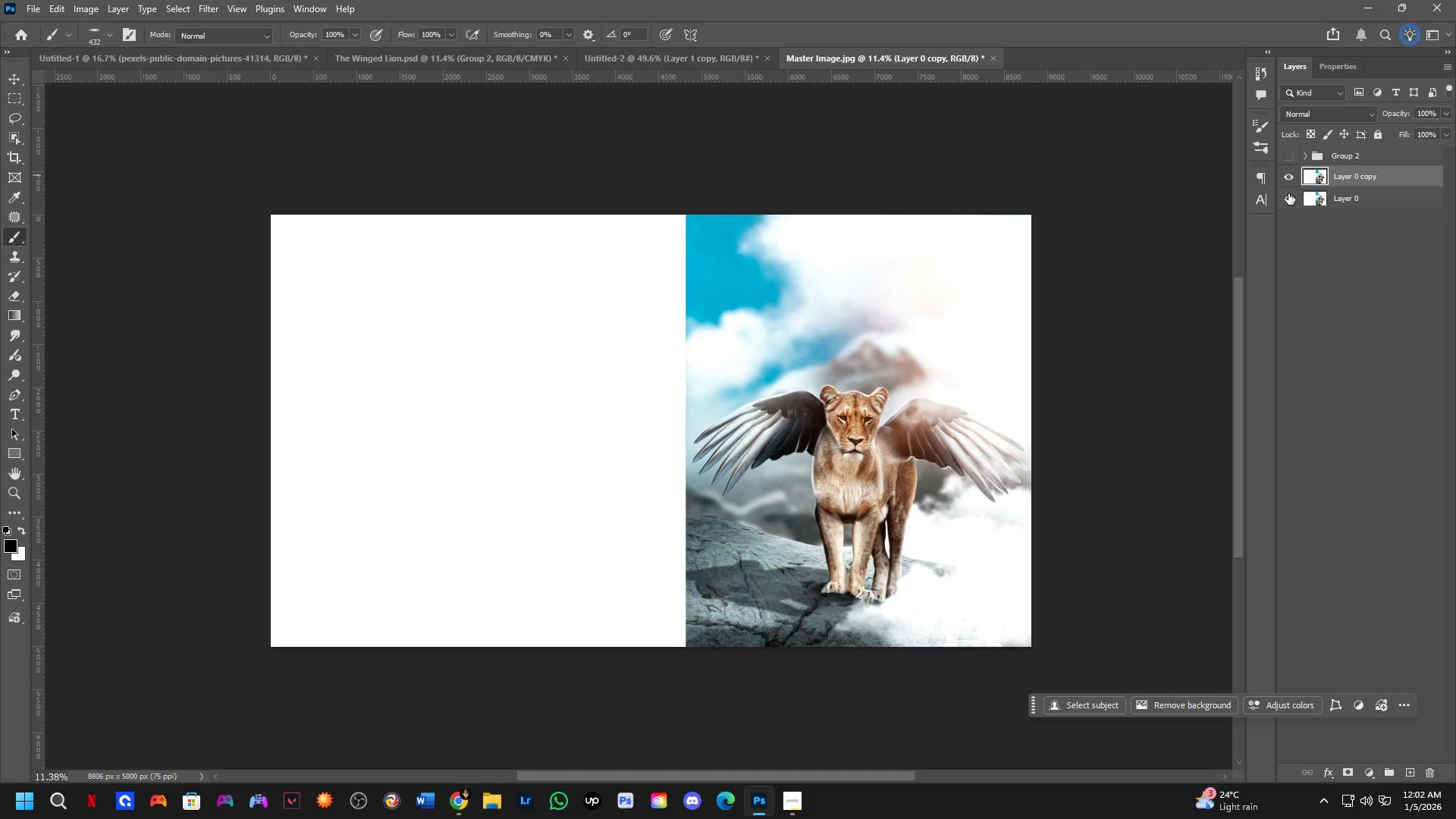 
left_click([1288, 194])
 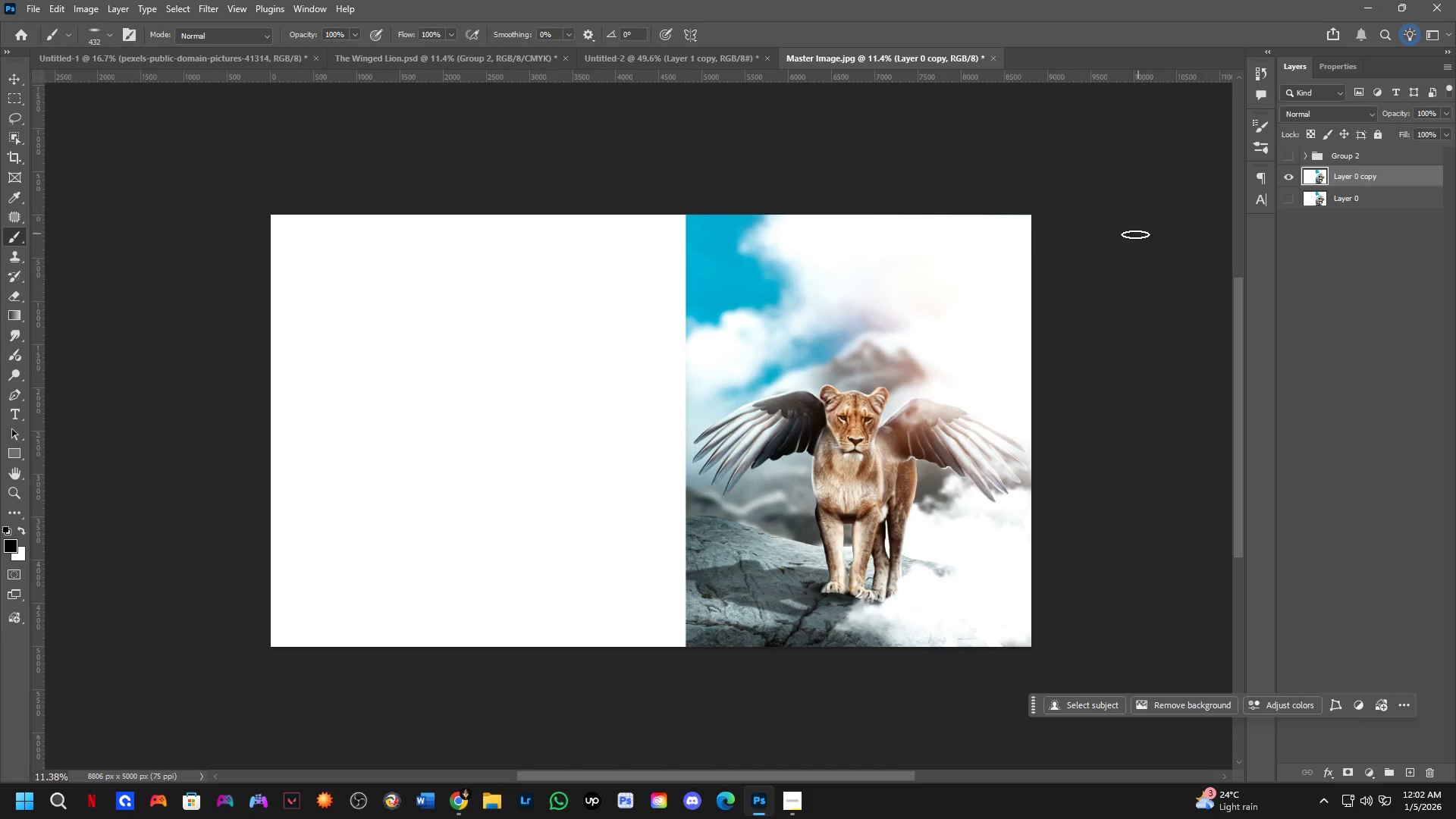 
type(mm)
 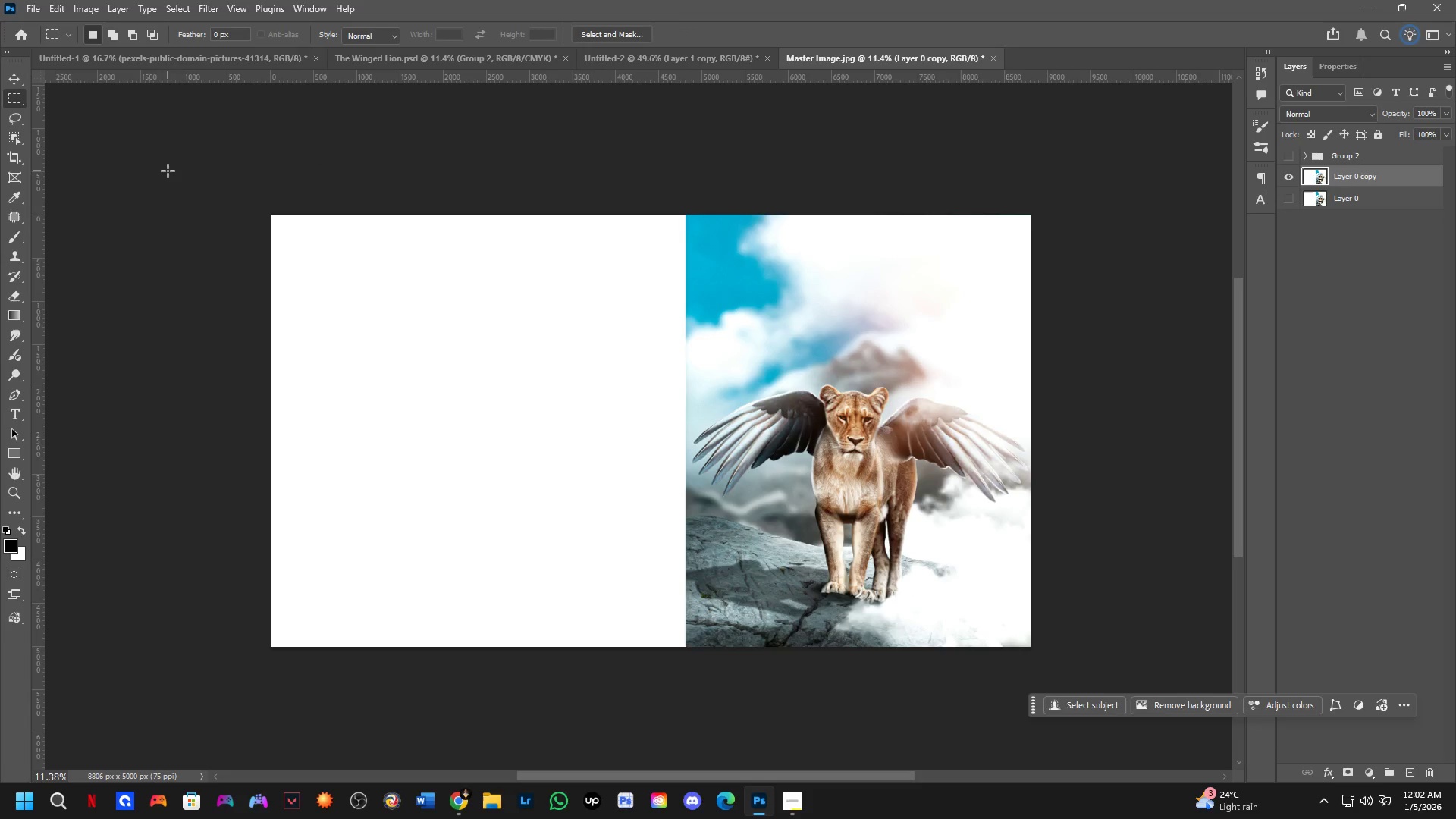 
left_click_drag(start_coordinate=[177, 171], to_coordinate=[686, 745])
 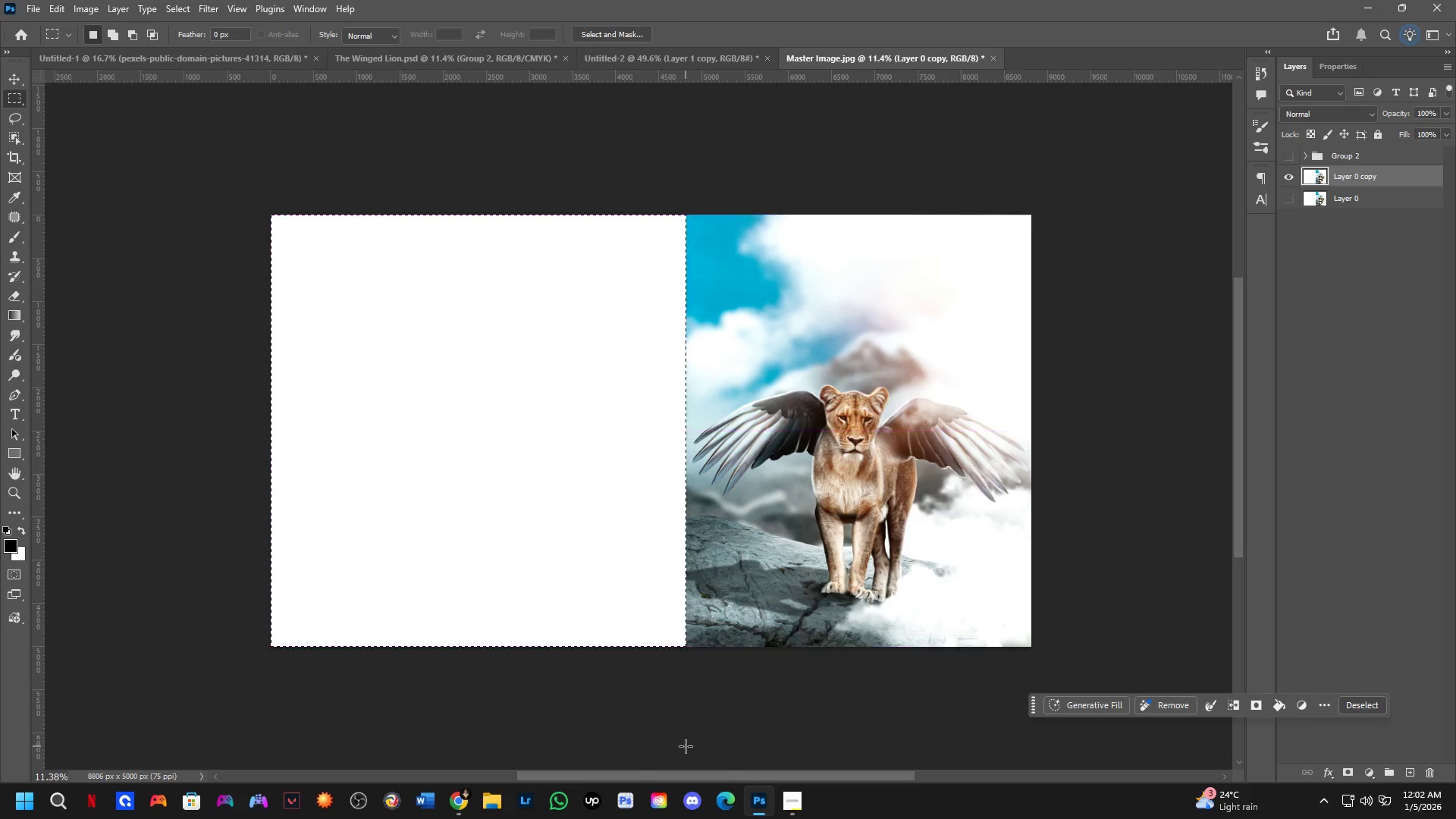 
key(Control+X)
 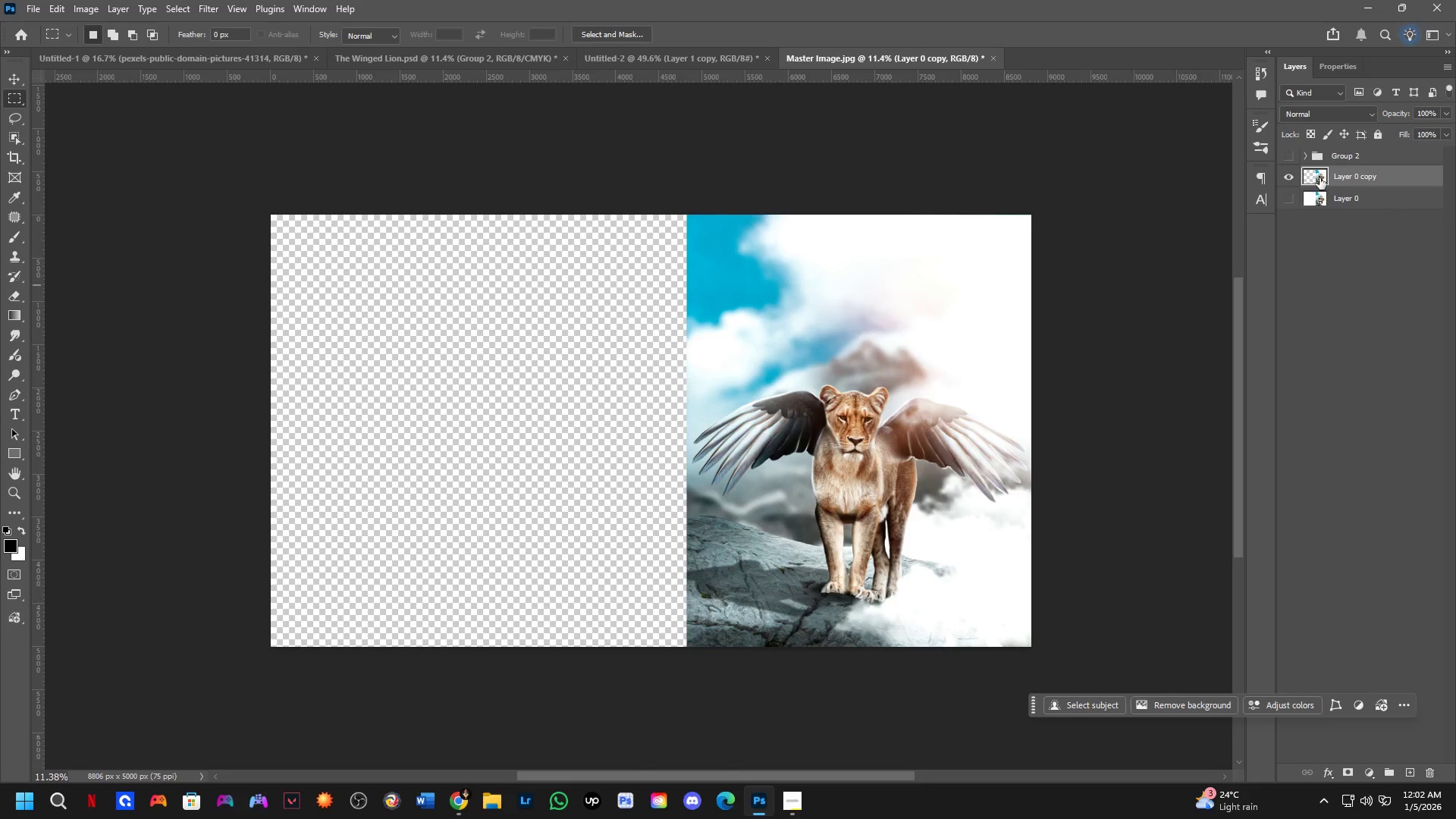 
left_click([1294, 155])
 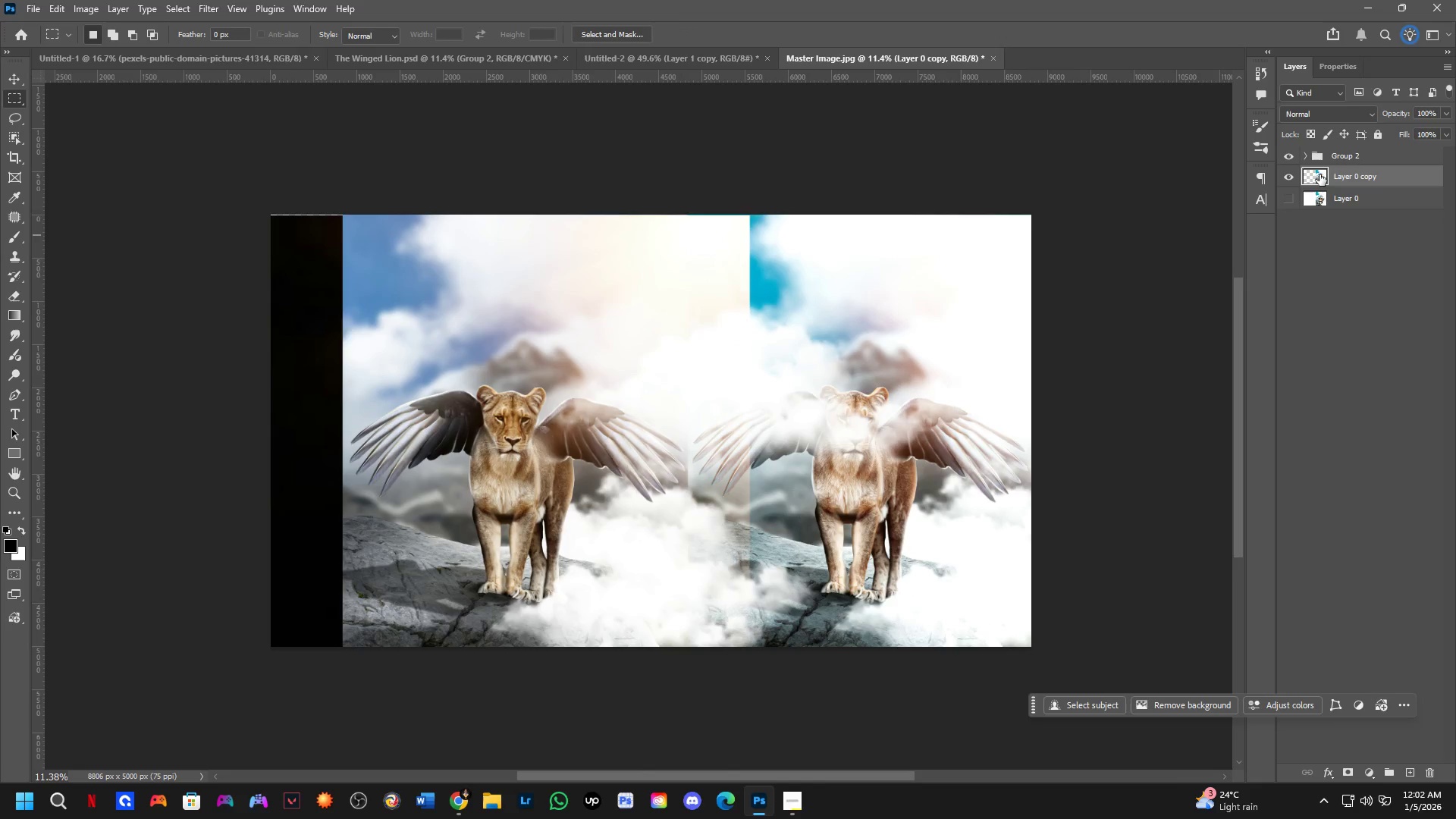 
left_click_drag(start_coordinate=[1347, 154], to_coordinate=[1354, 185])
 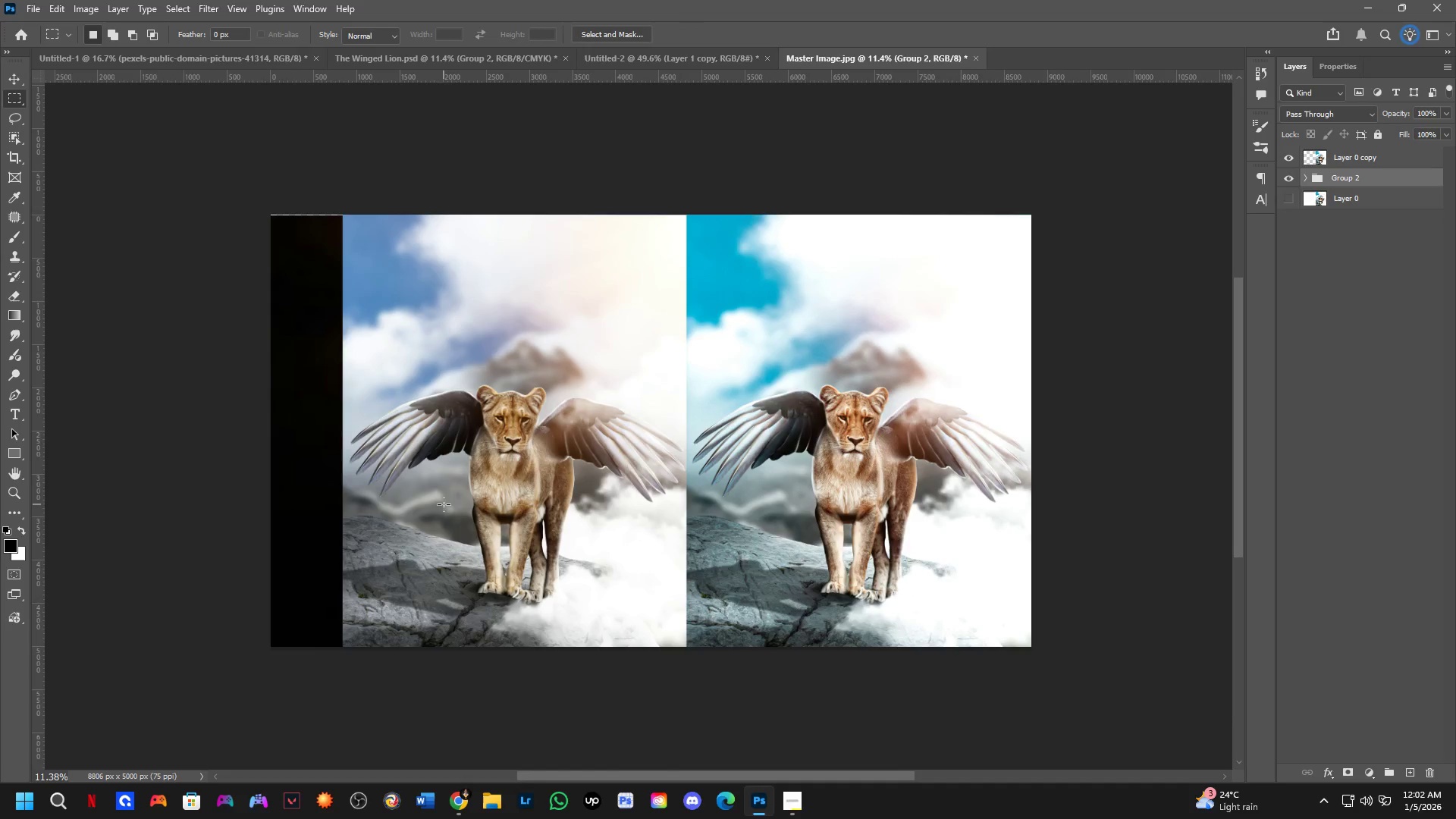 
scroll: coordinate [462, 490], scroll_direction: up, amount: 3.0
 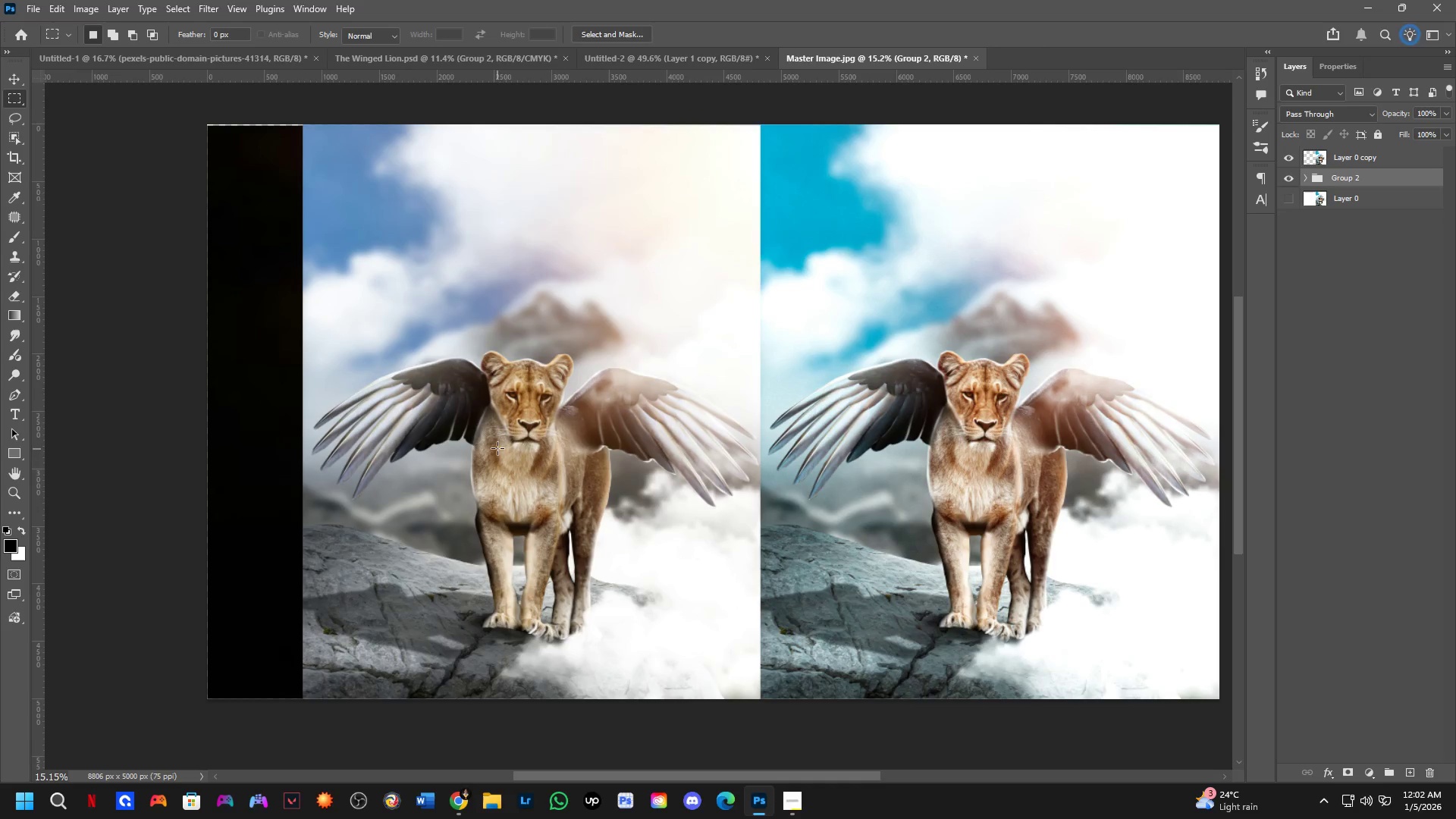 
key(C)
 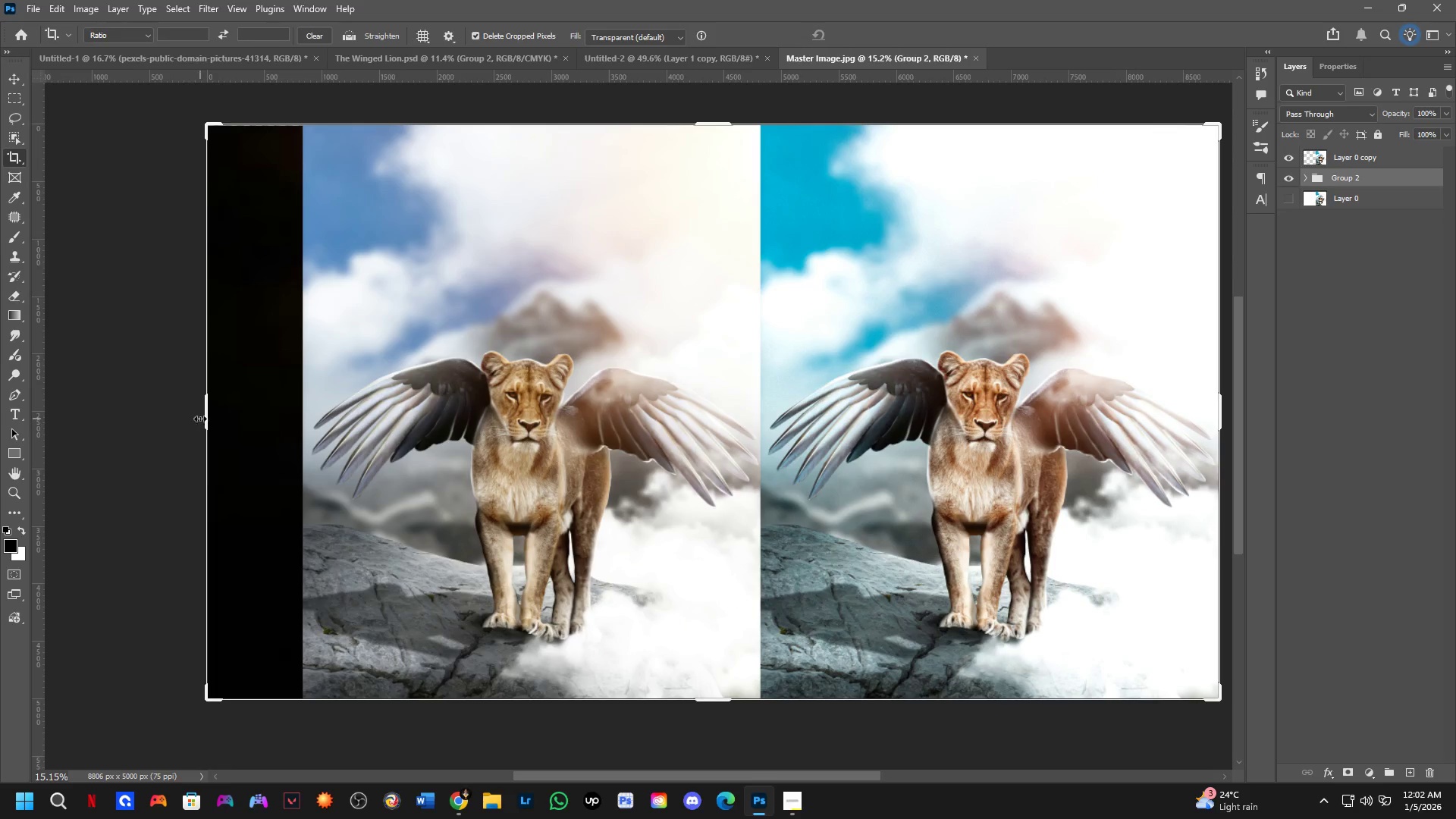 
left_click_drag(start_coordinate=[207, 416], to_coordinate=[256, 443])
 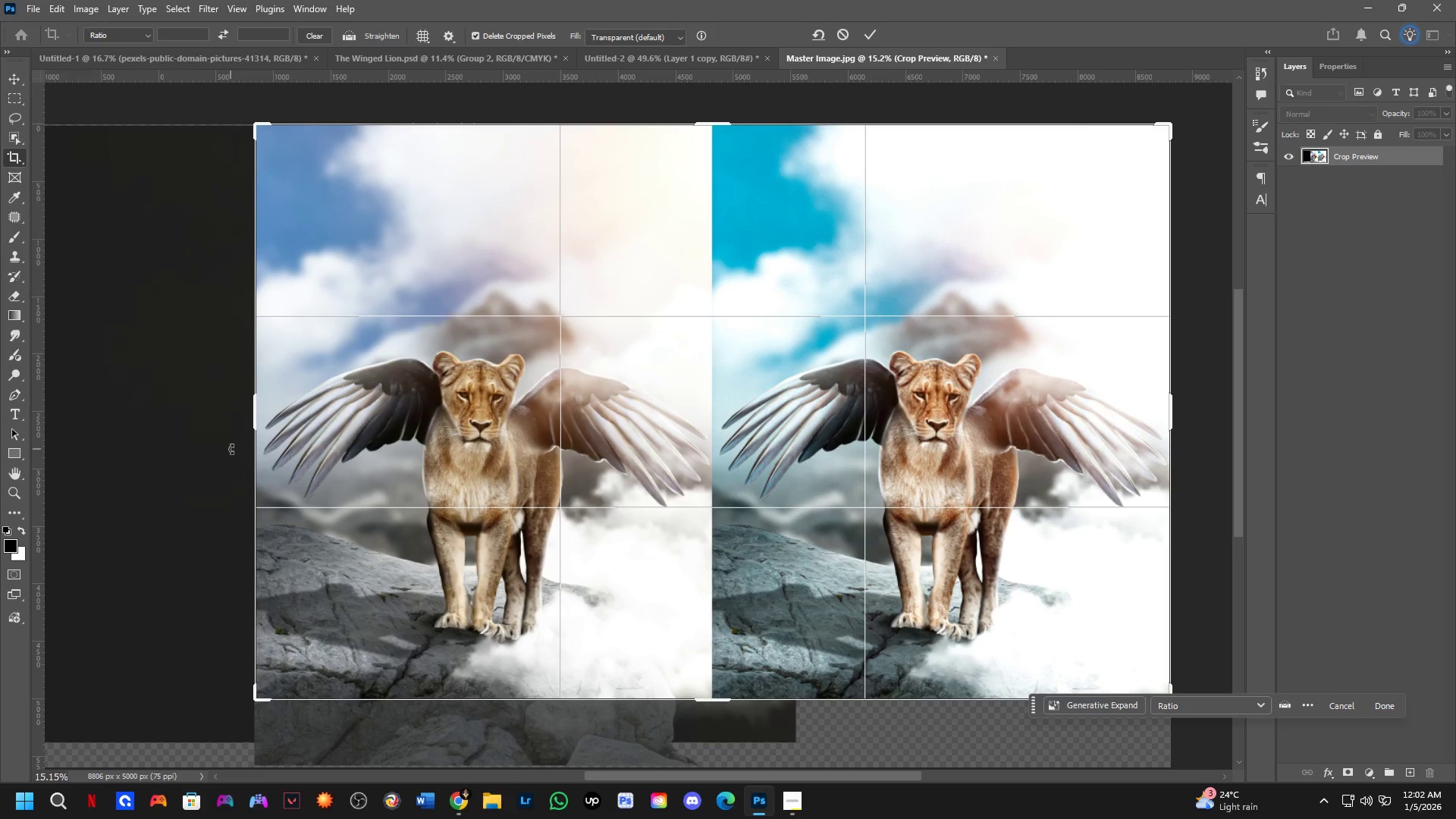 
key(NumpadEnter)
 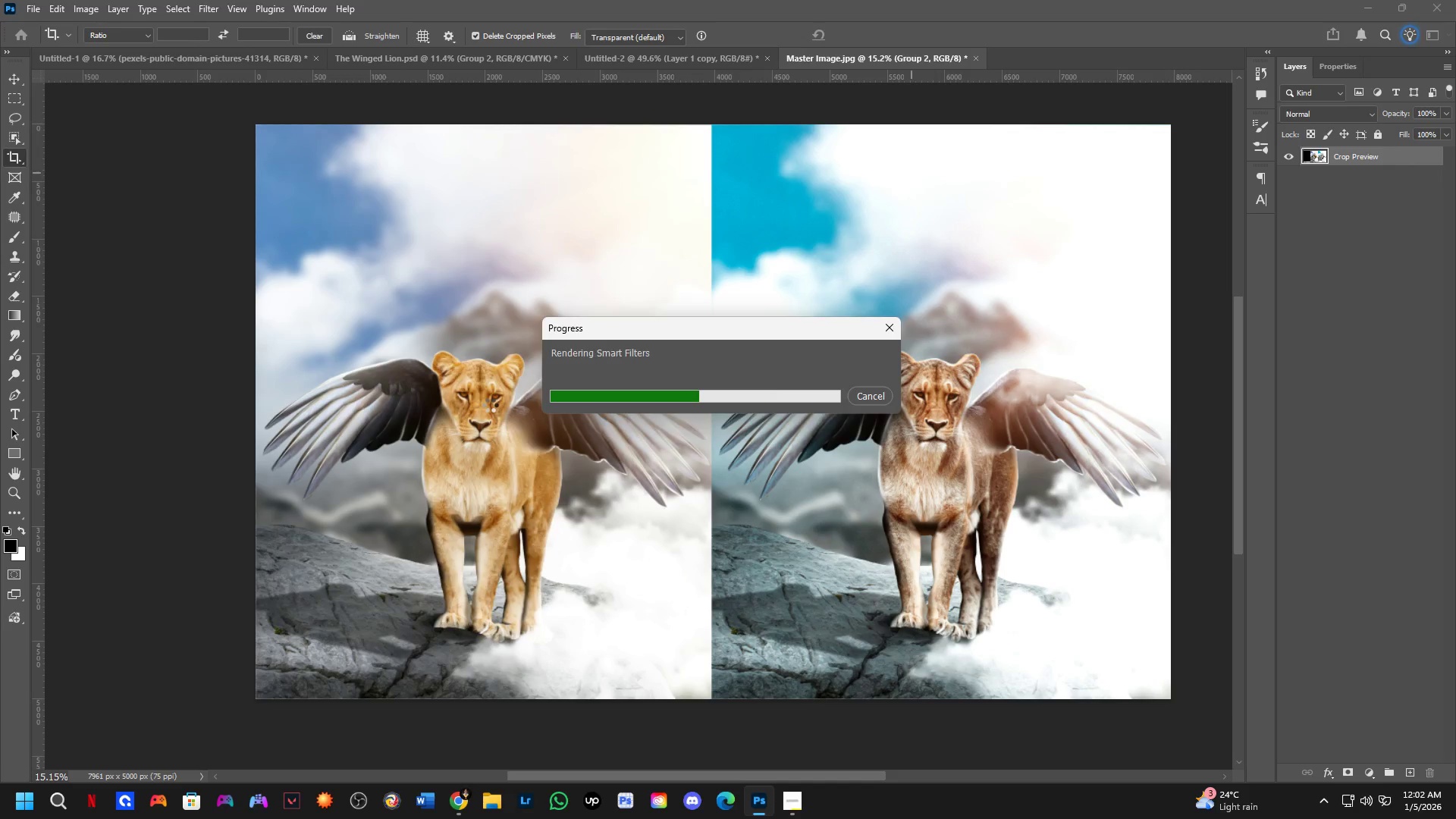 
wait(7.66)
 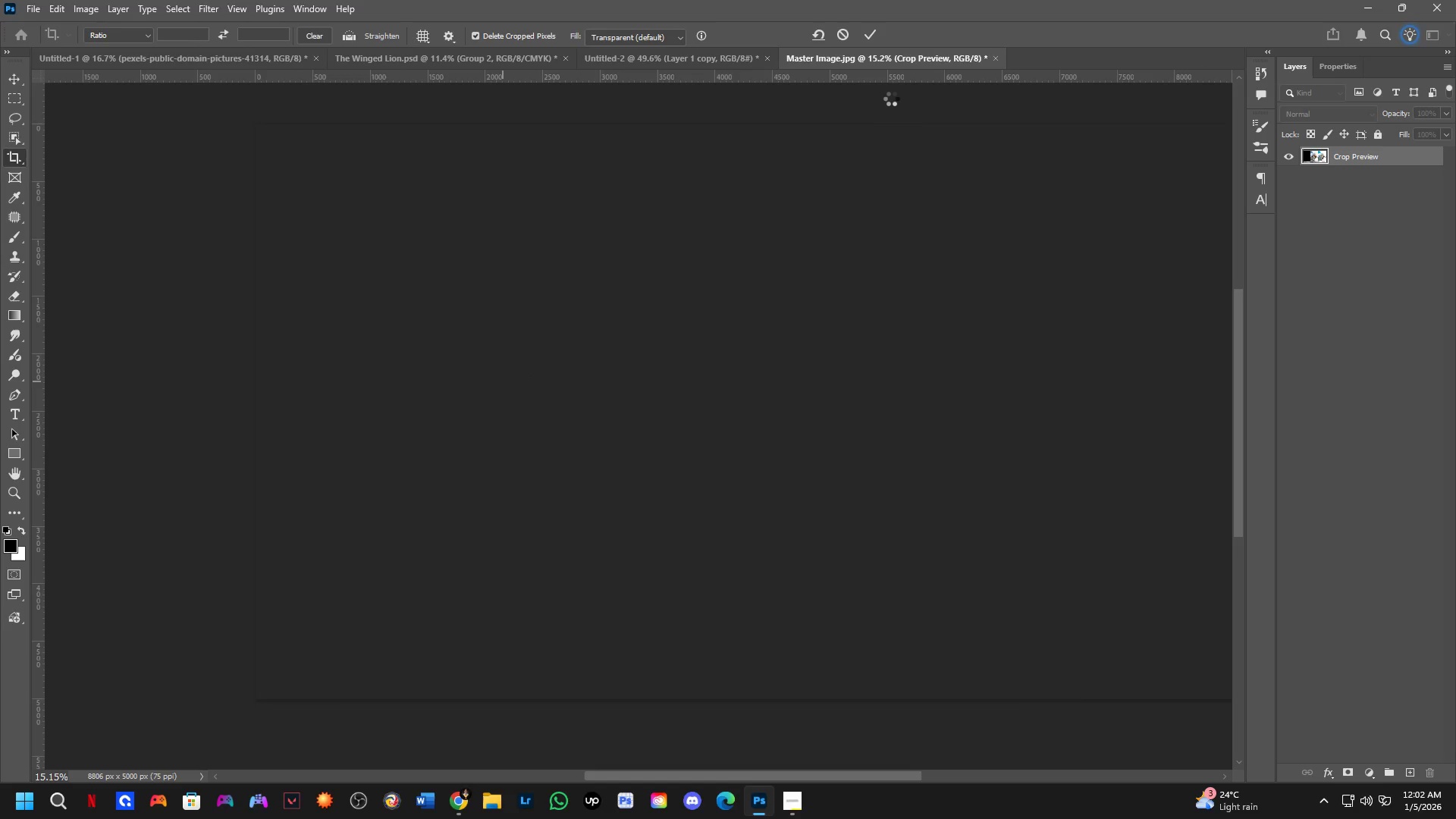 
key(B)
 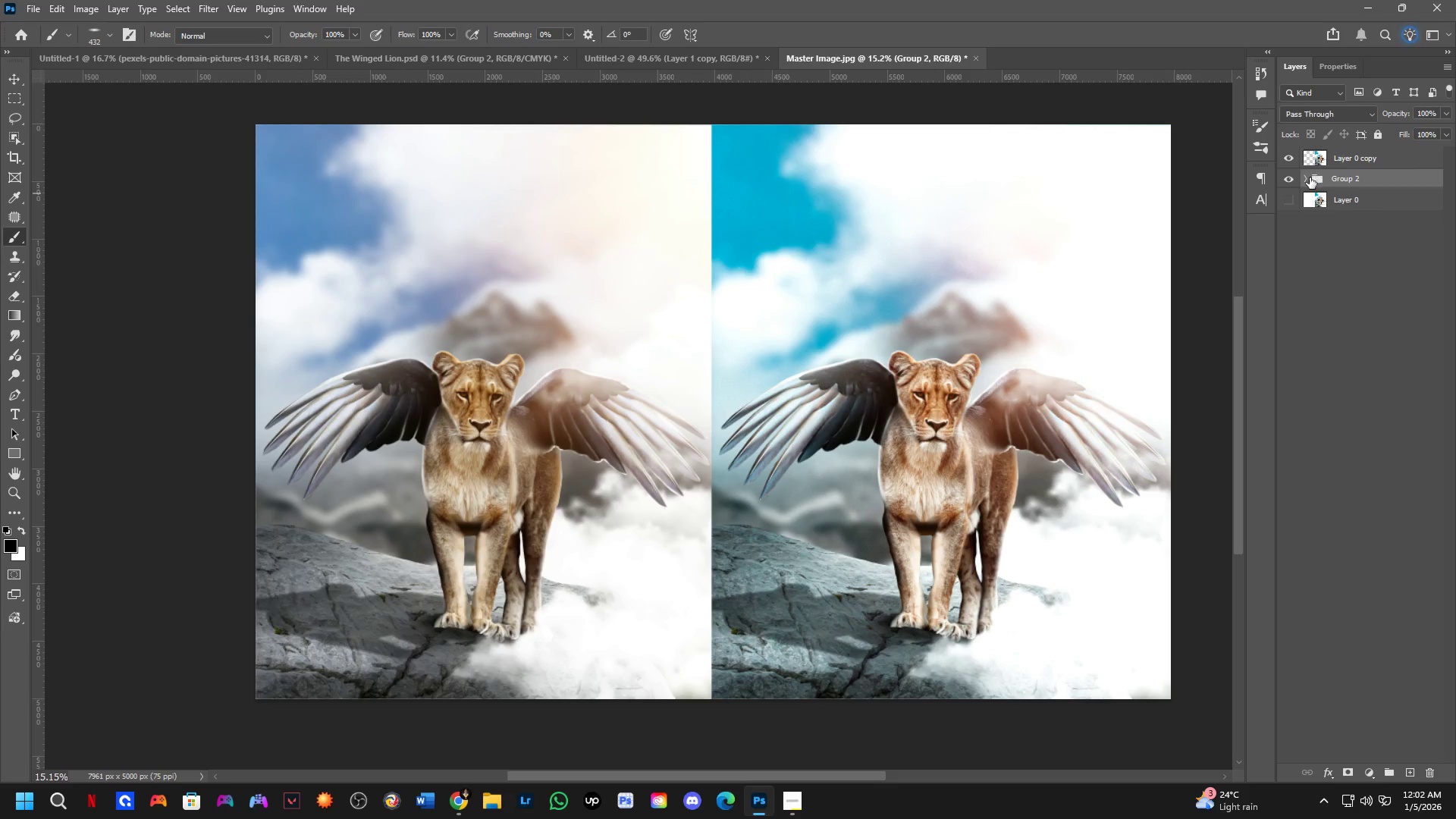 
left_click([1308, 178])
 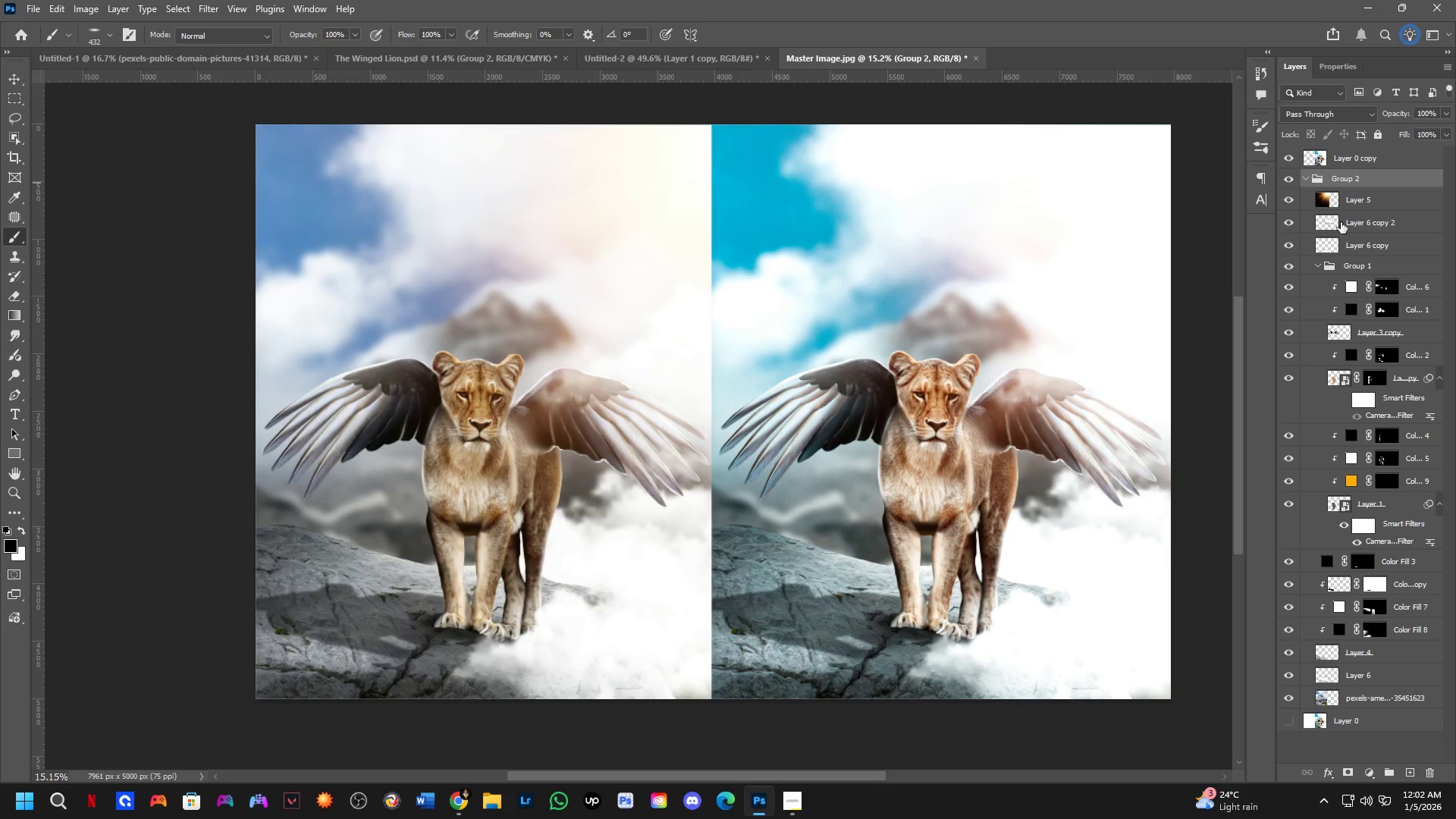 
left_click([1332, 199])
 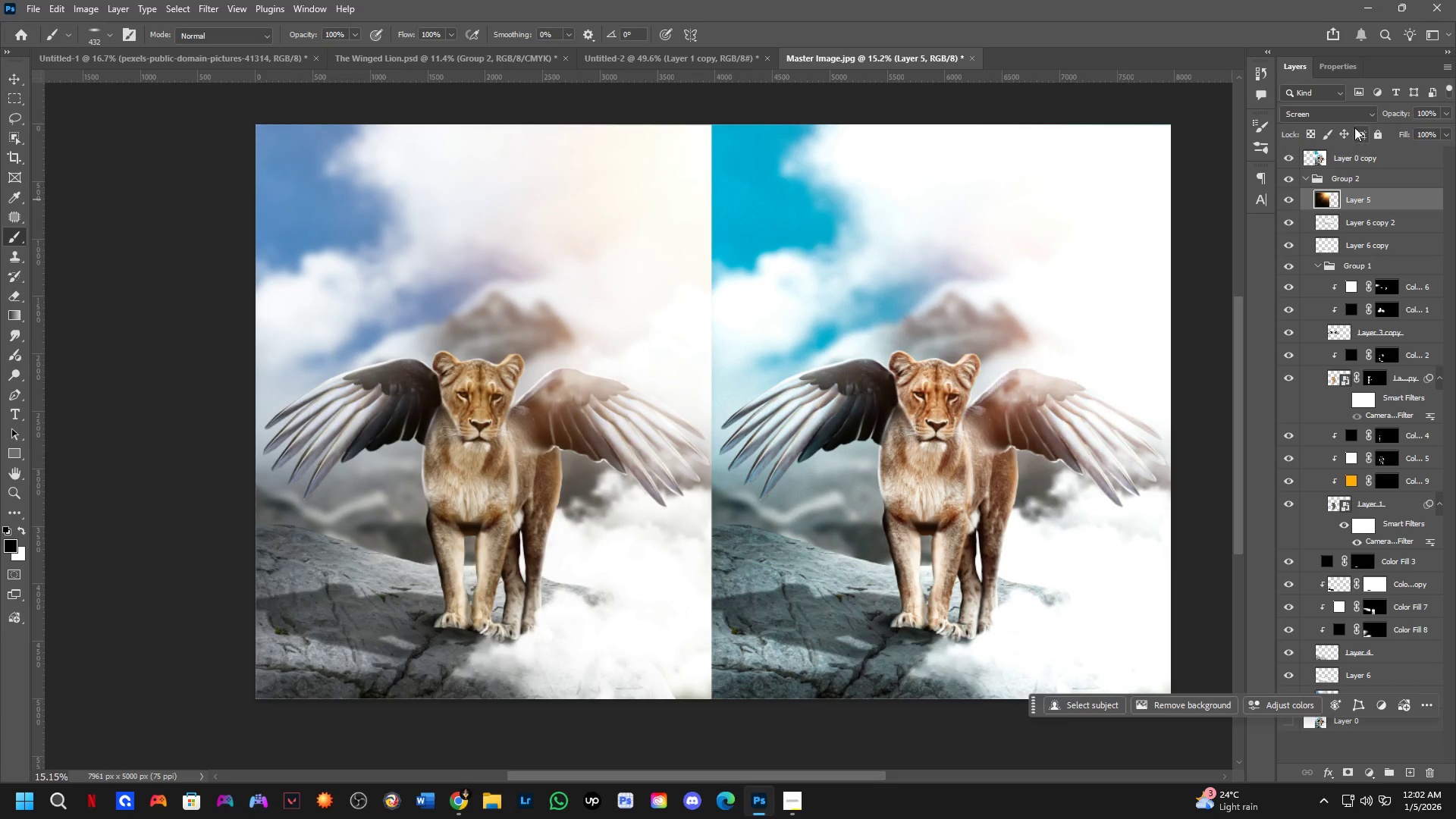 
left_click([1351, 115])
 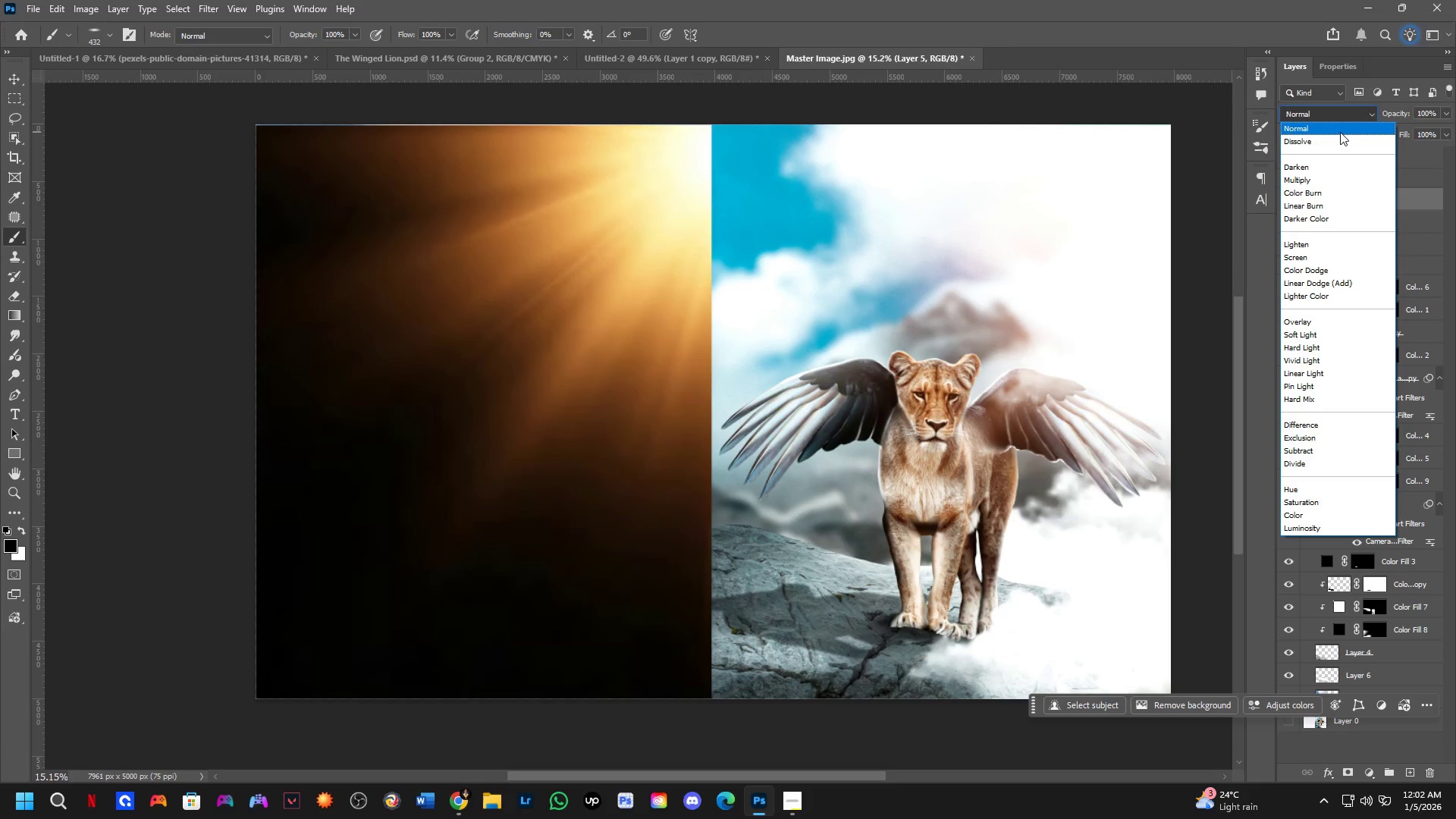 
left_click([1340, 132])
 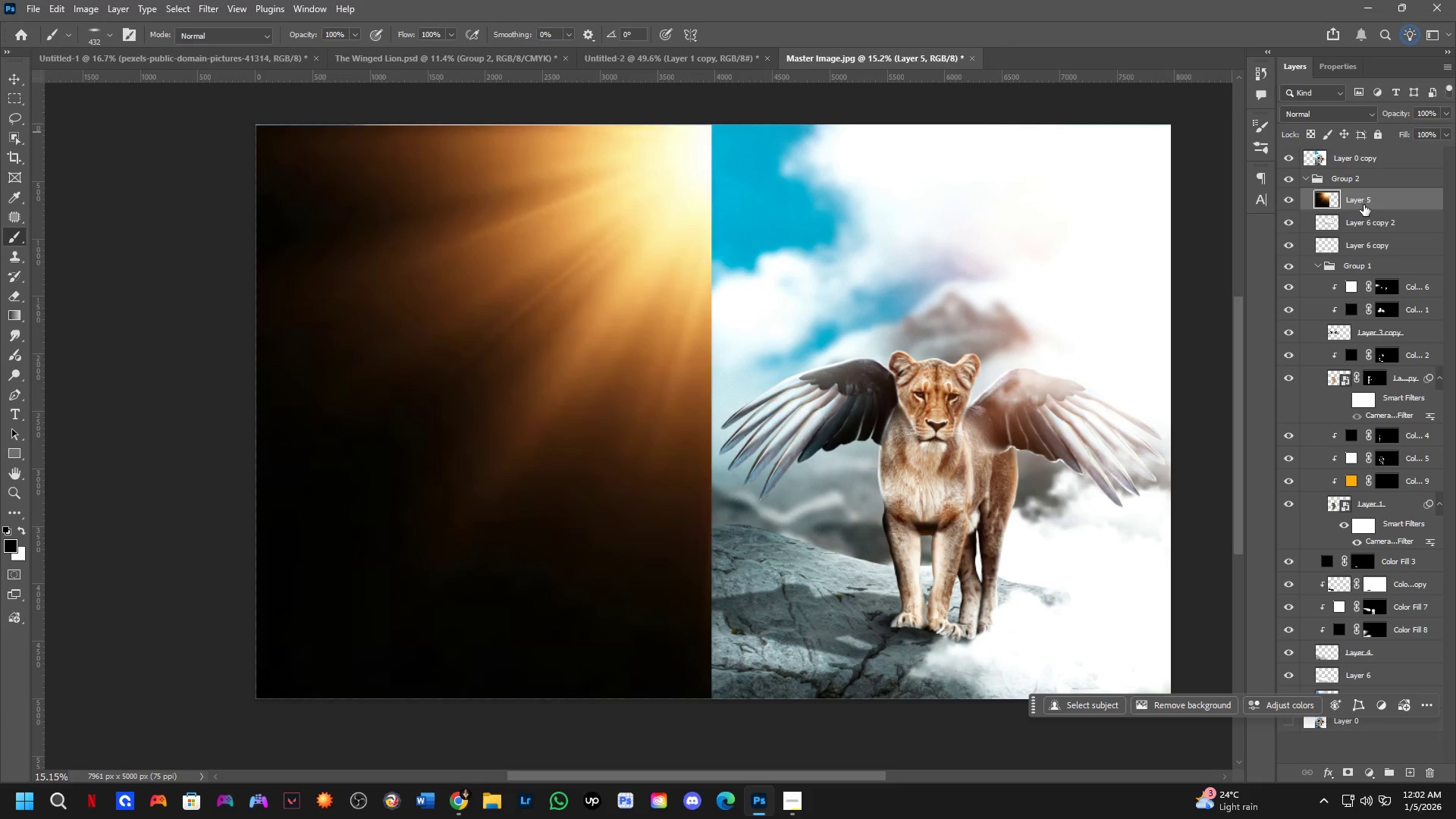 
key(Control+T)
 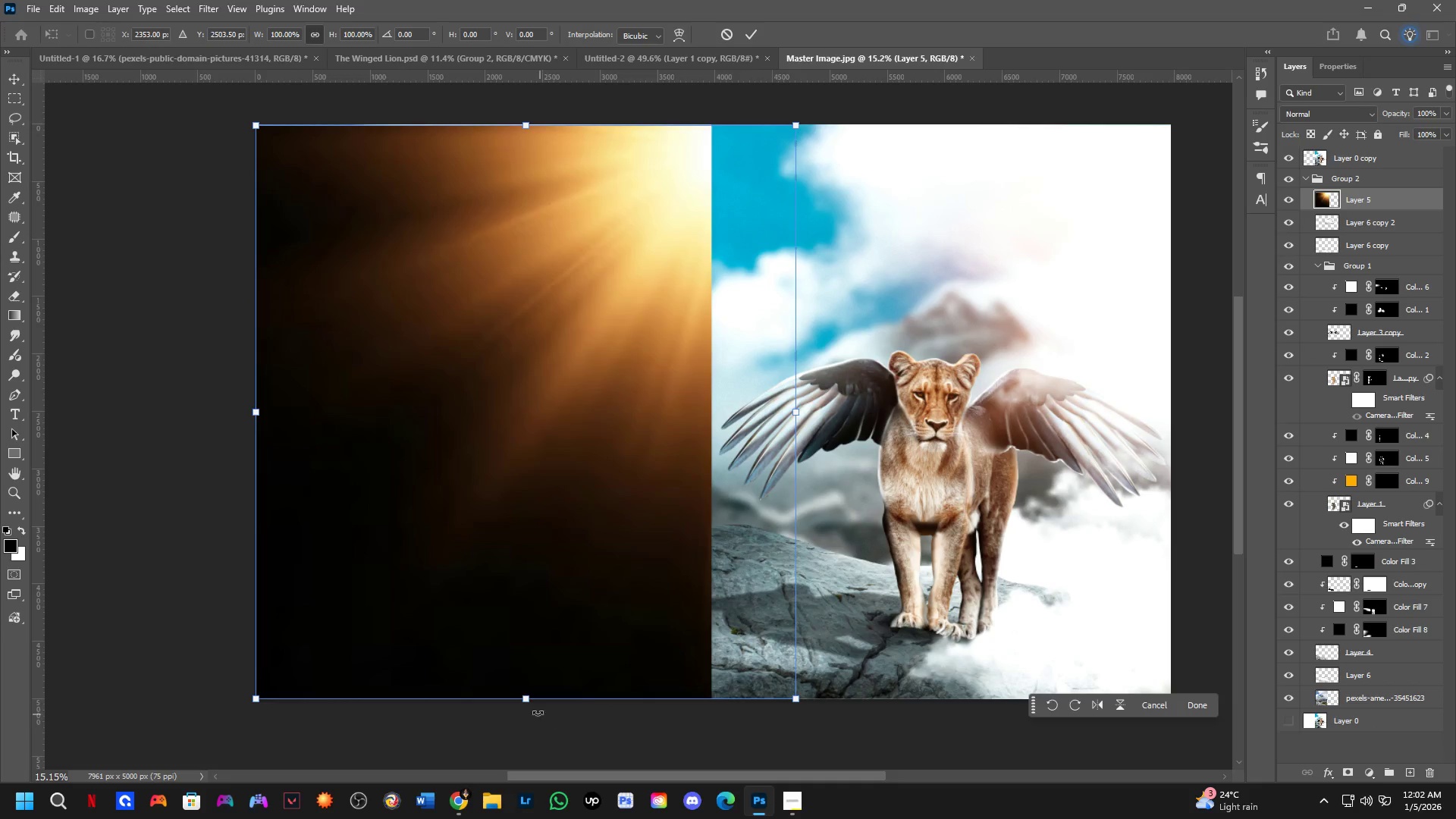 
left_click_drag(start_coordinate=[526, 699], to_coordinate=[497, 267])
 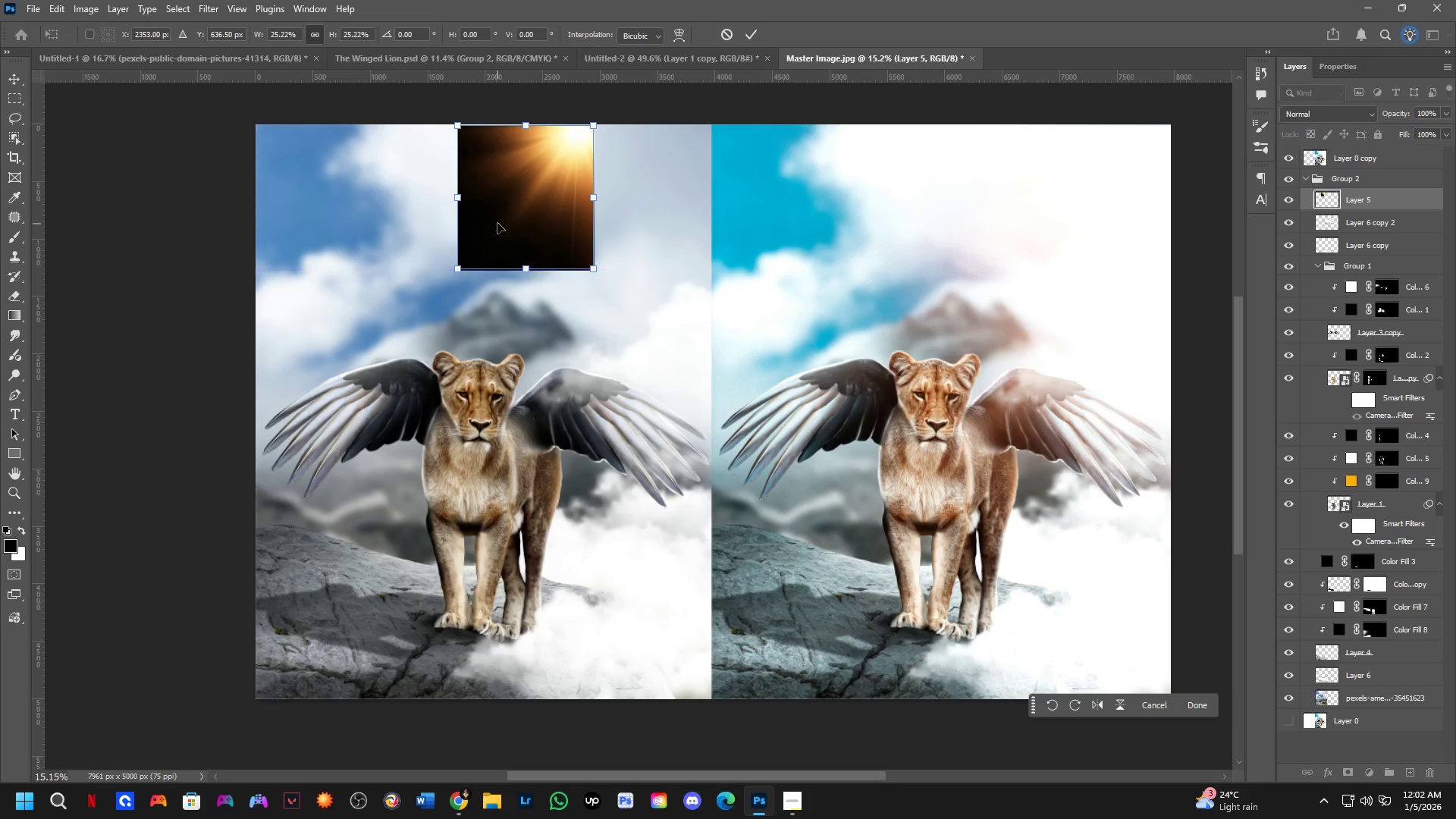 
hold_key(key=ShiftLeft, duration=1.12)
left_click_drag(start_coordinate=[497, 223], to_coordinate=[612, 222])
 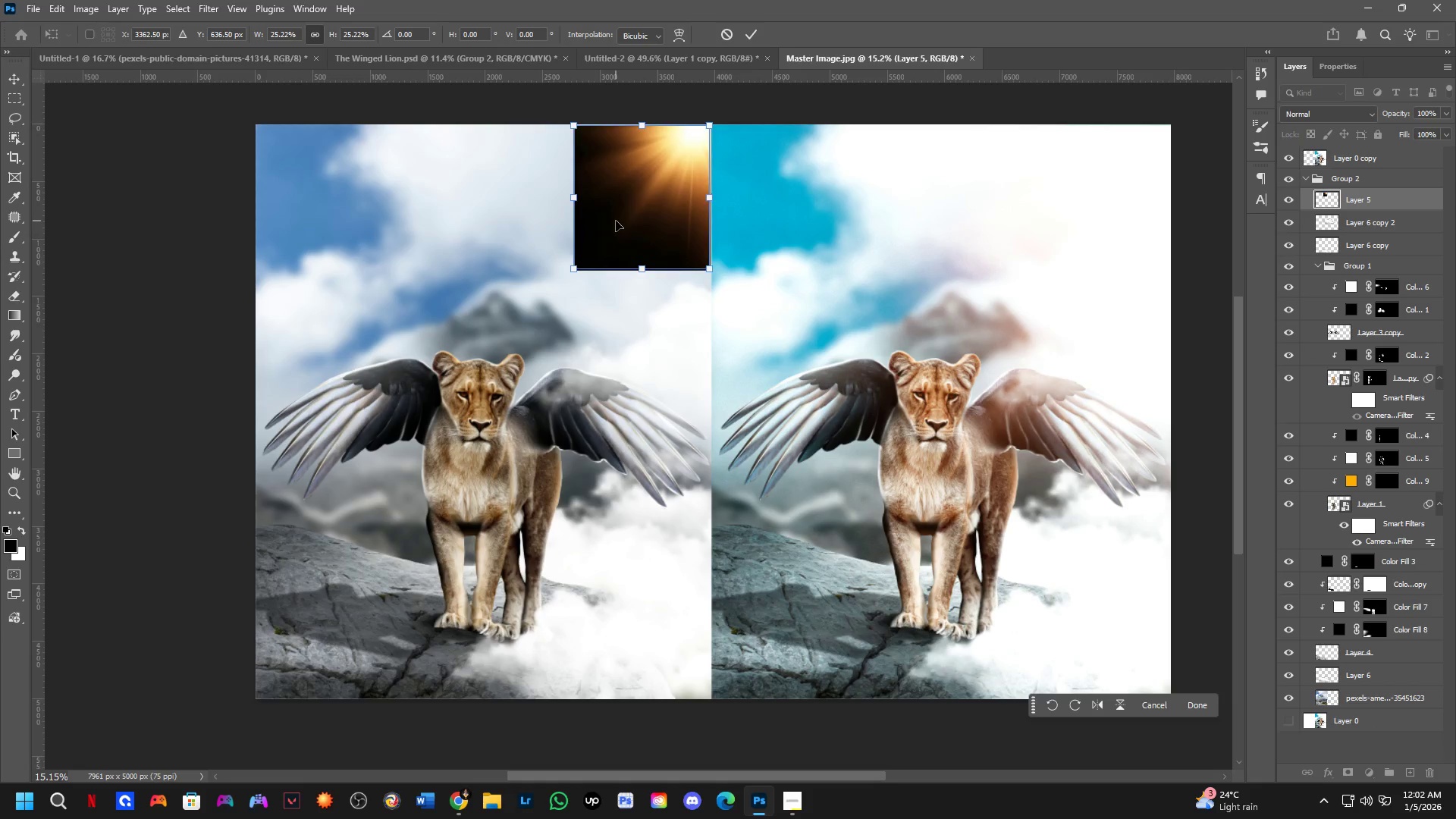 
key(NumpadEnter)
 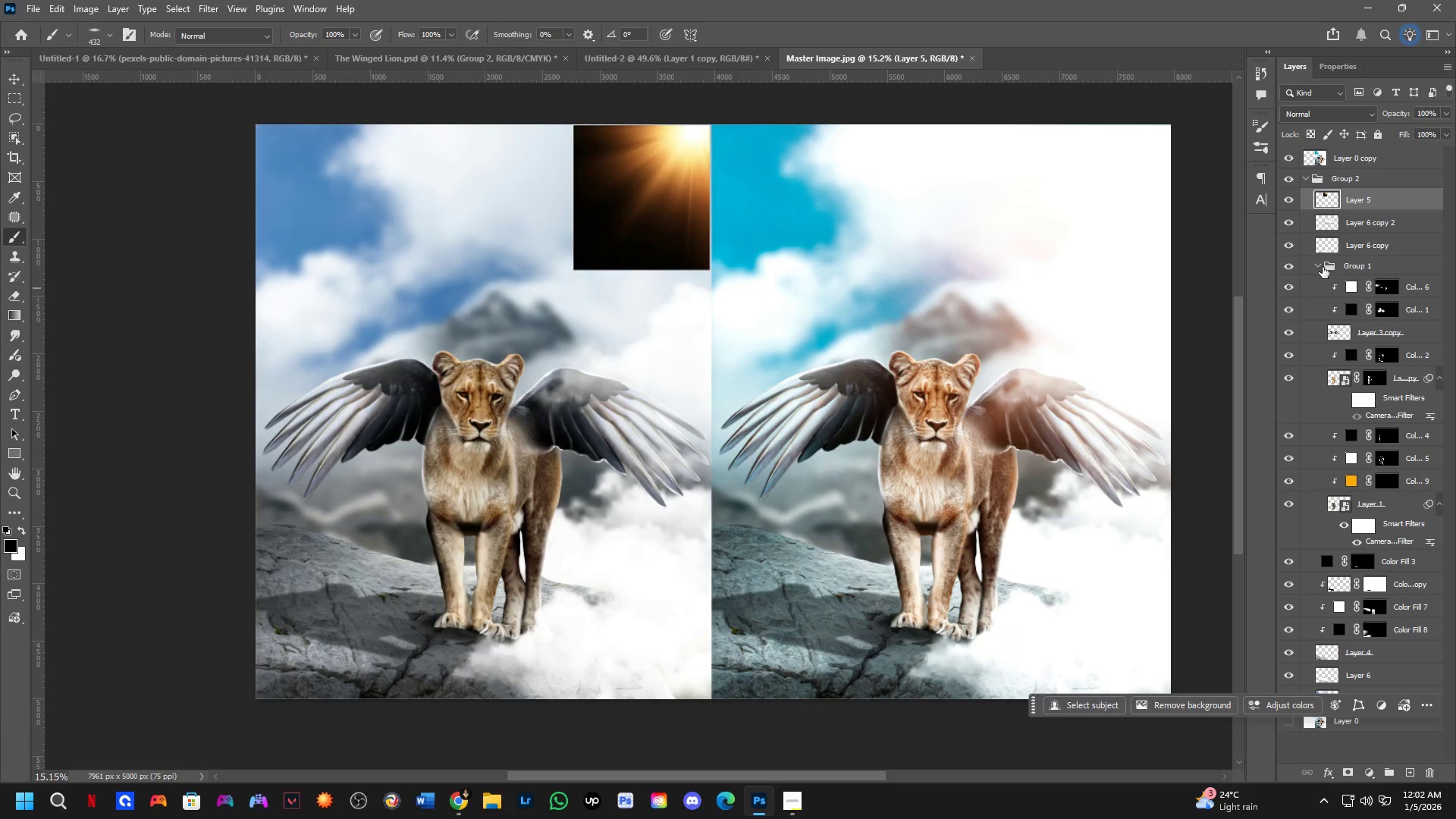 
left_click([1384, 297])
 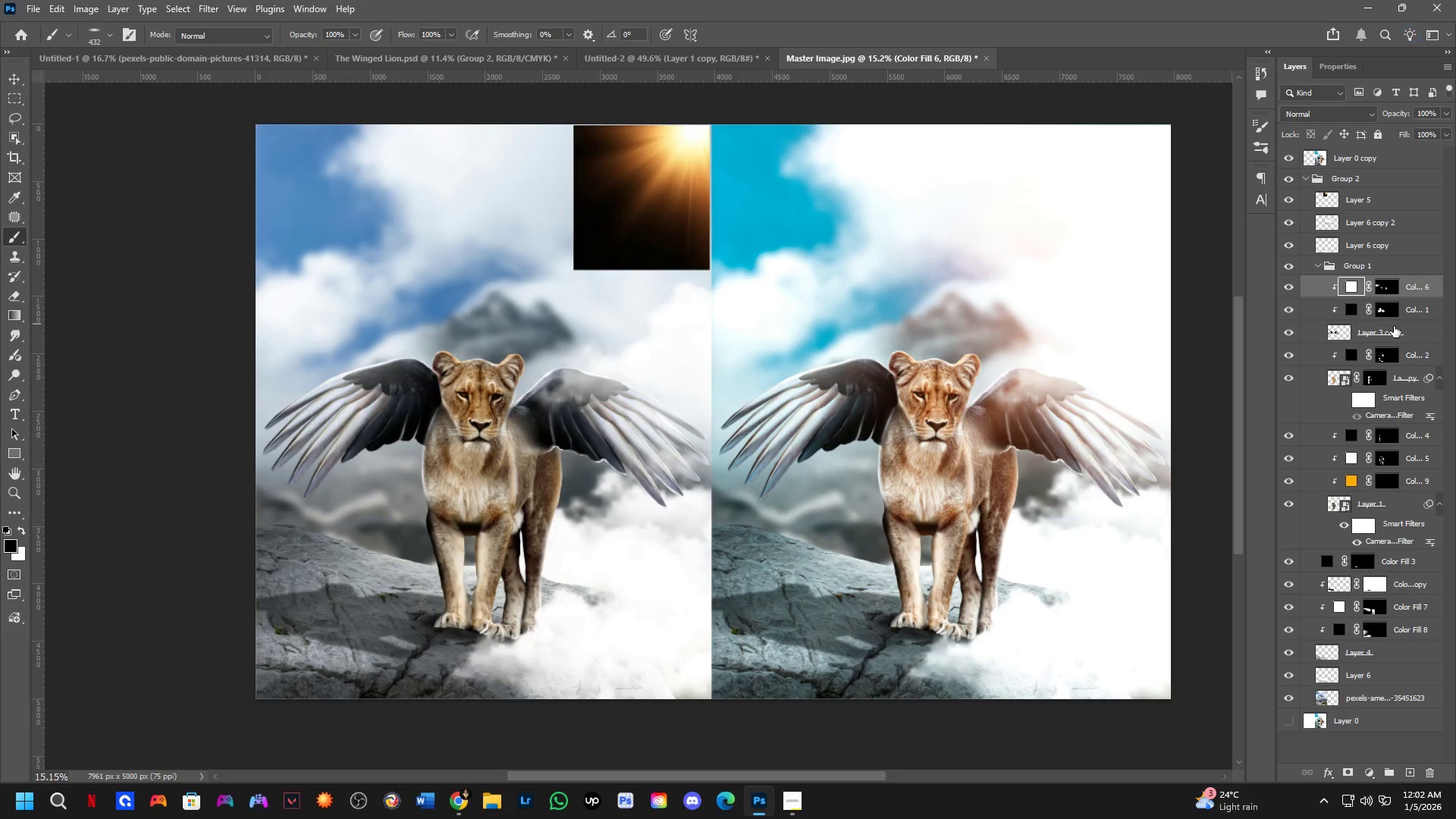 
hold_key(key=ControlLeft, duration=0.31)
 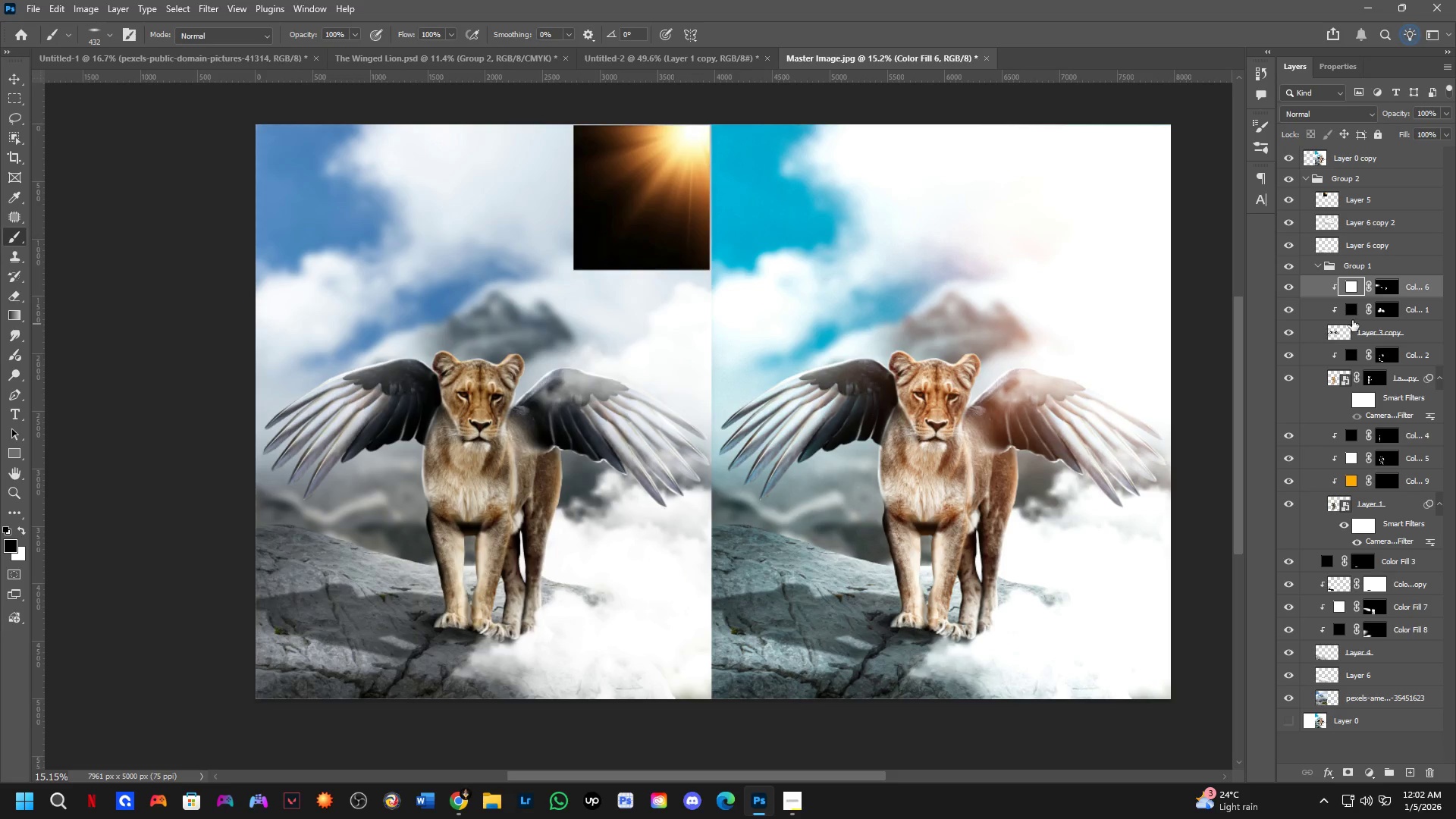 
hold_key(key=ShiftLeft, duration=0.31)
 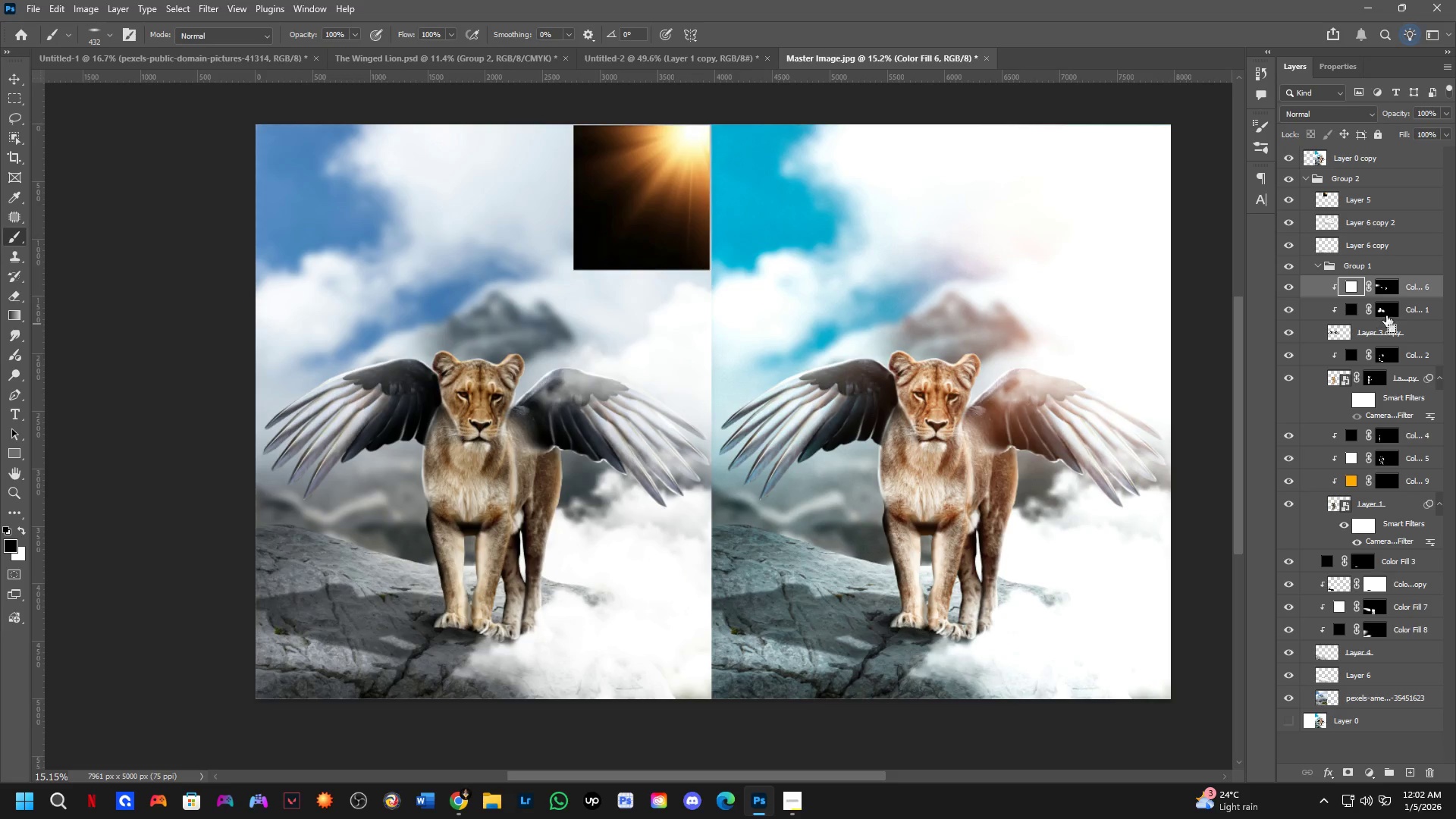 
key(Control+ControlLeft)
 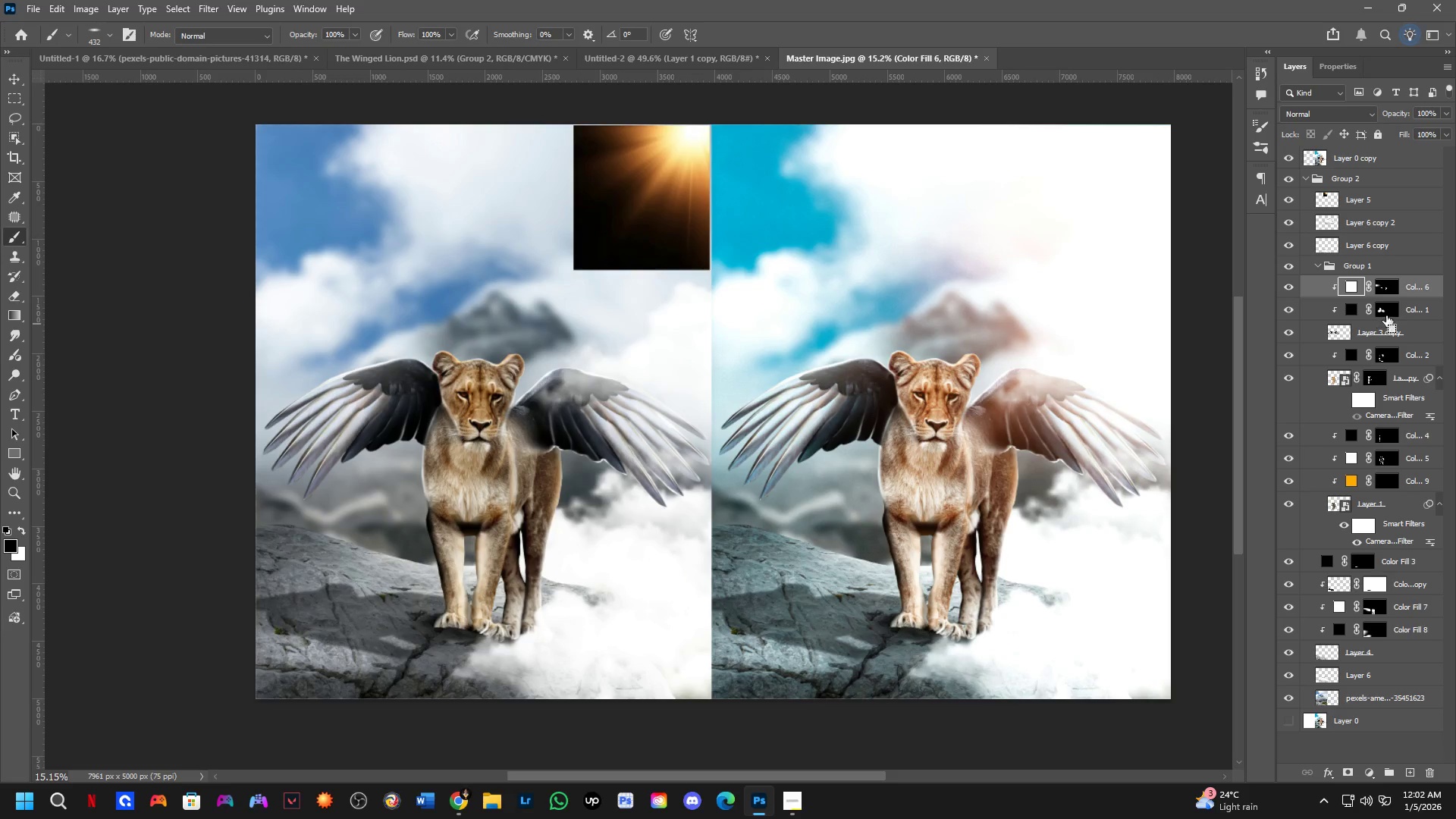 
key(Control+Shift+ShiftLeft)
 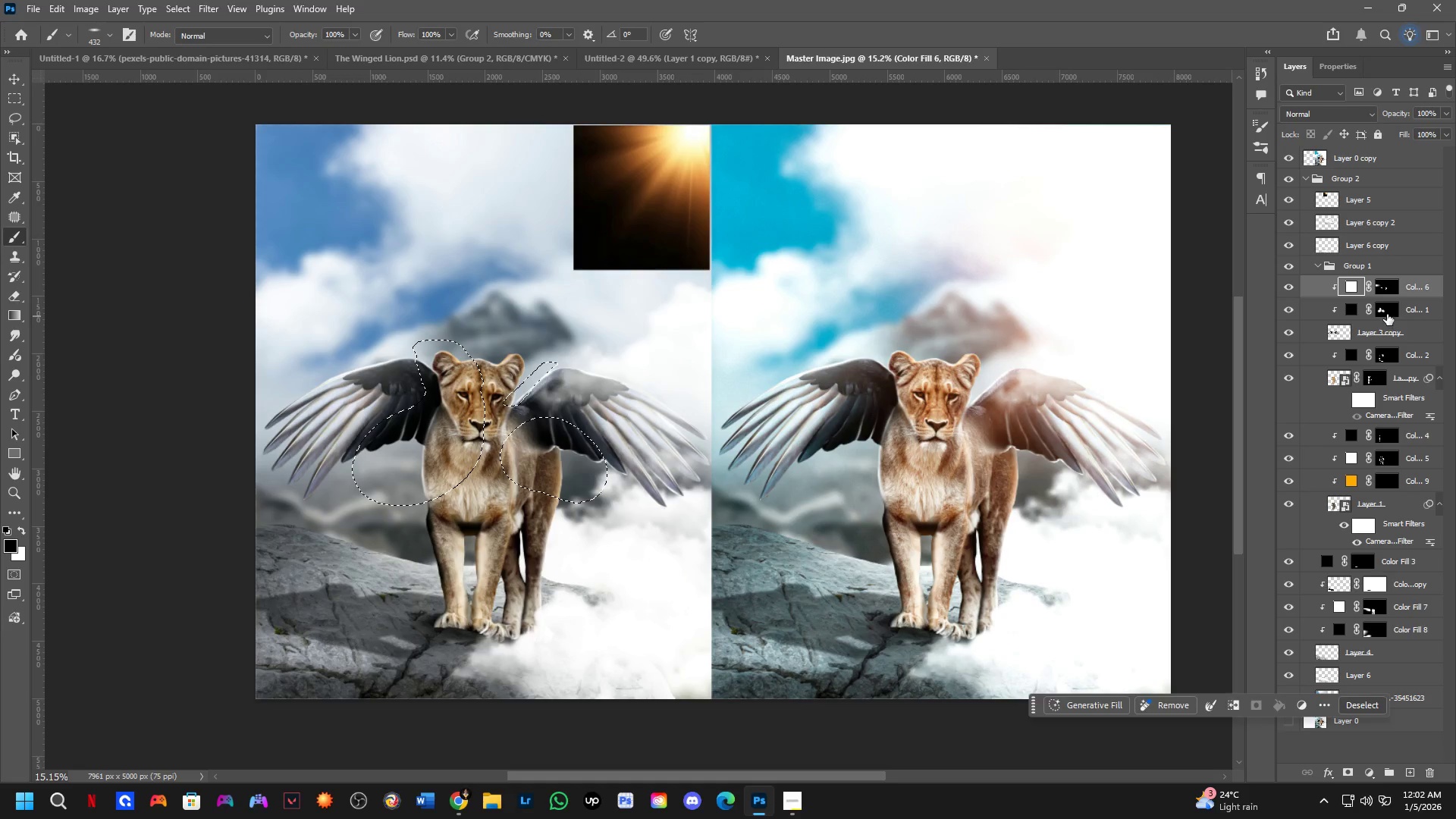 
left_click([1387, 316])
 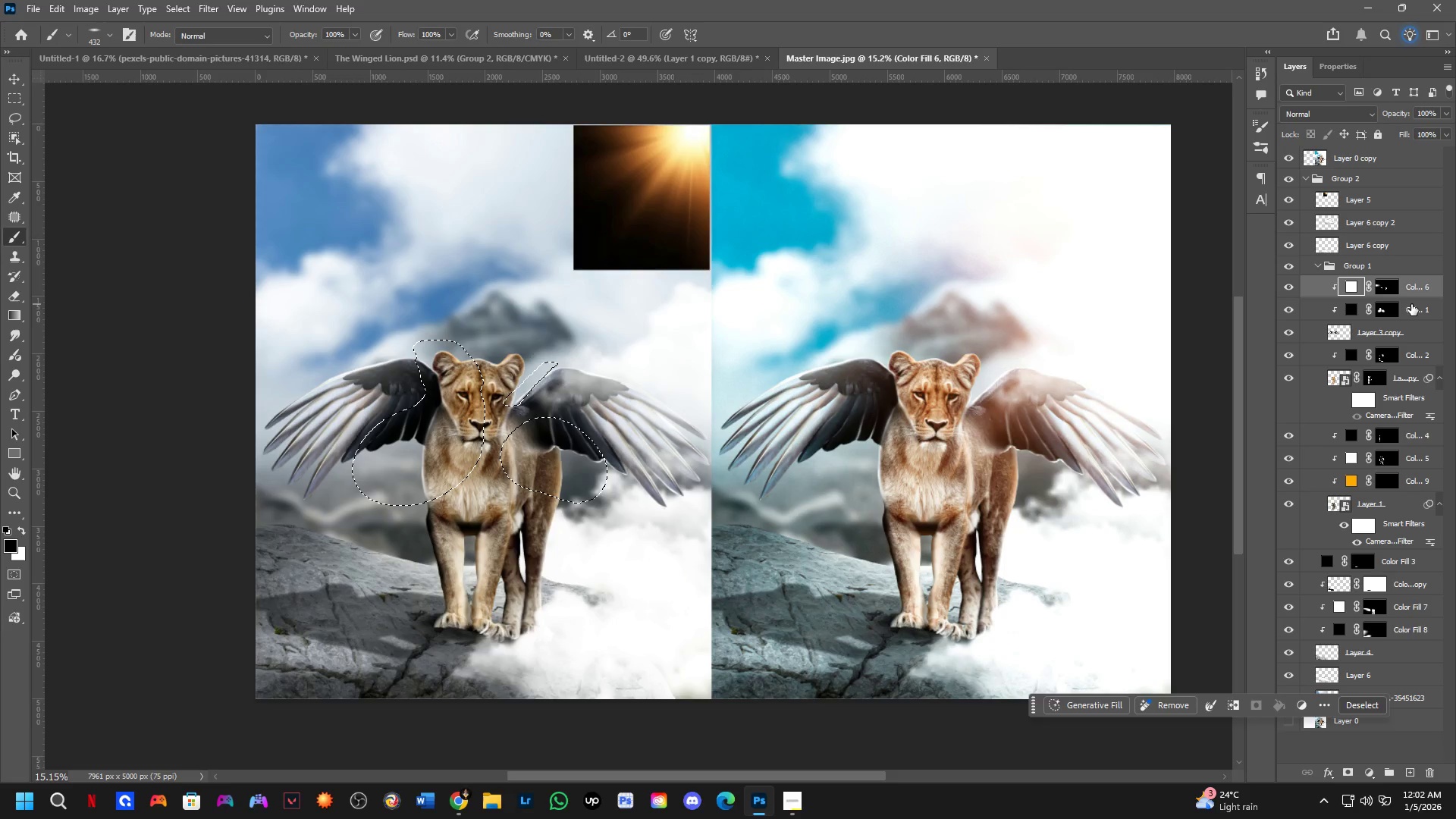 
key(Control+D)
 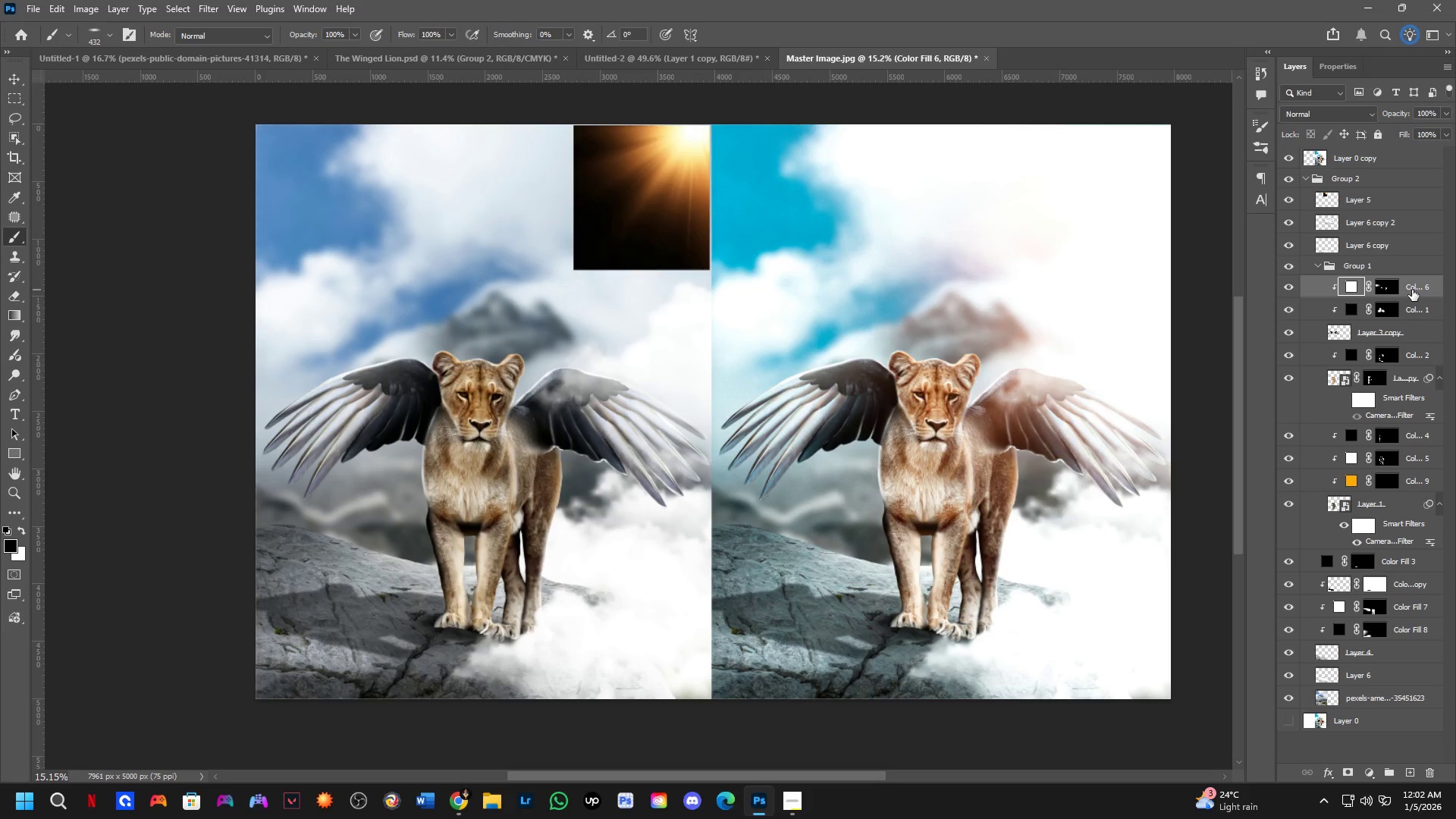 
key(Backspace)
 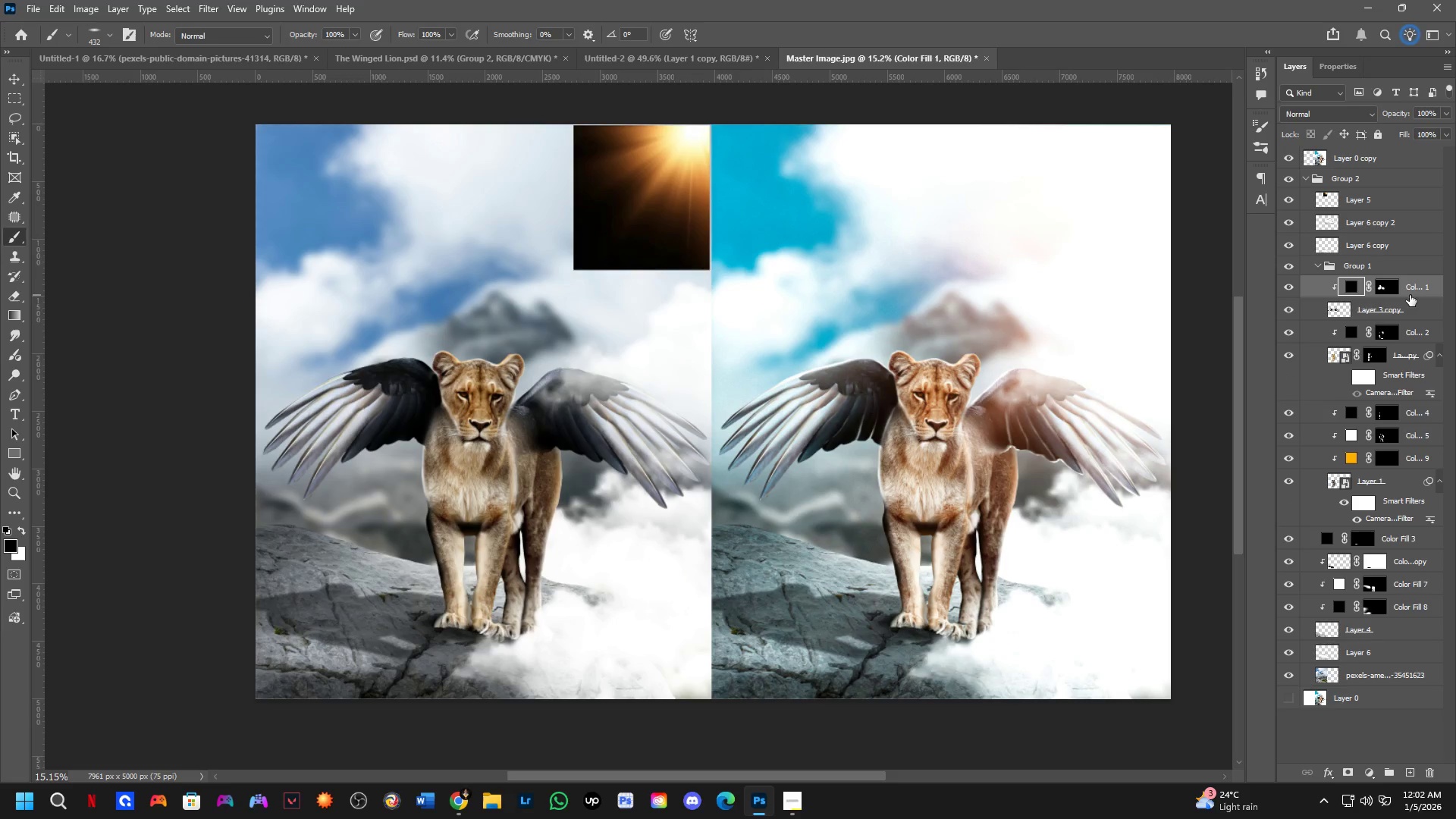 
key(Backspace)
 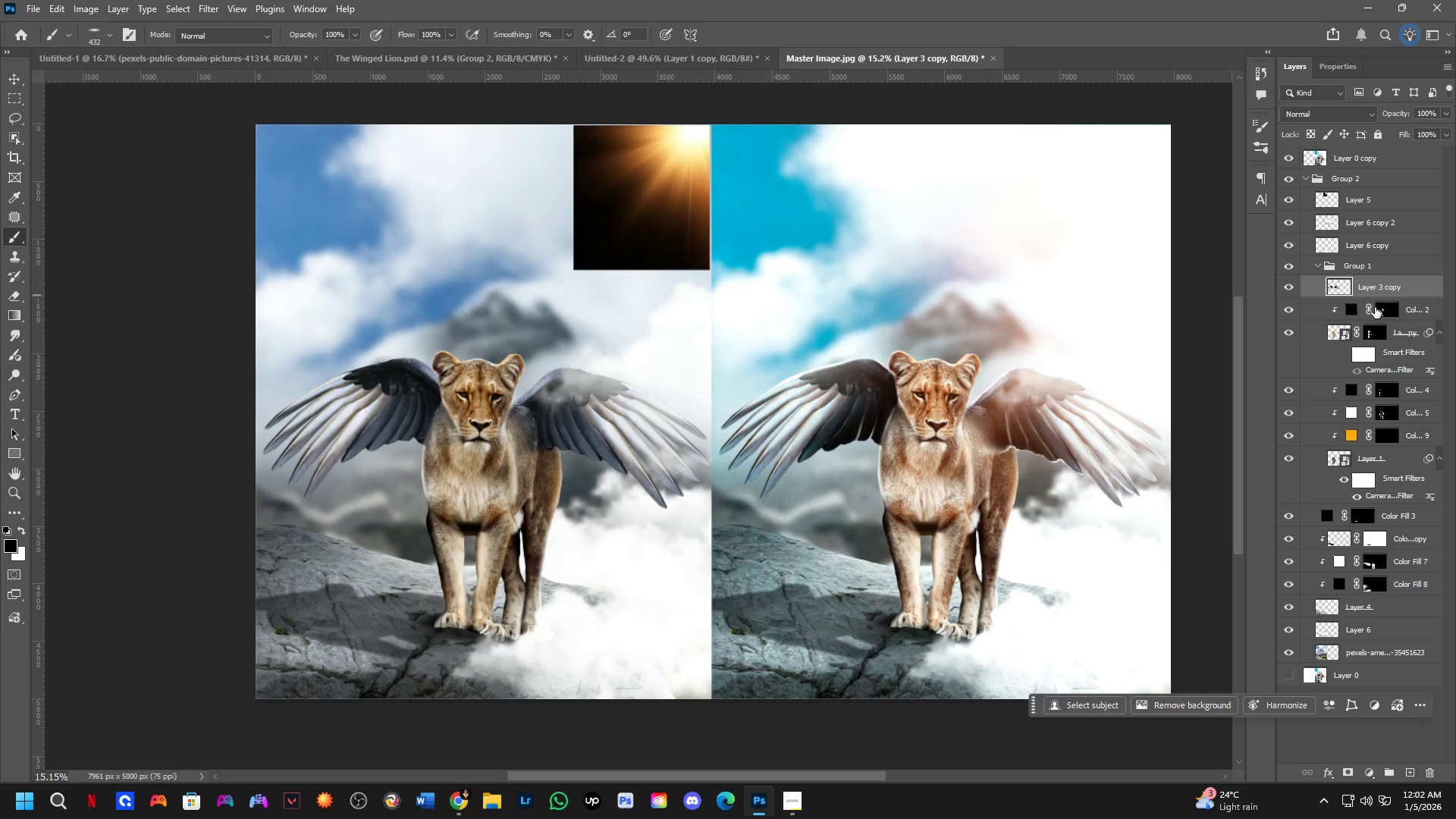 
left_click([1388, 310])
 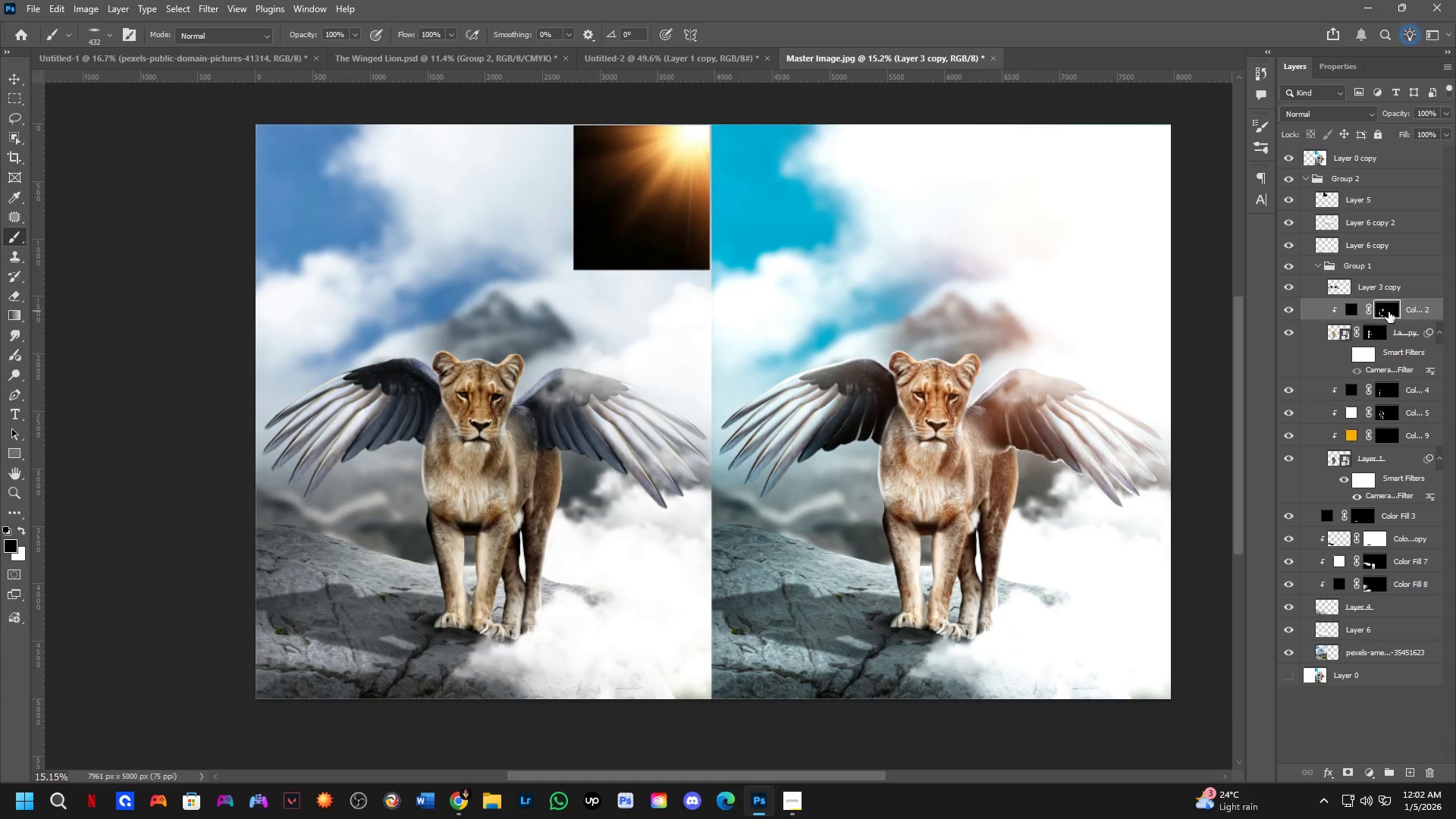 
key(Backspace)
 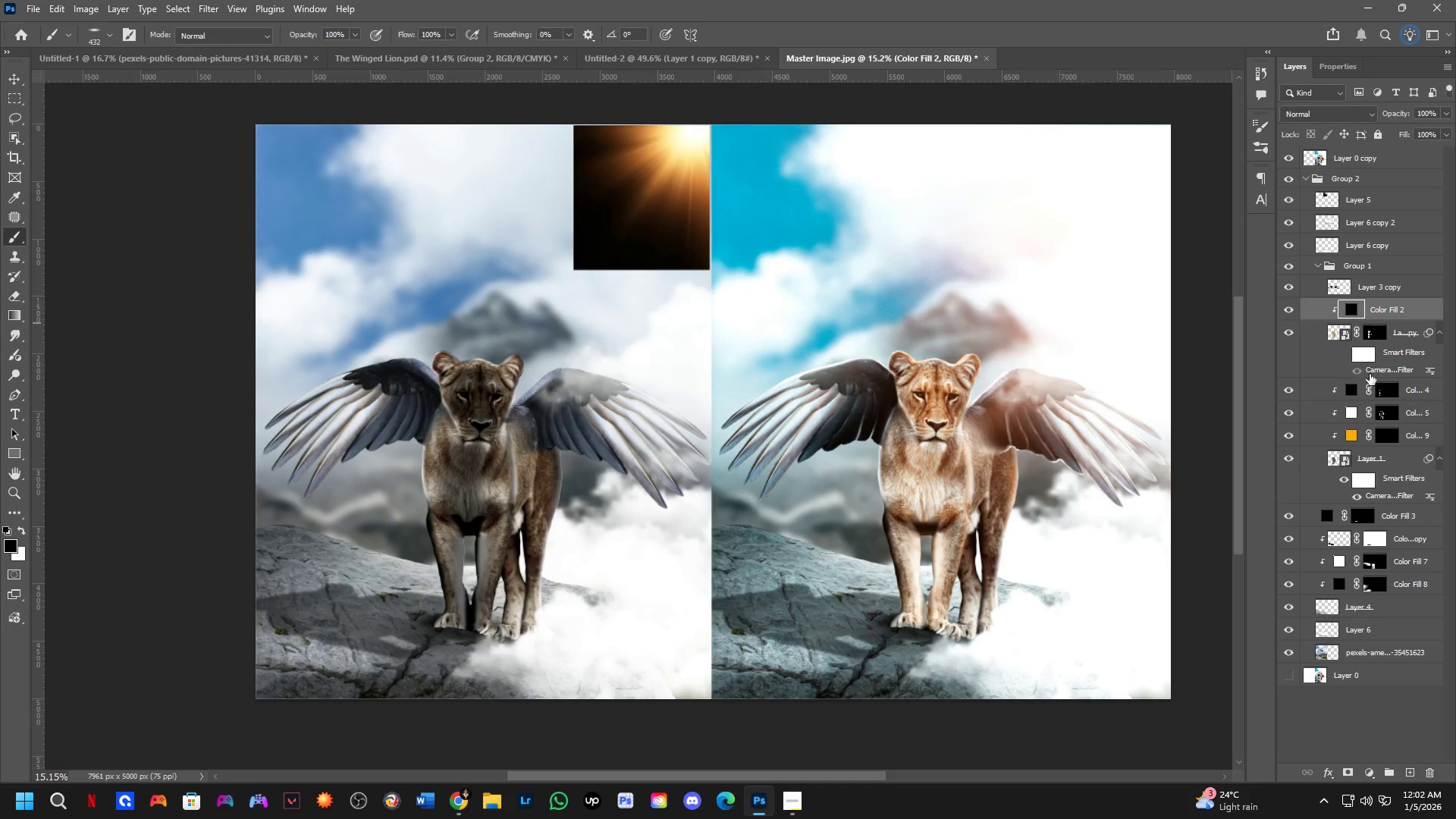 
key(Backspace)
 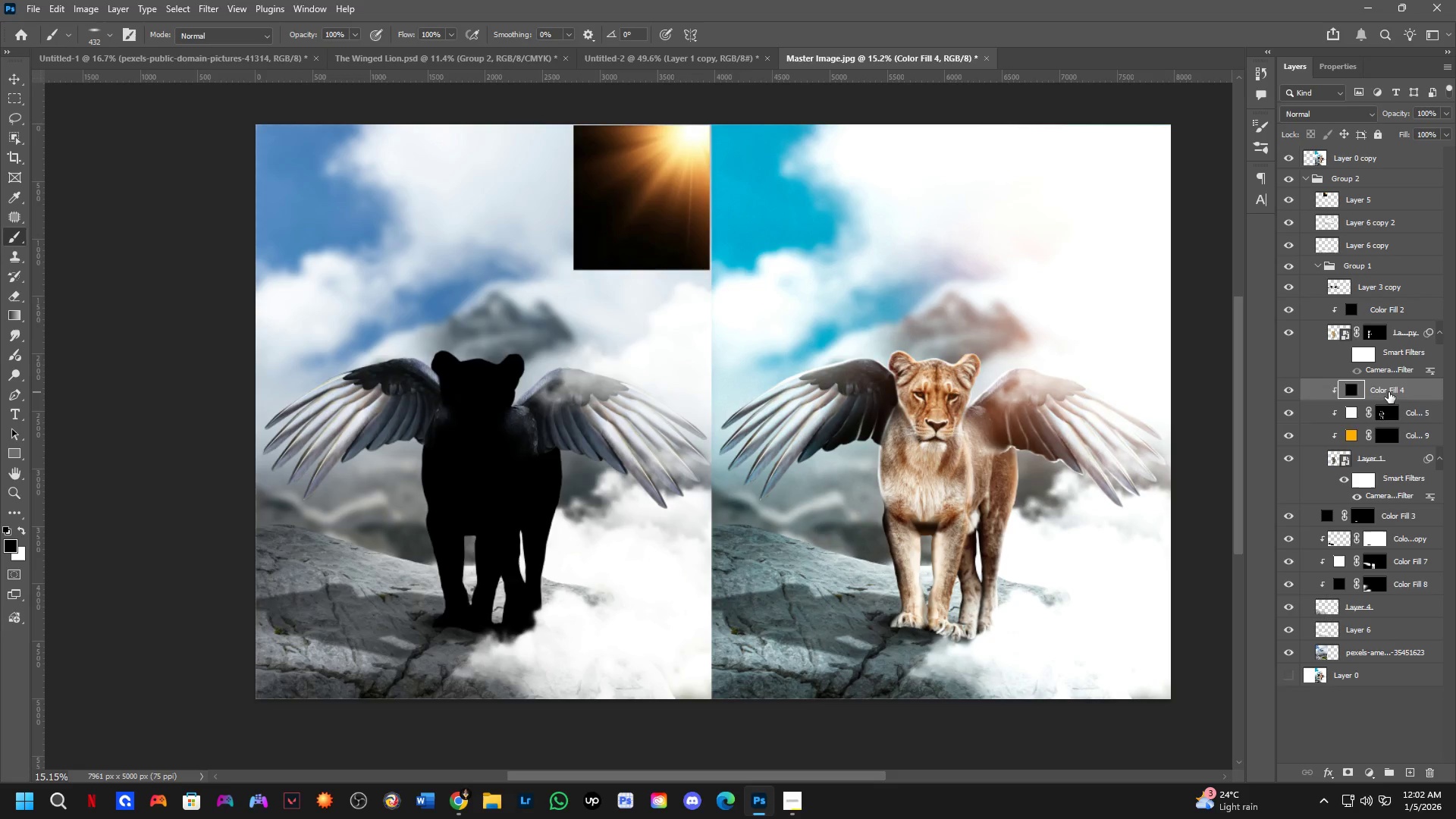 
key(Backspace)
 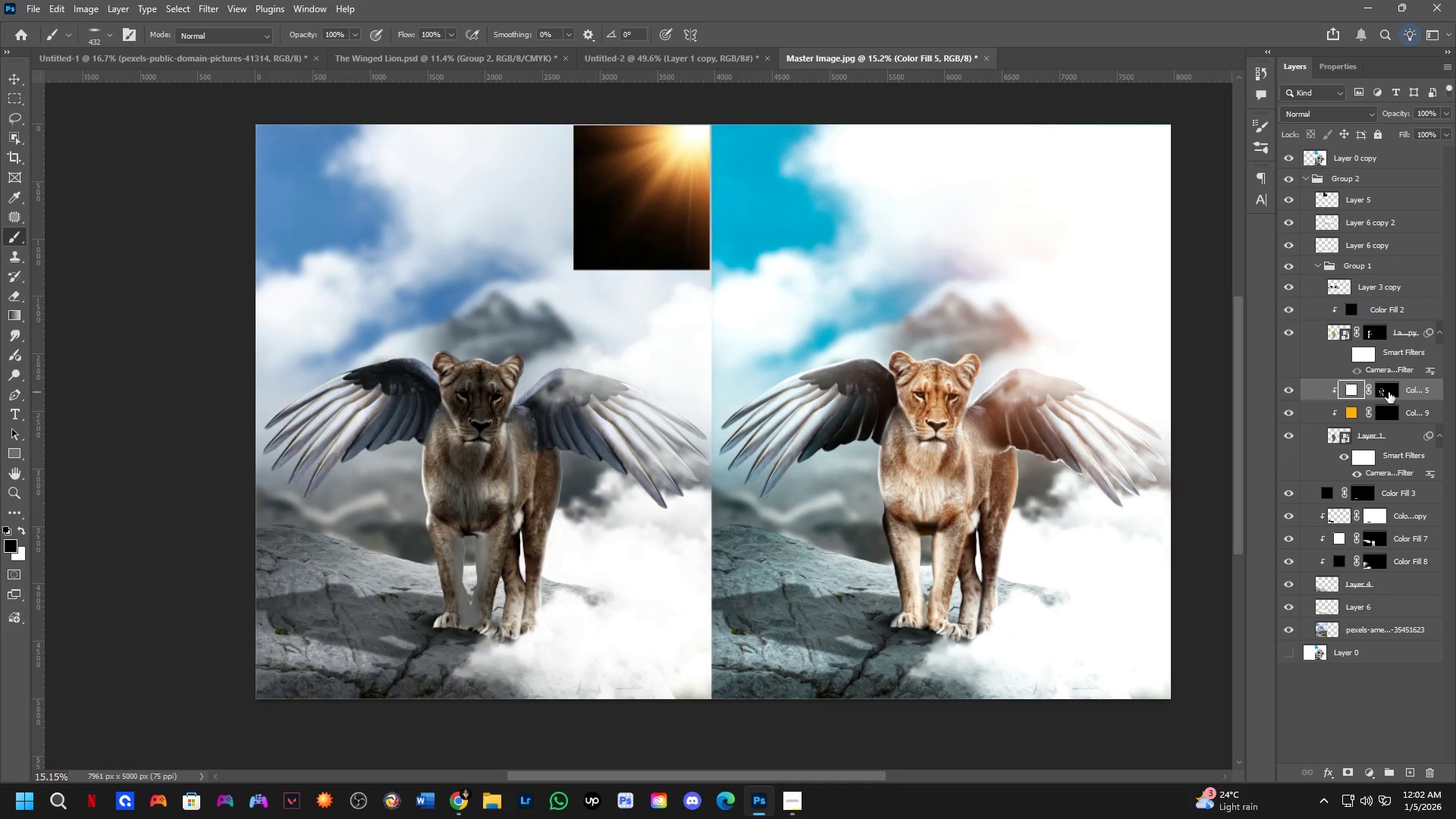 
key(Backspace)
 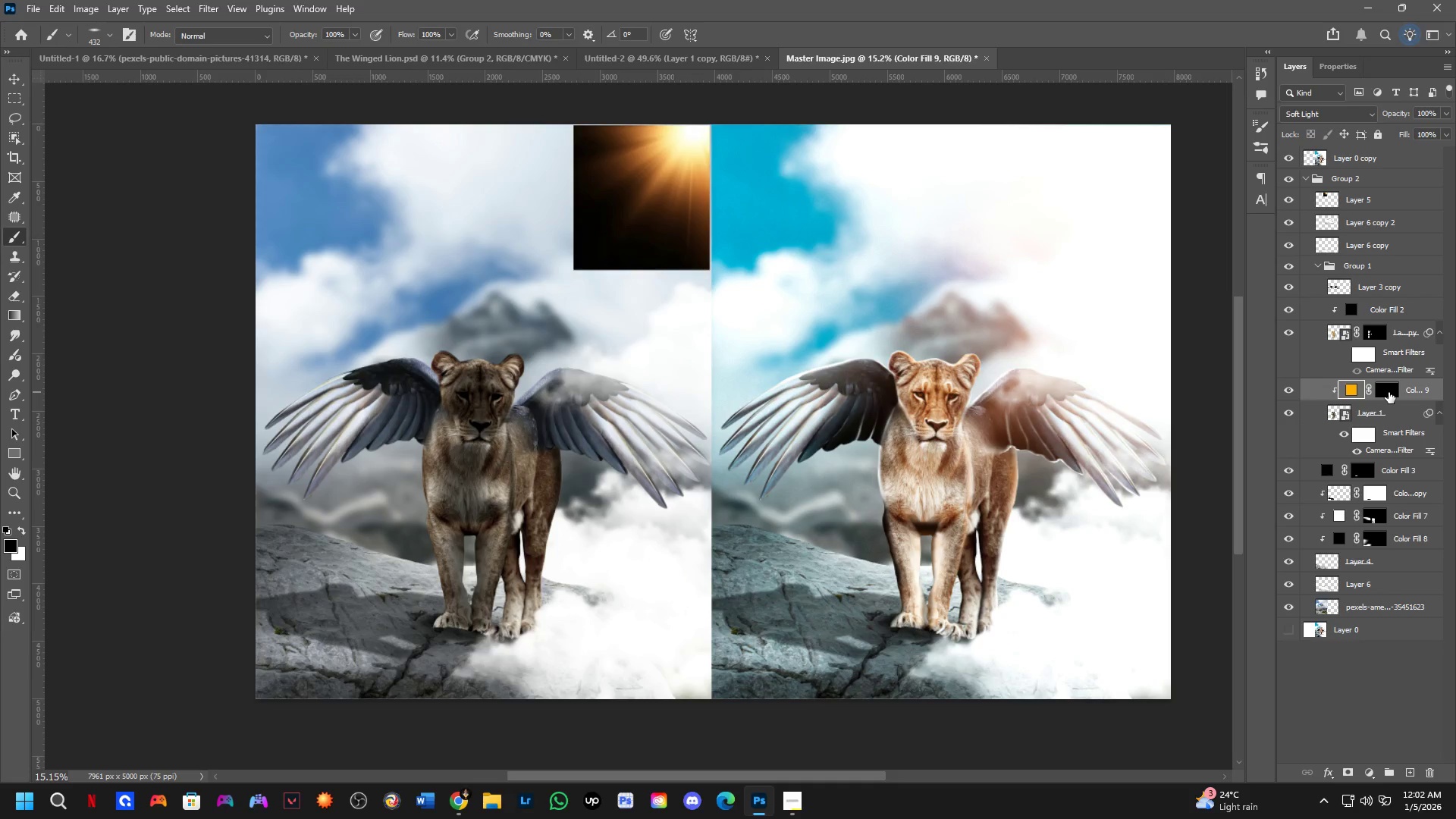 
key(Backspace)
 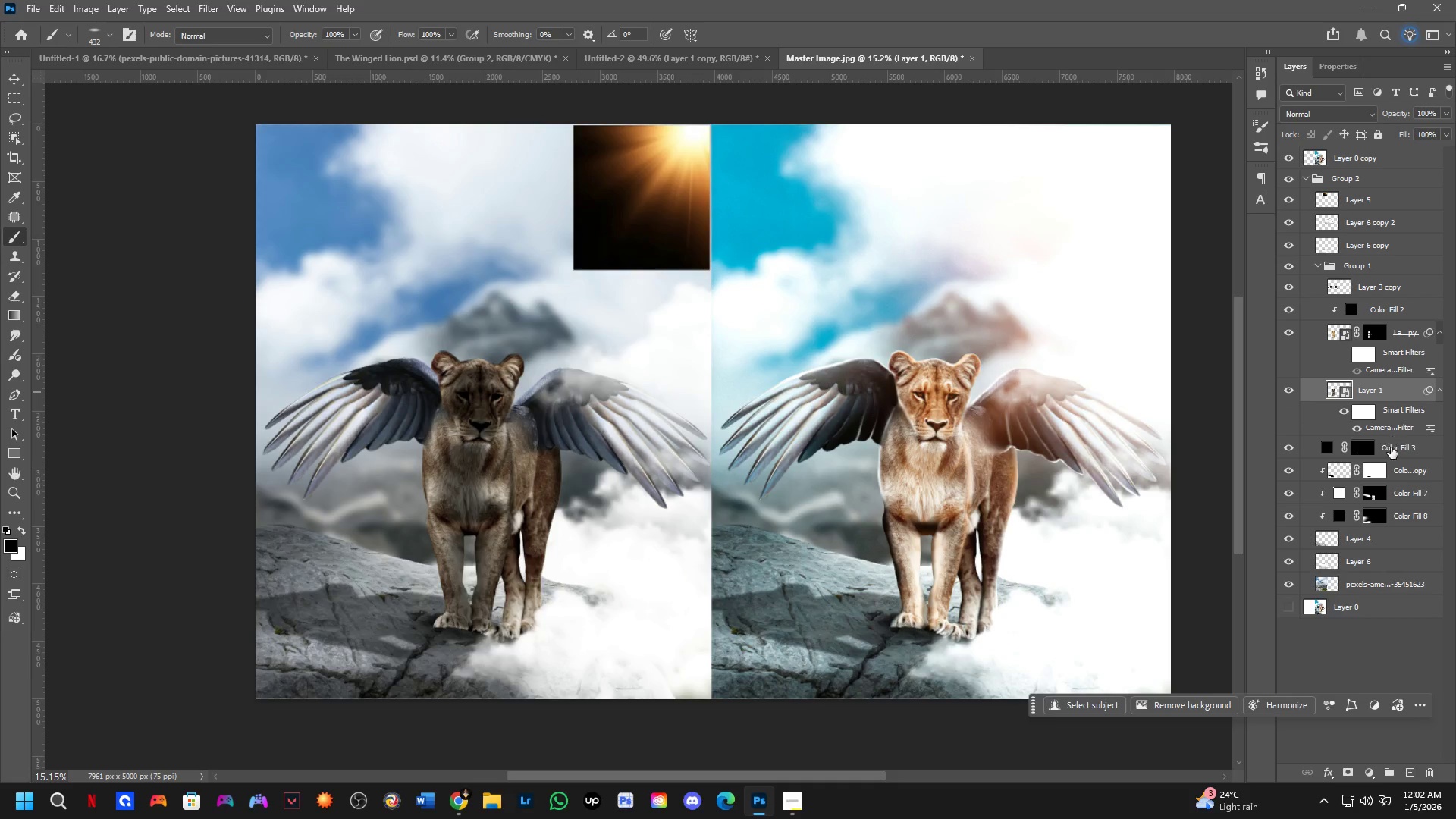 
left_click([1391, 450])
 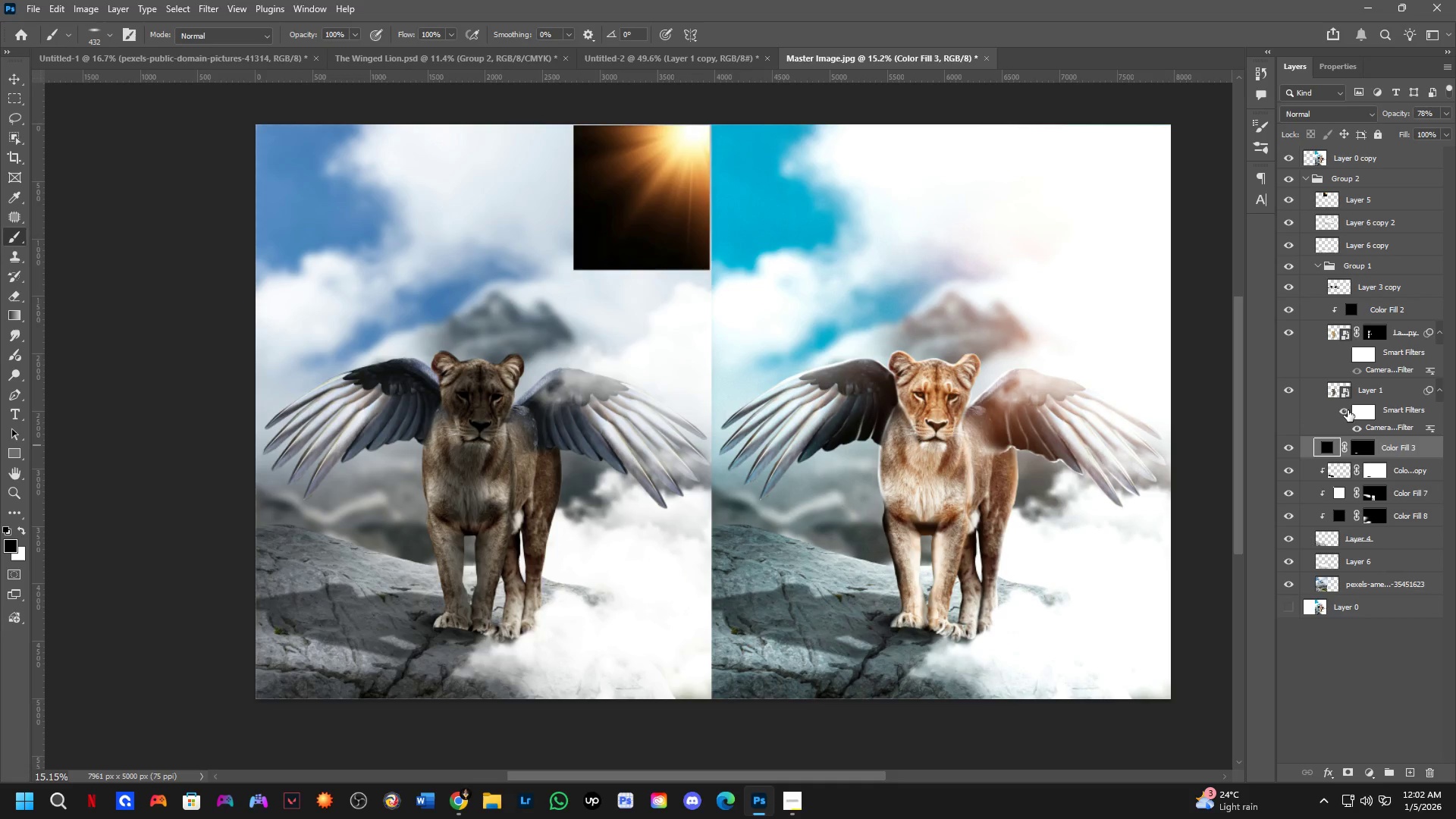 
left_click([1345, 410])
 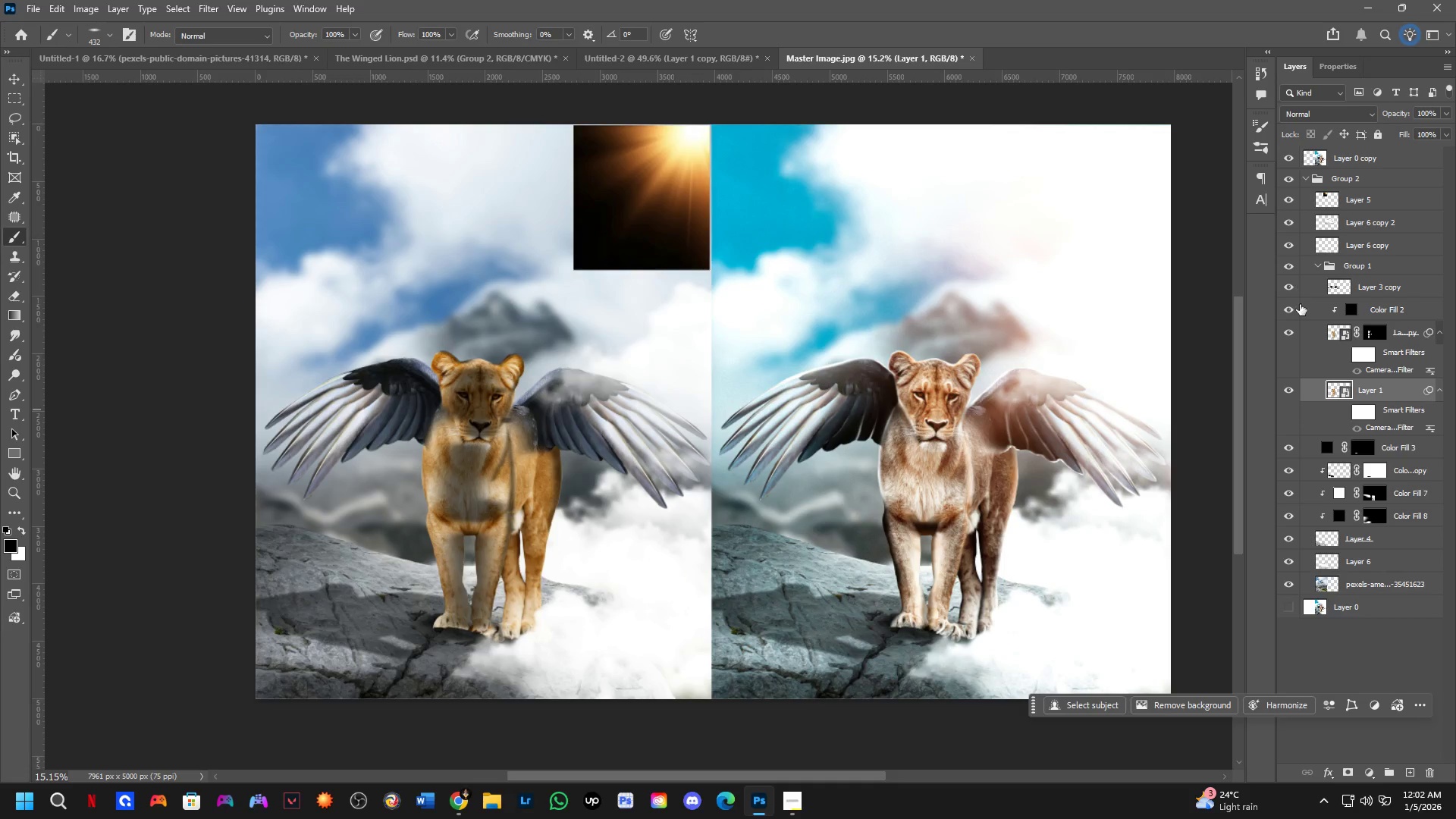 
left_click([1285, 325])
 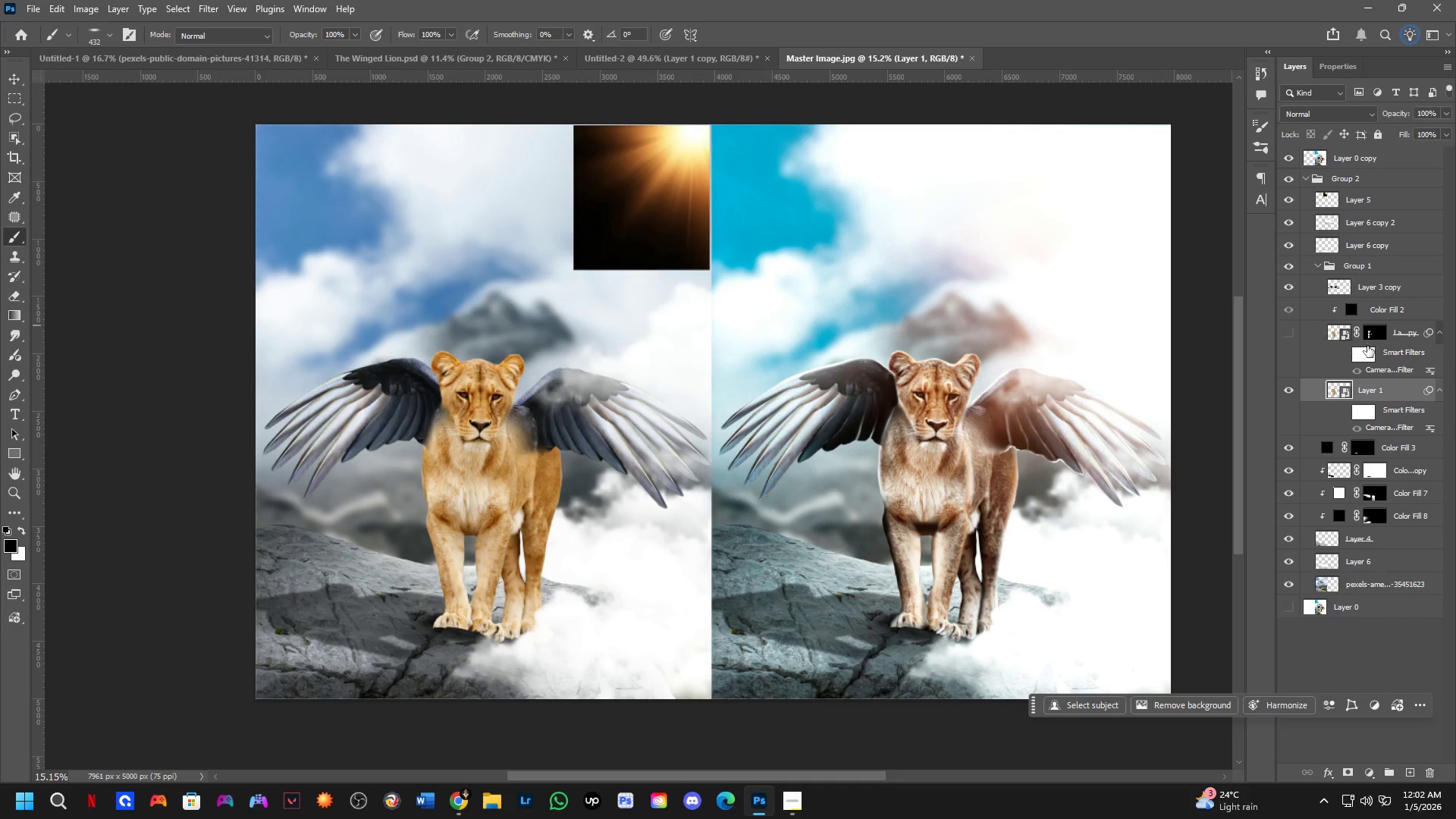 
left_click([1394, 334])
 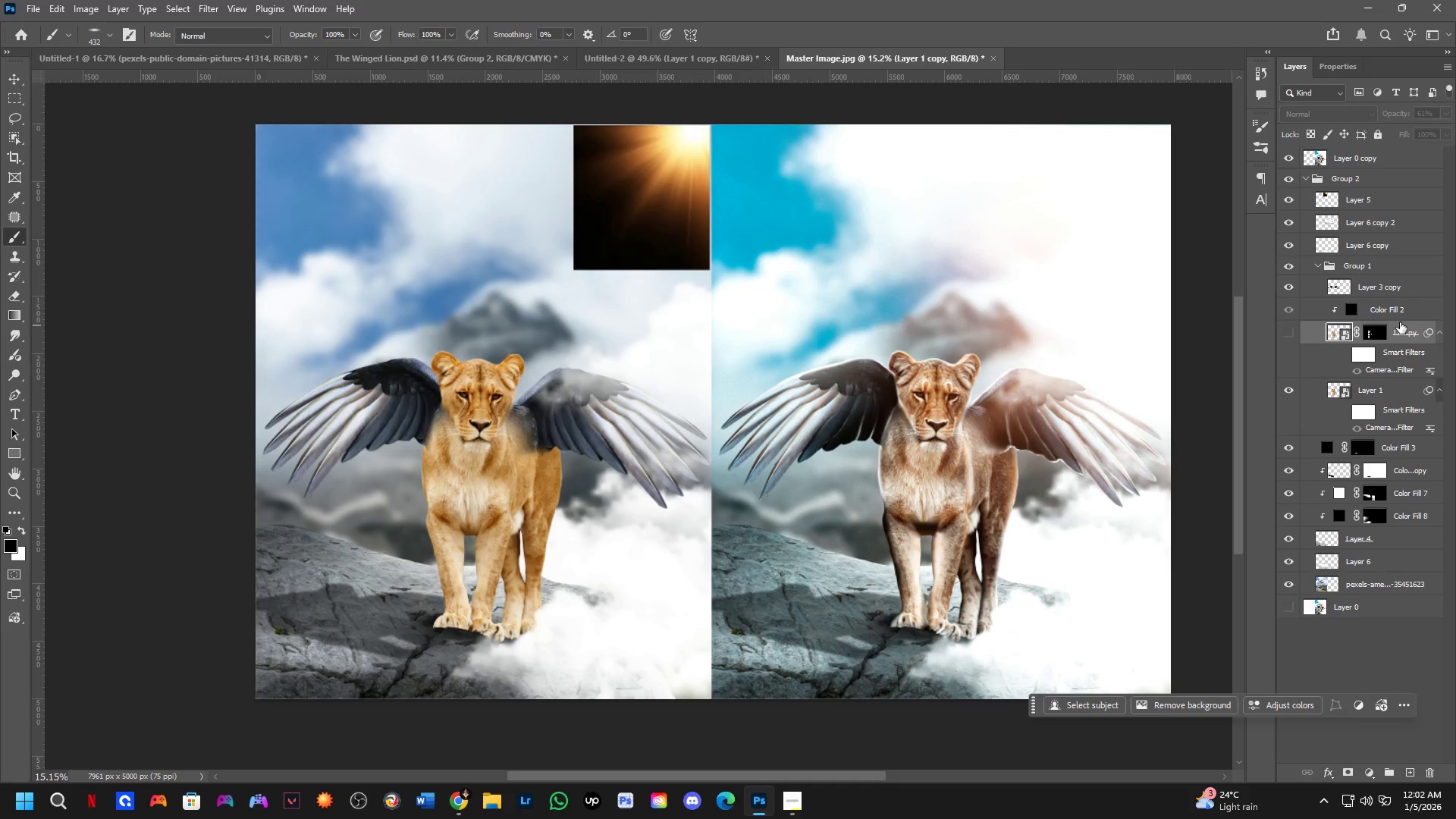 
key(Backspace)
 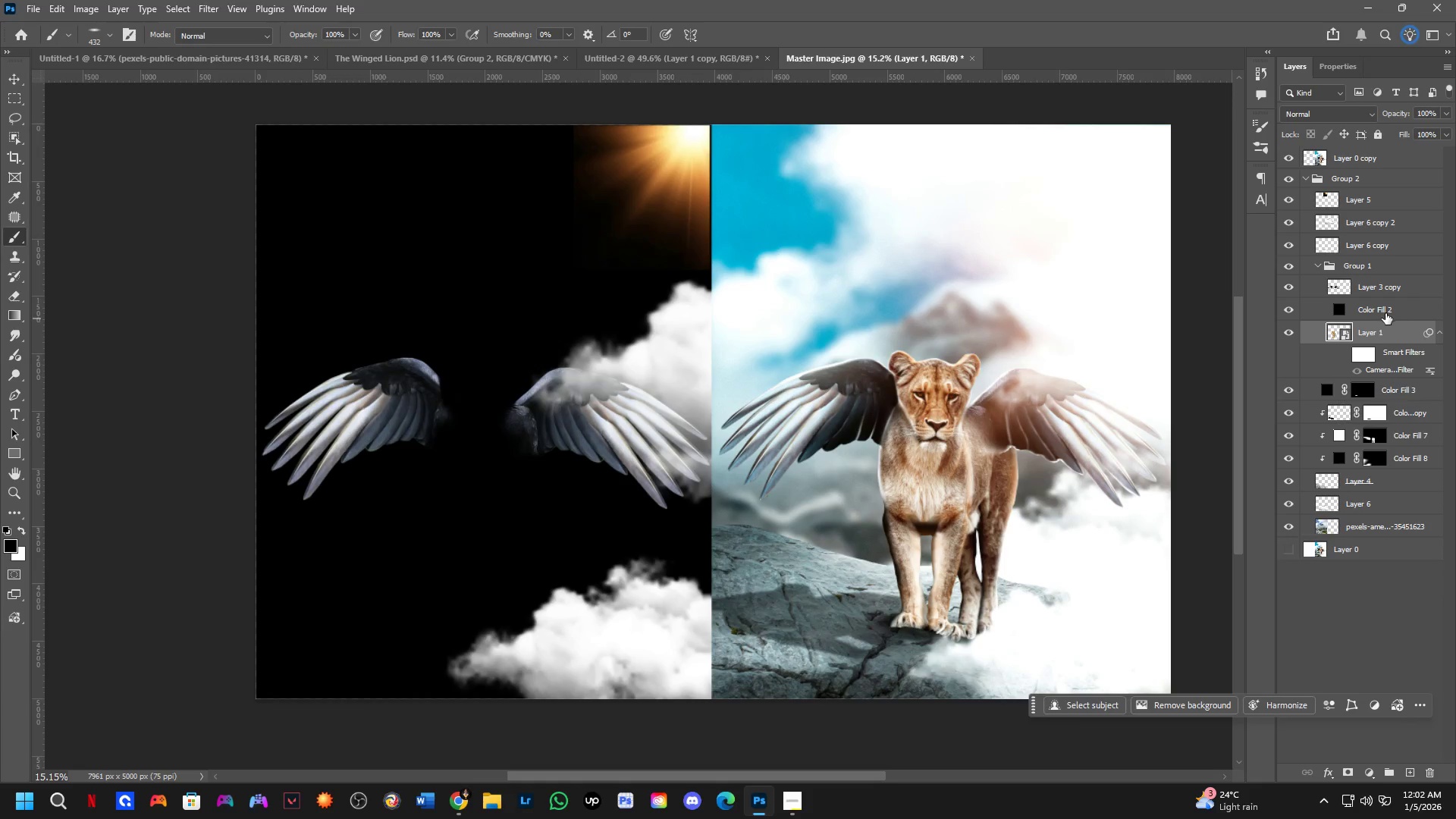 
left_click([1349, 312])
 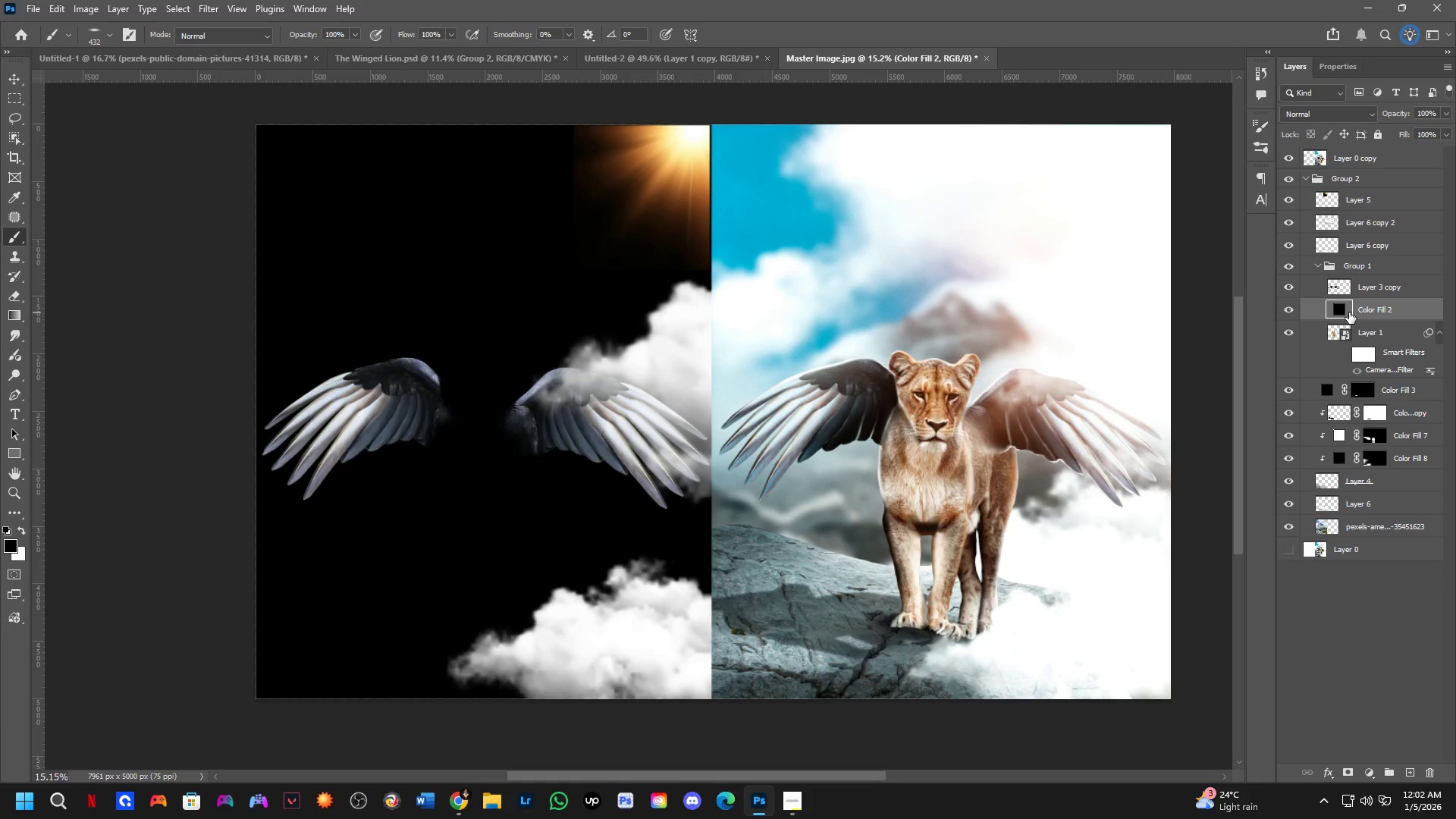 
key(Backspace)
 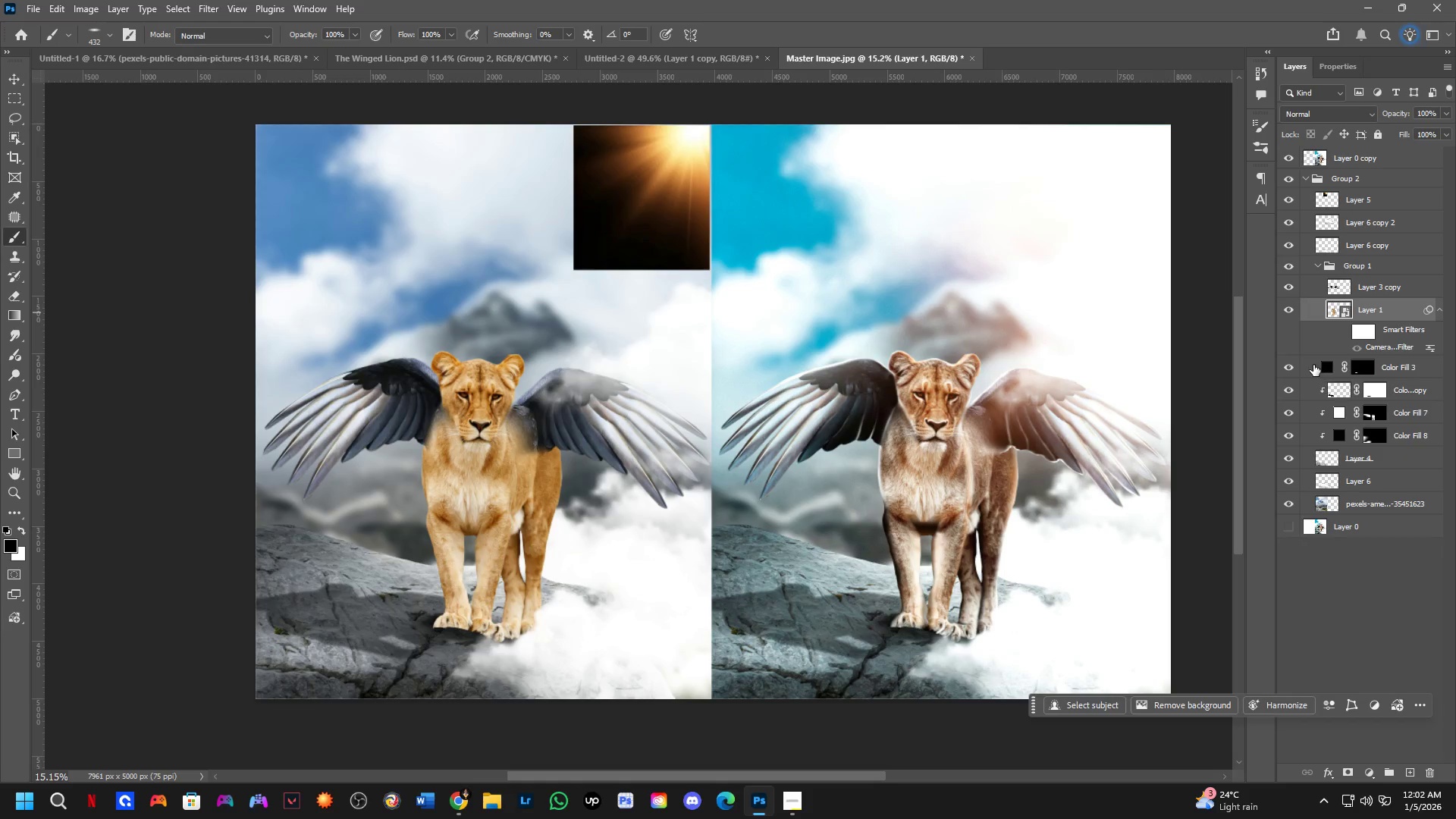 
double_click([1283, 369])
 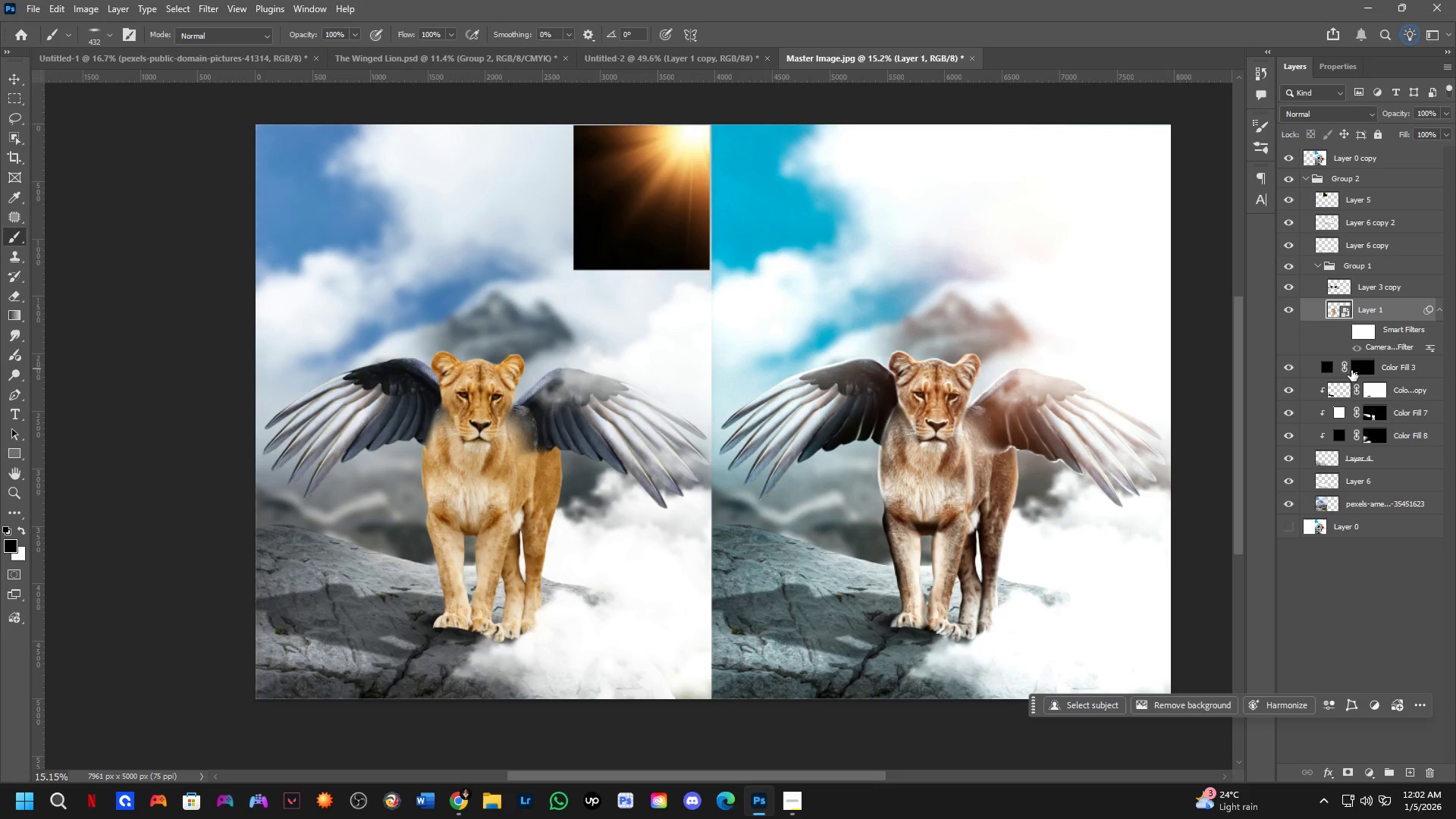 
left_click([1359, 365])
 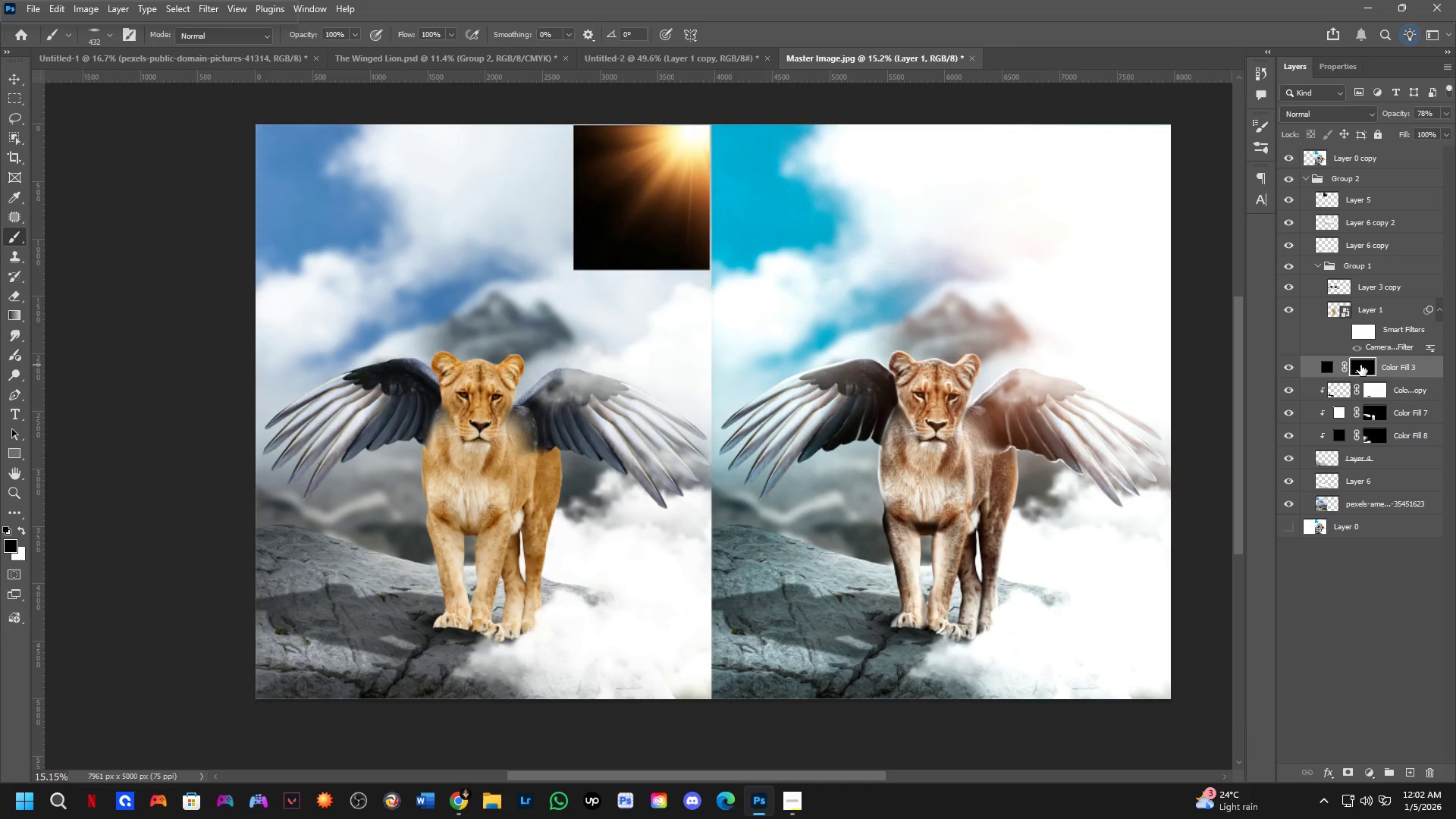 
key(Backspace)
 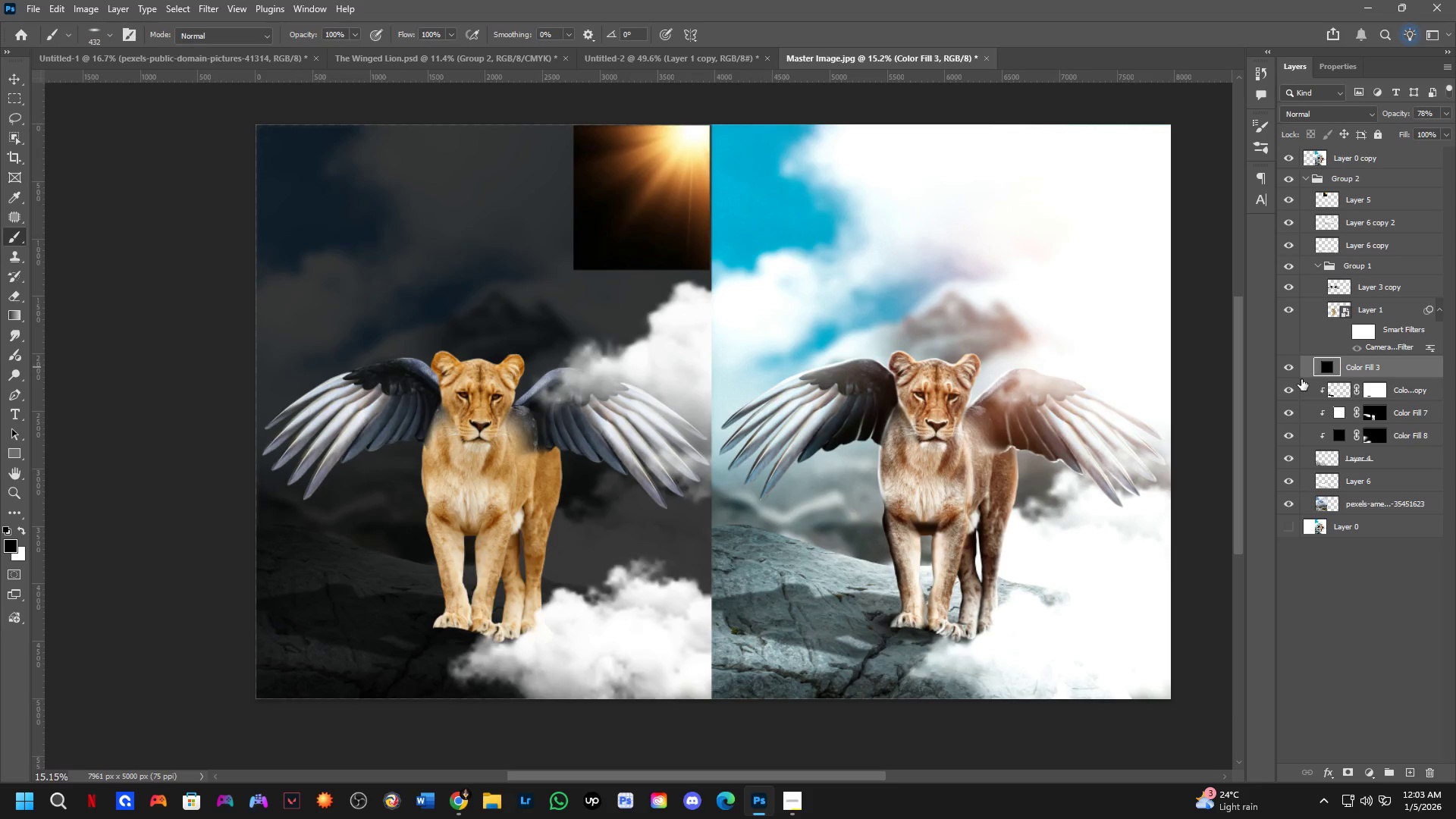 
key(Backspace)
 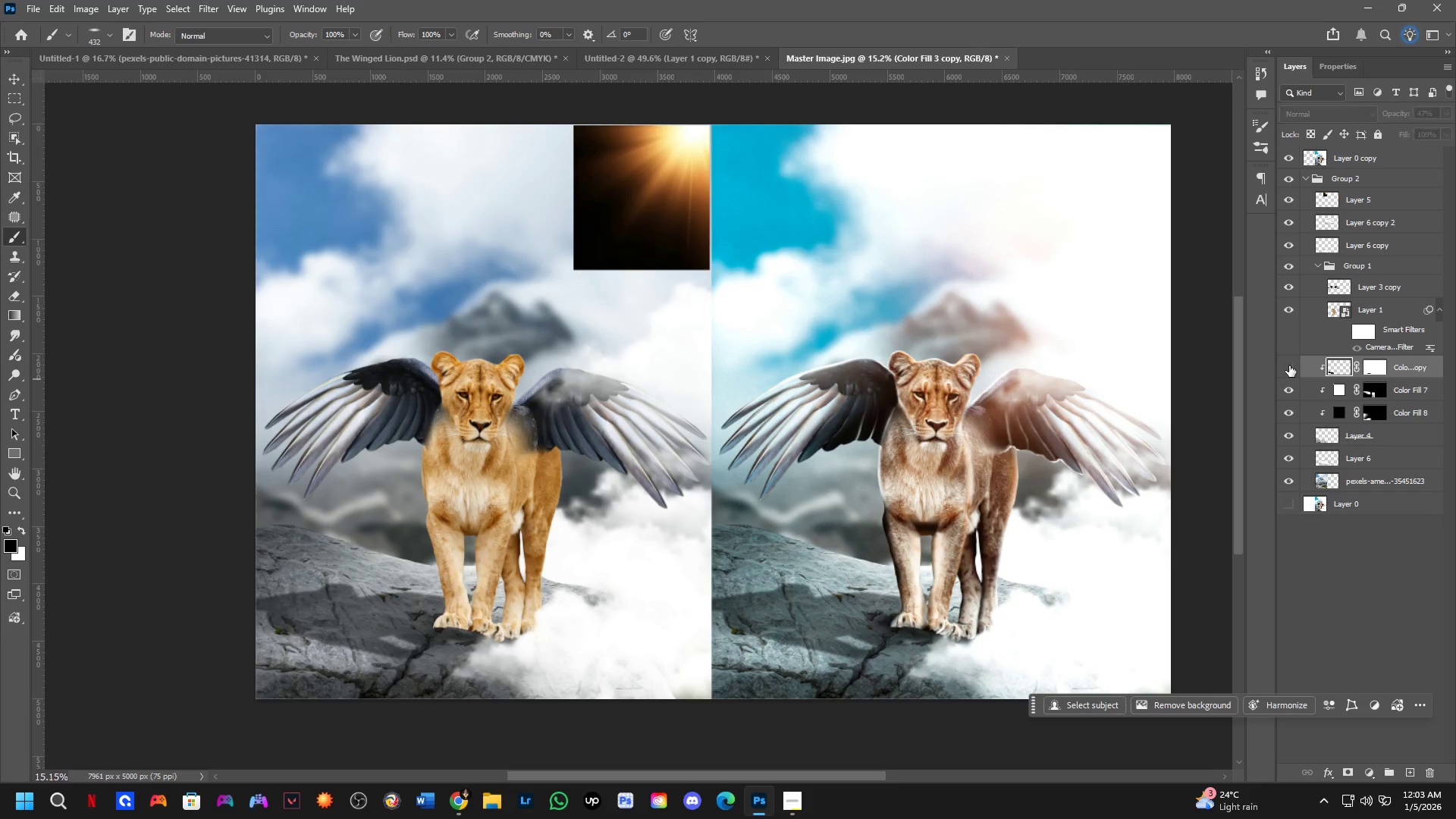 
double_click([1289, 366])
 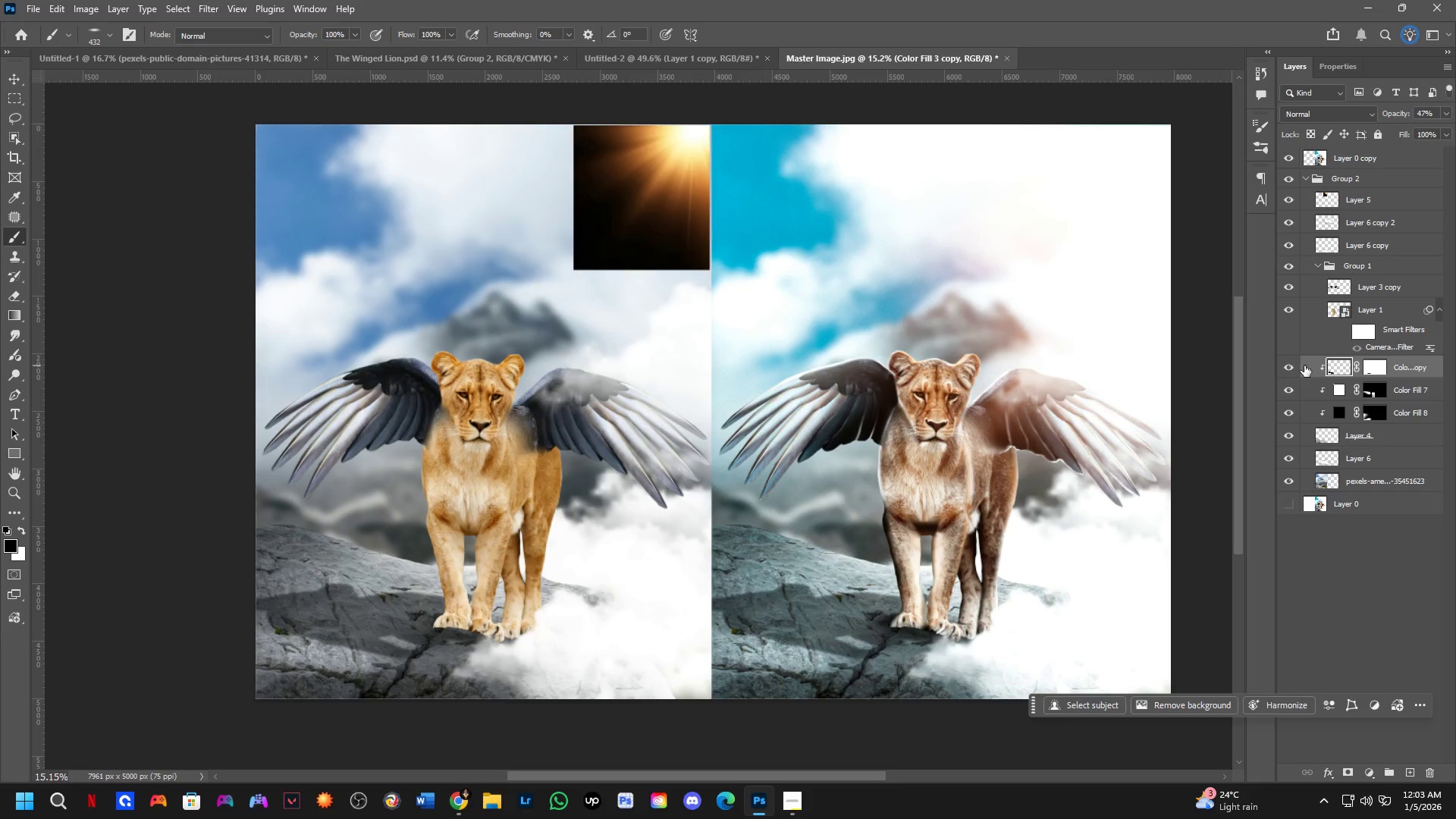 
key(Backspace)
 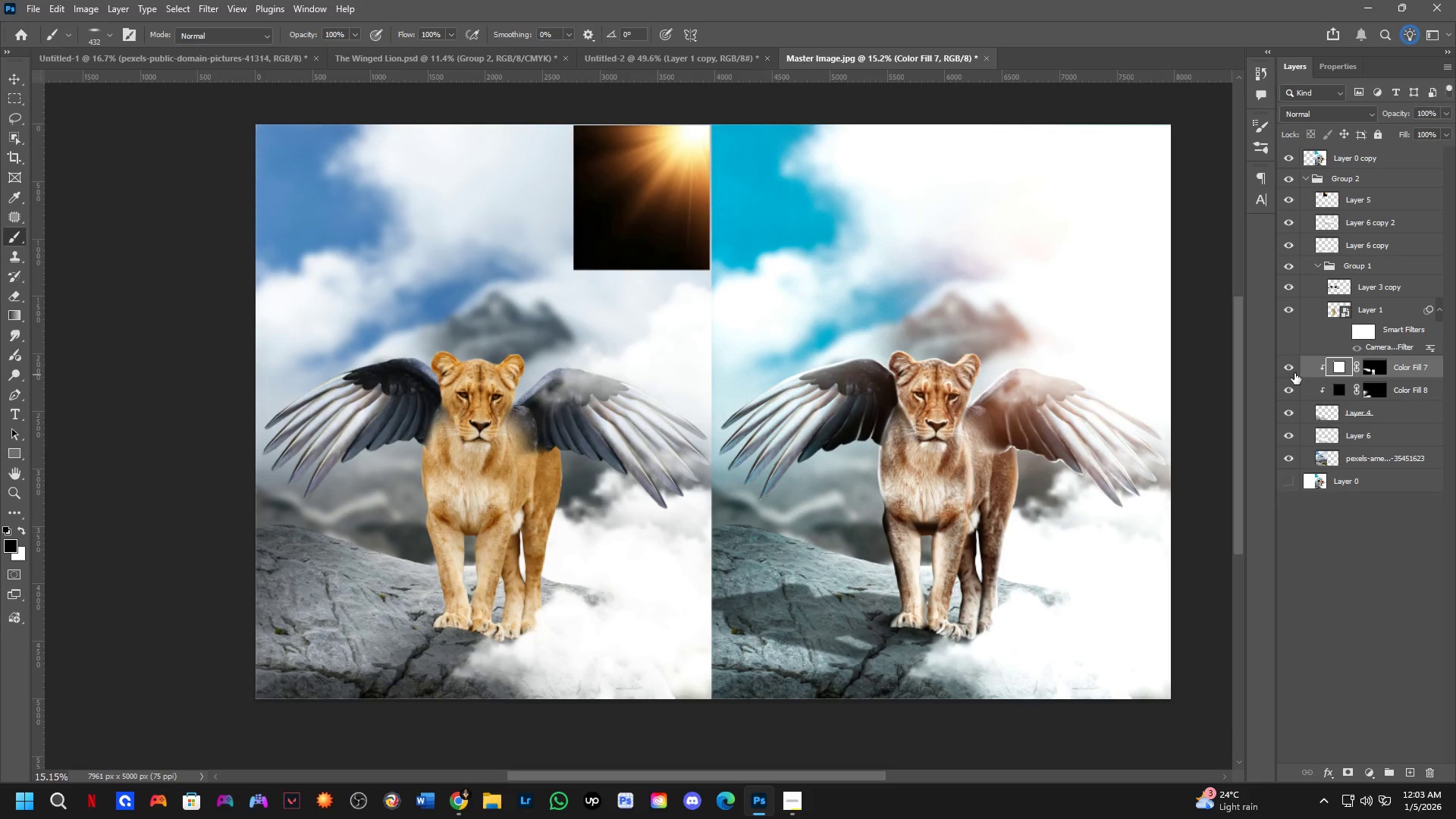 
left_click([1289, 369])
 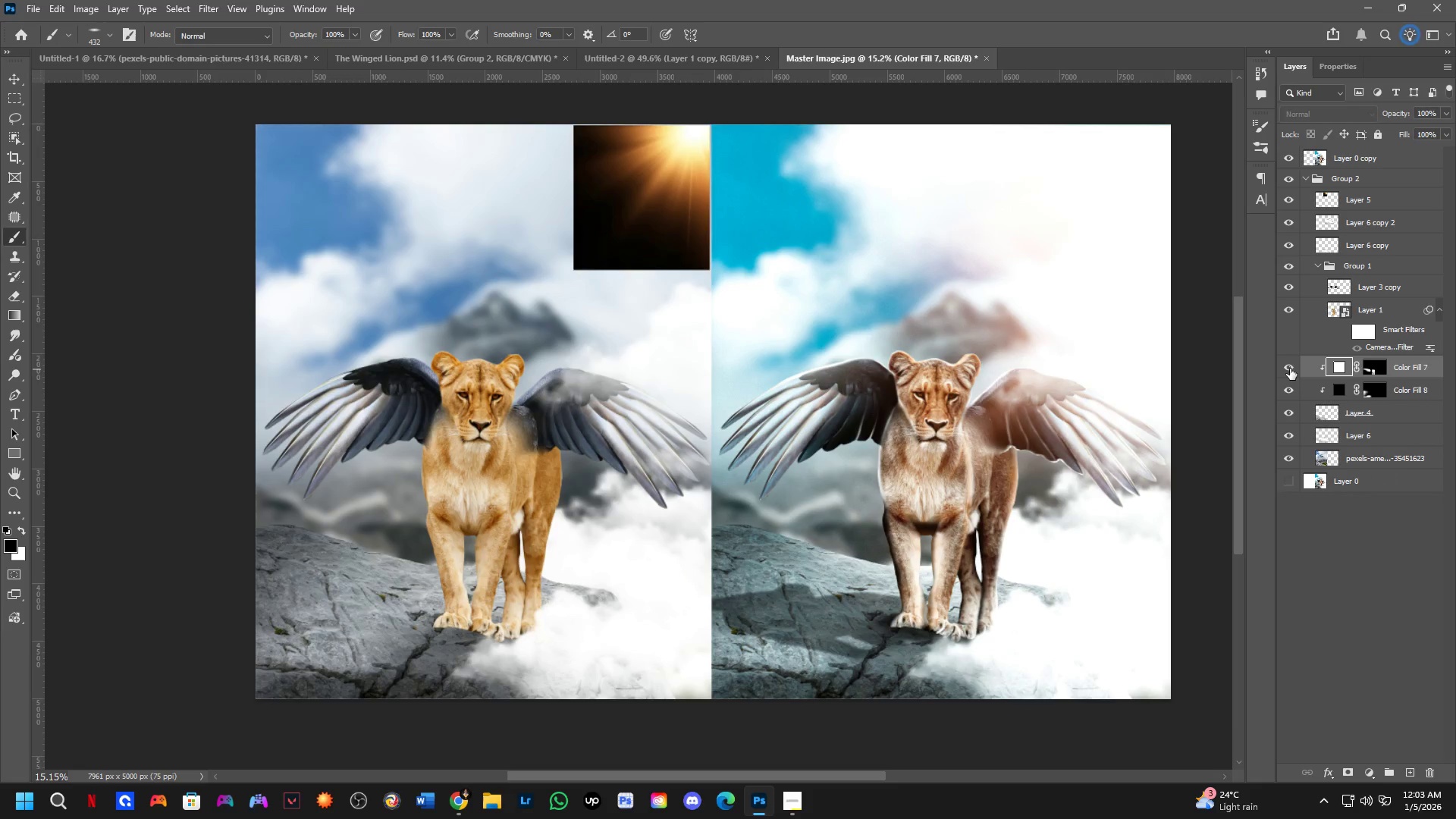 
key(Backspace)
 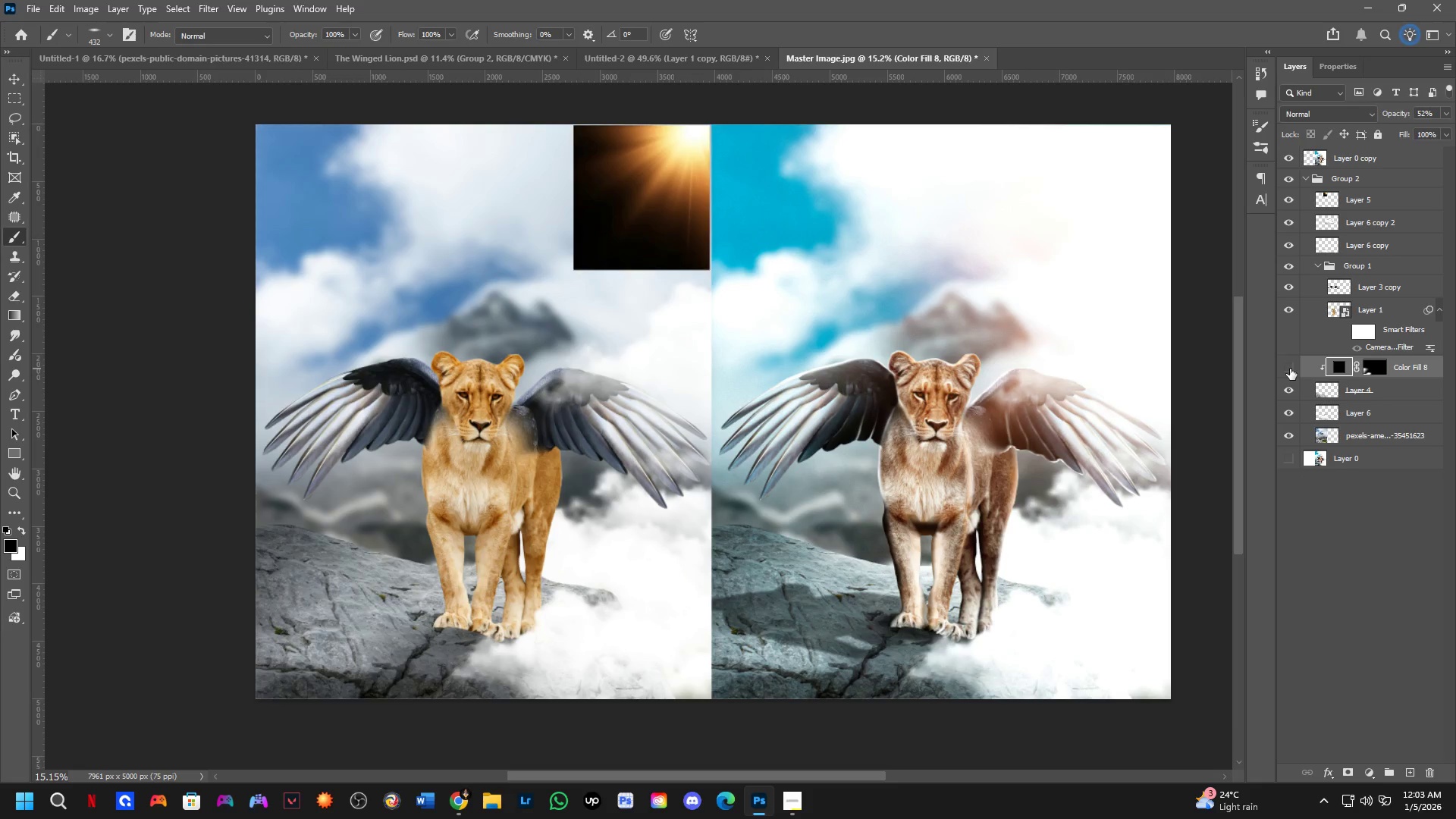 
double_click([1290, 369])
 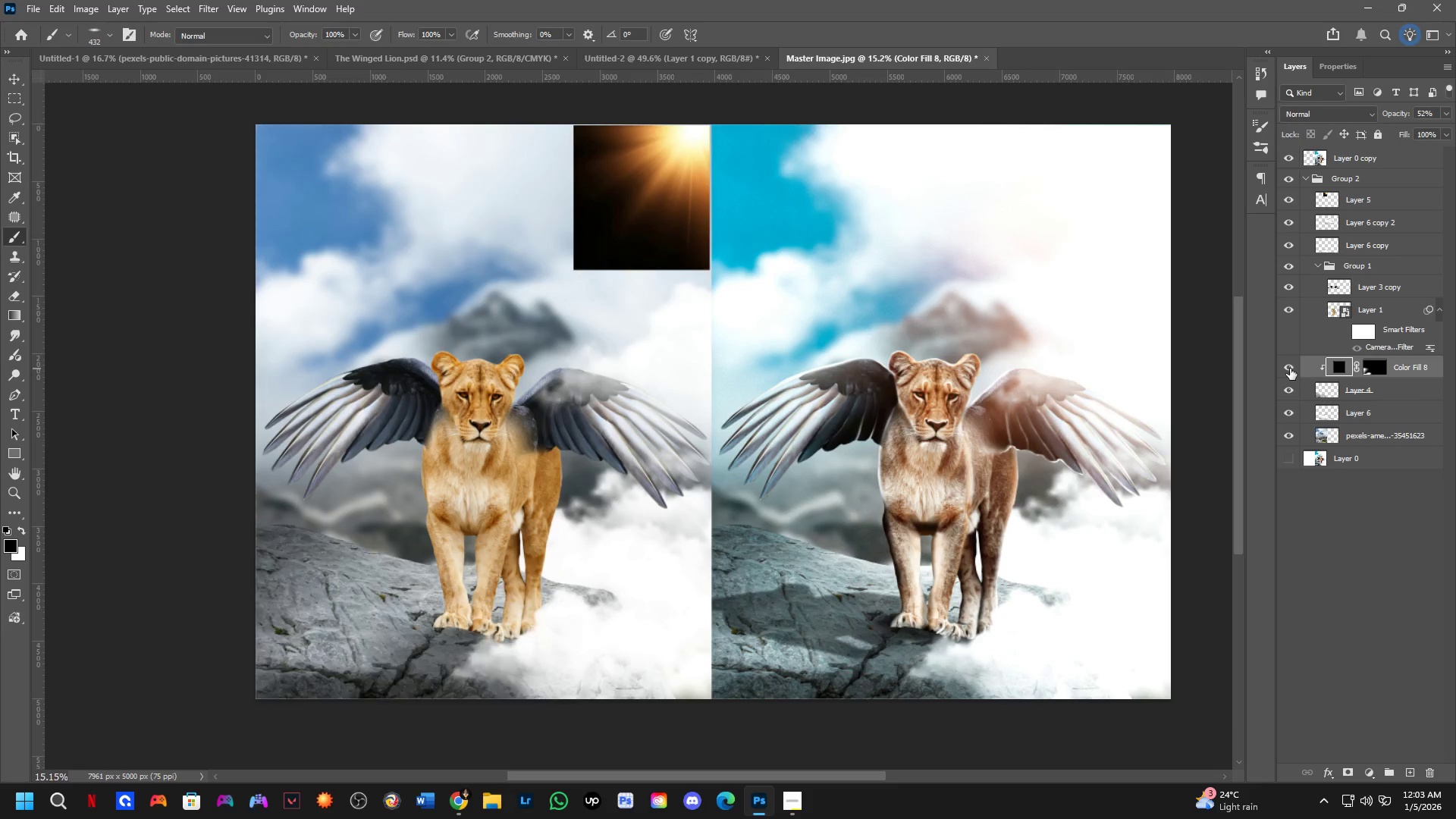 
key(Backspace)
 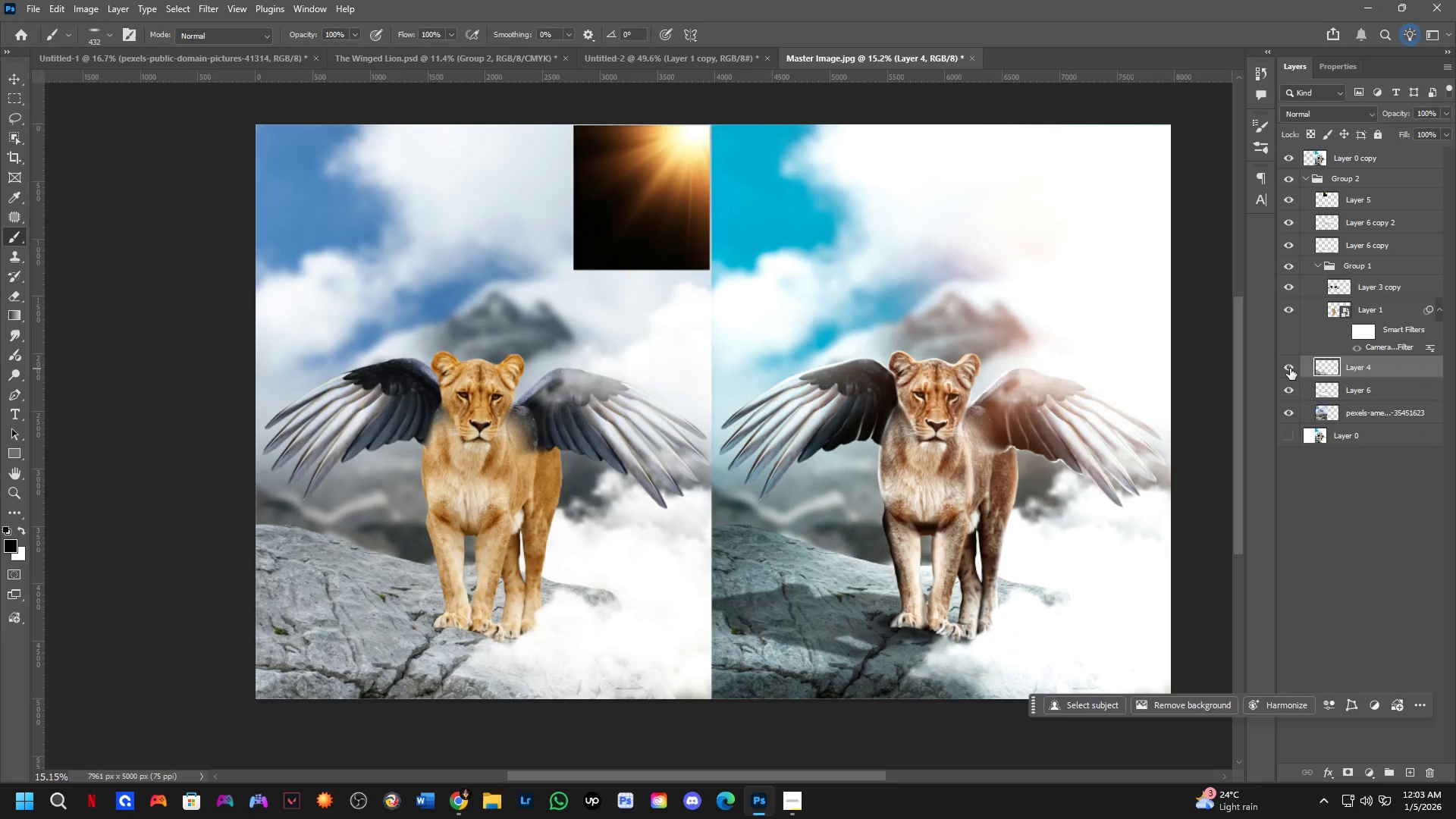 
left_click([1291, 369])
 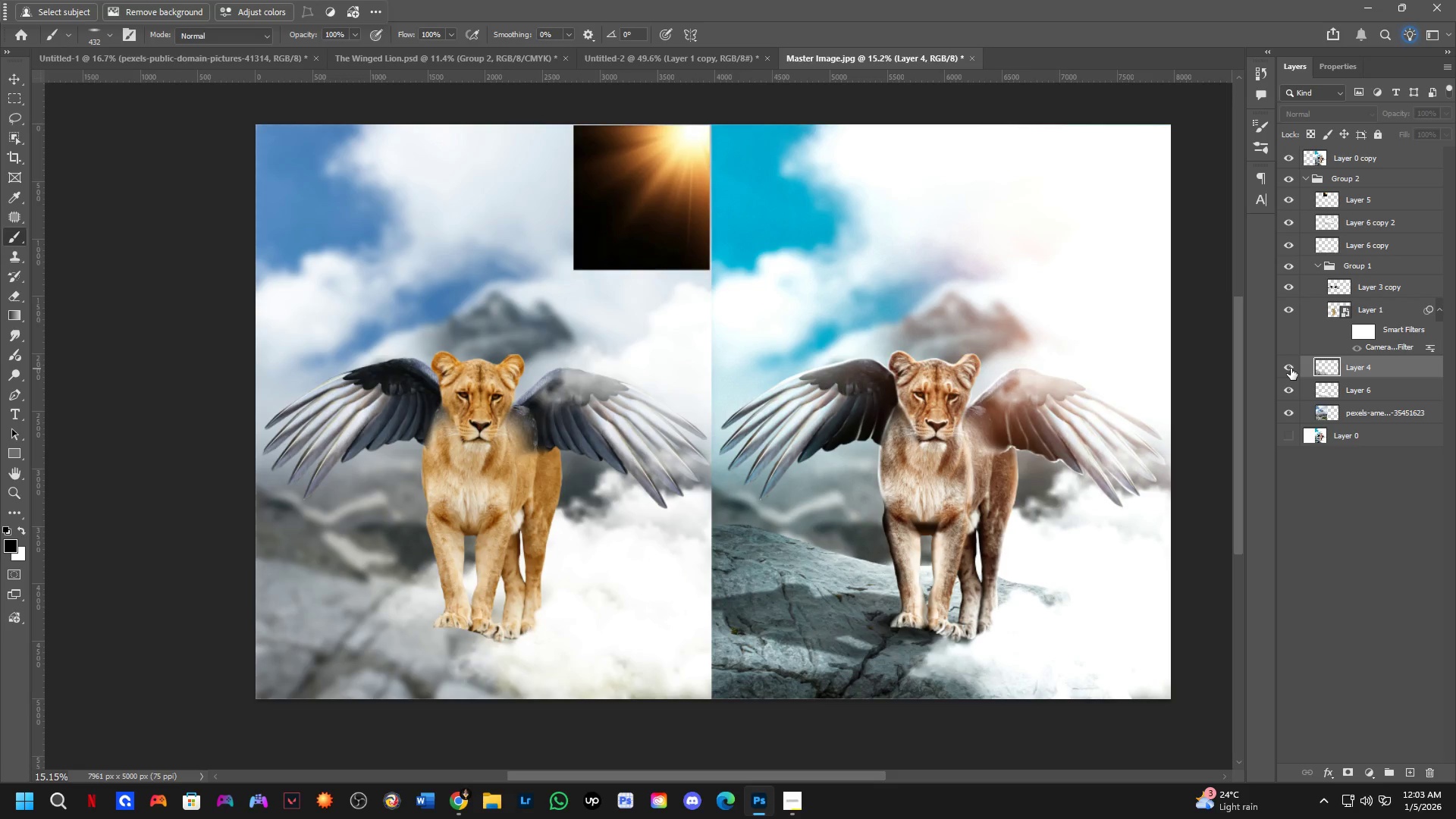 
left_click_drag(start_coordinate=[1285, 419], to_coordinate=[1285, 378])
 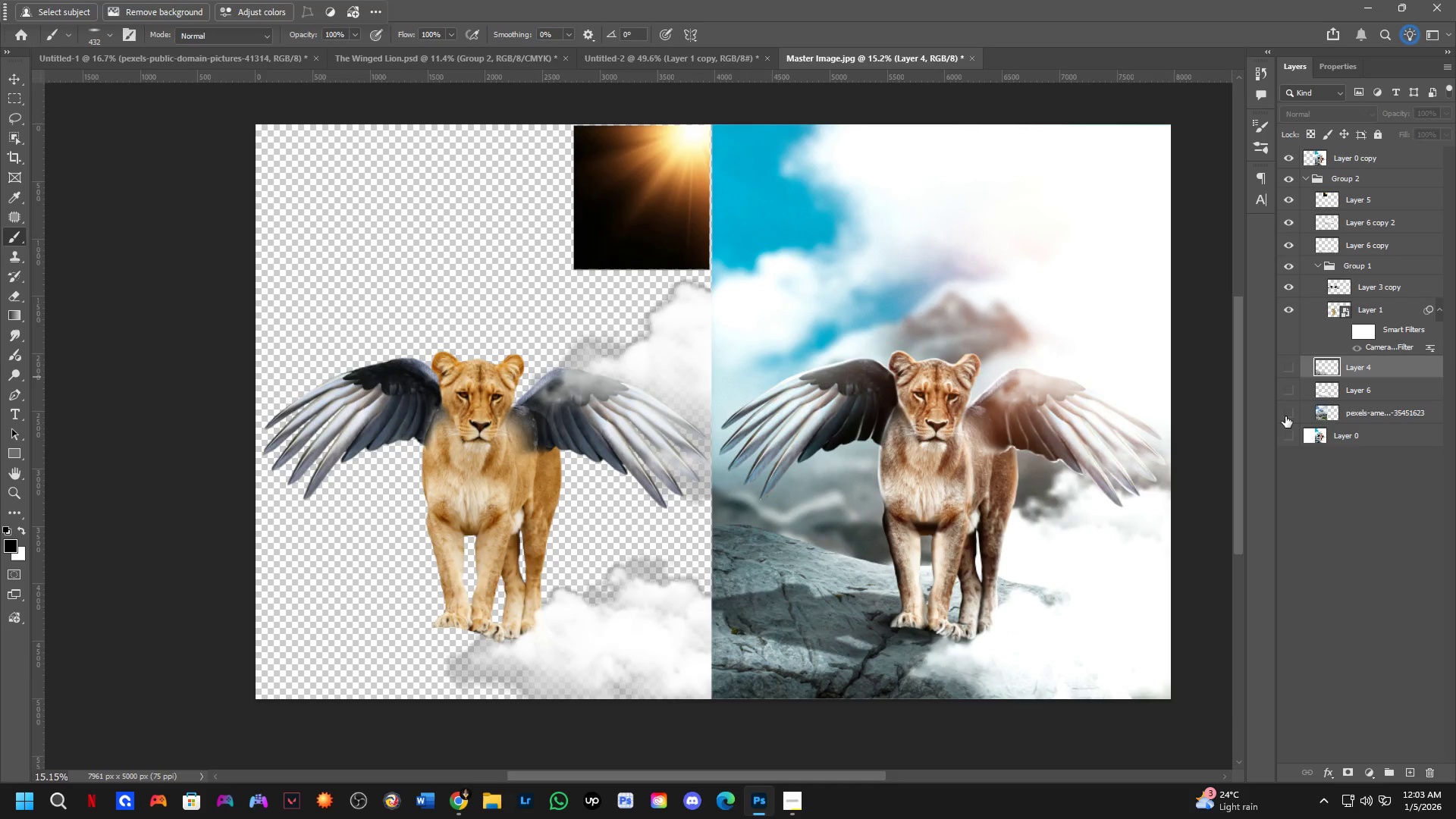 
left_click([1285, 416])
 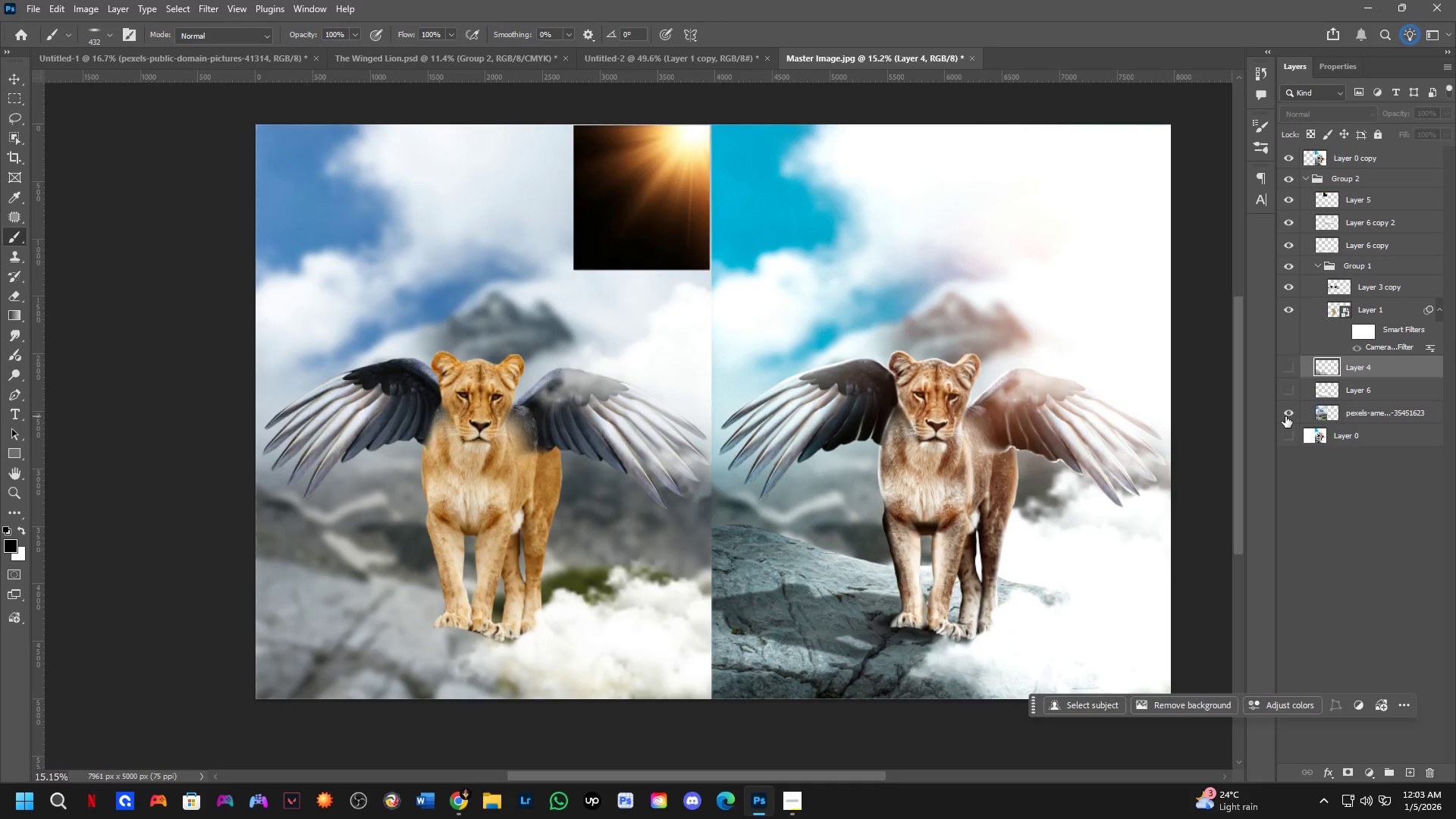 
left_click([1285, 416])
 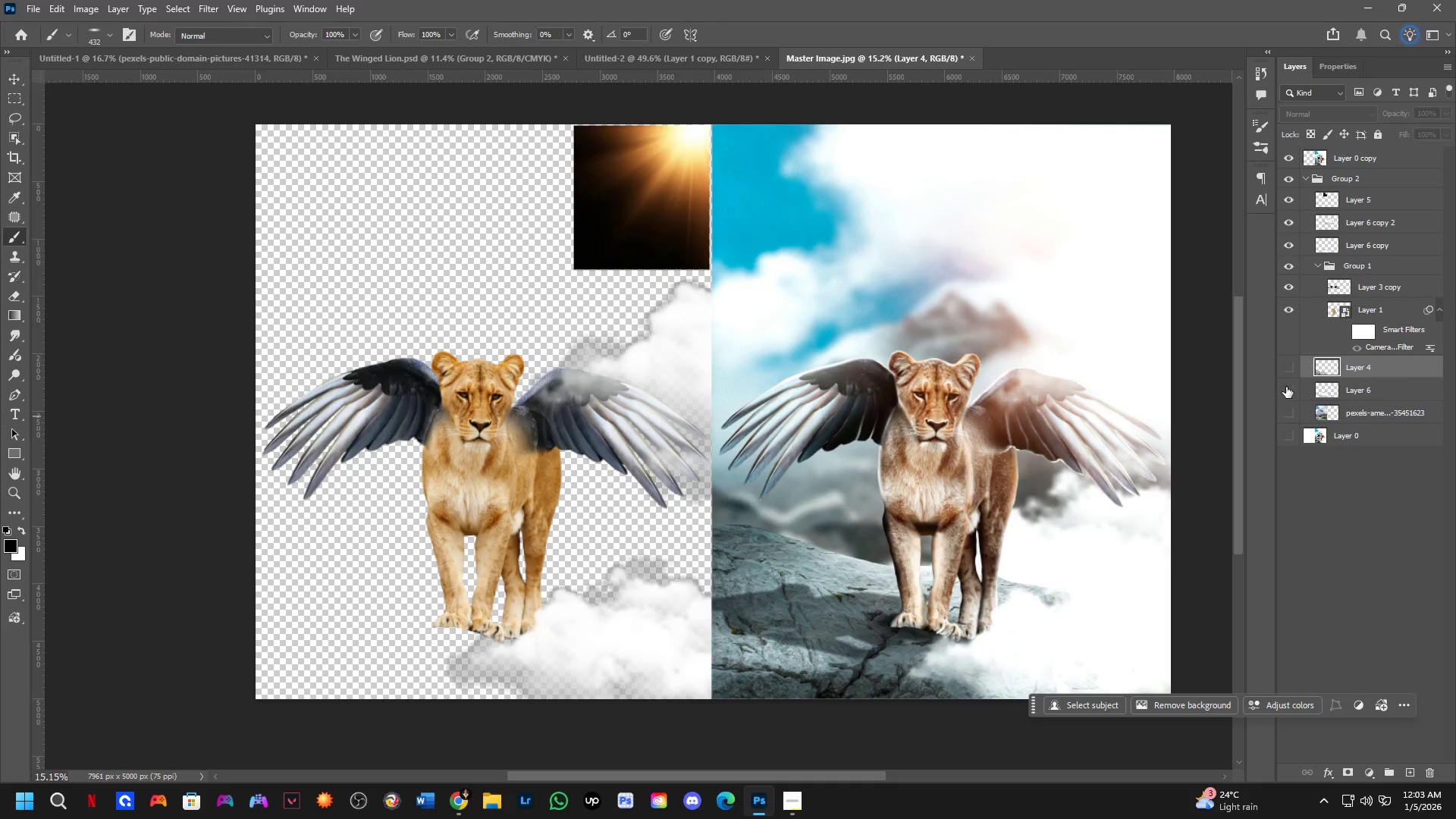 
double_click([1291, 410])
 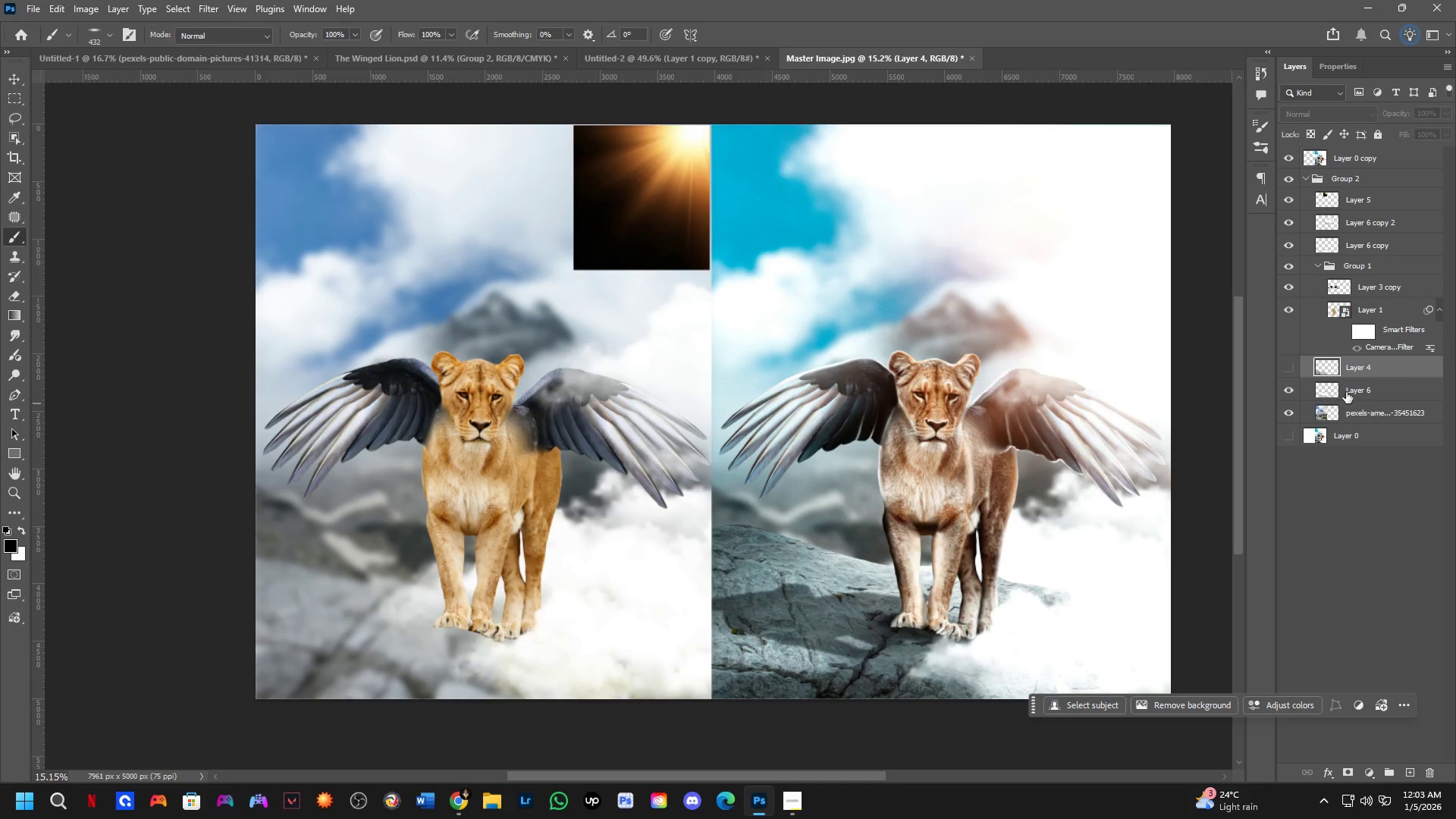 
triple_click([1348, 392])
 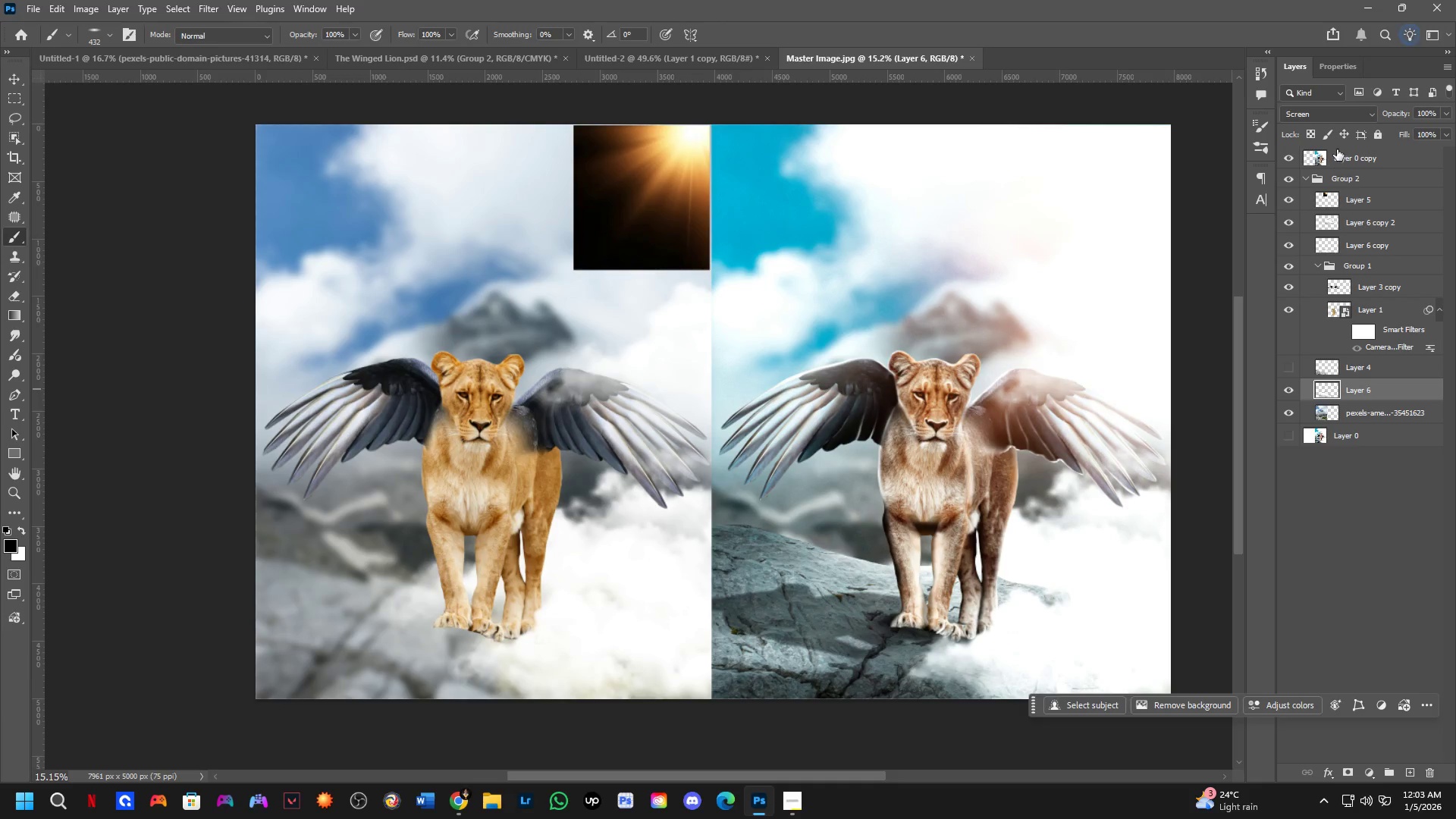 
left_click([1335, 118])
 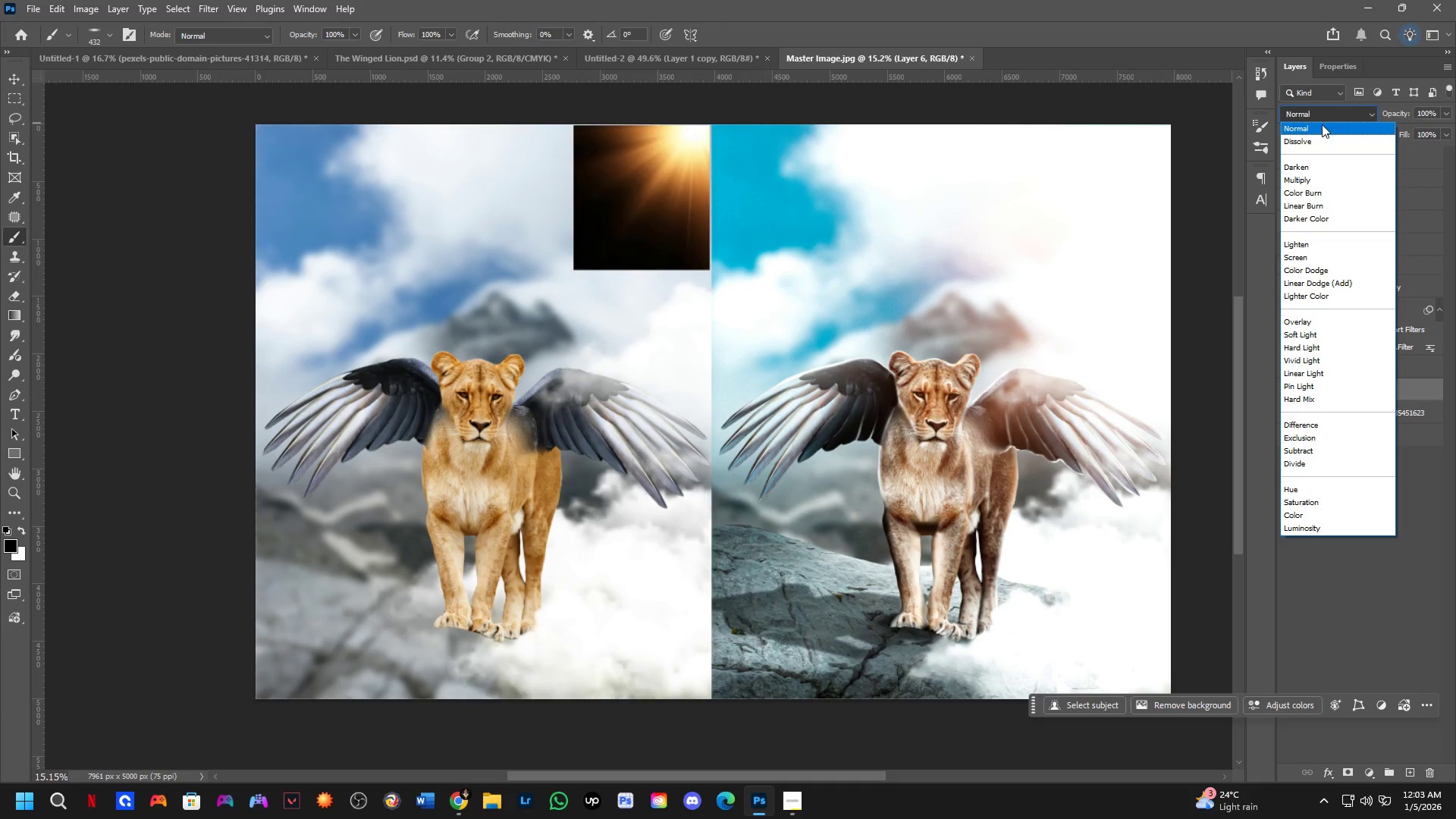 
left_click([1318, 129])
 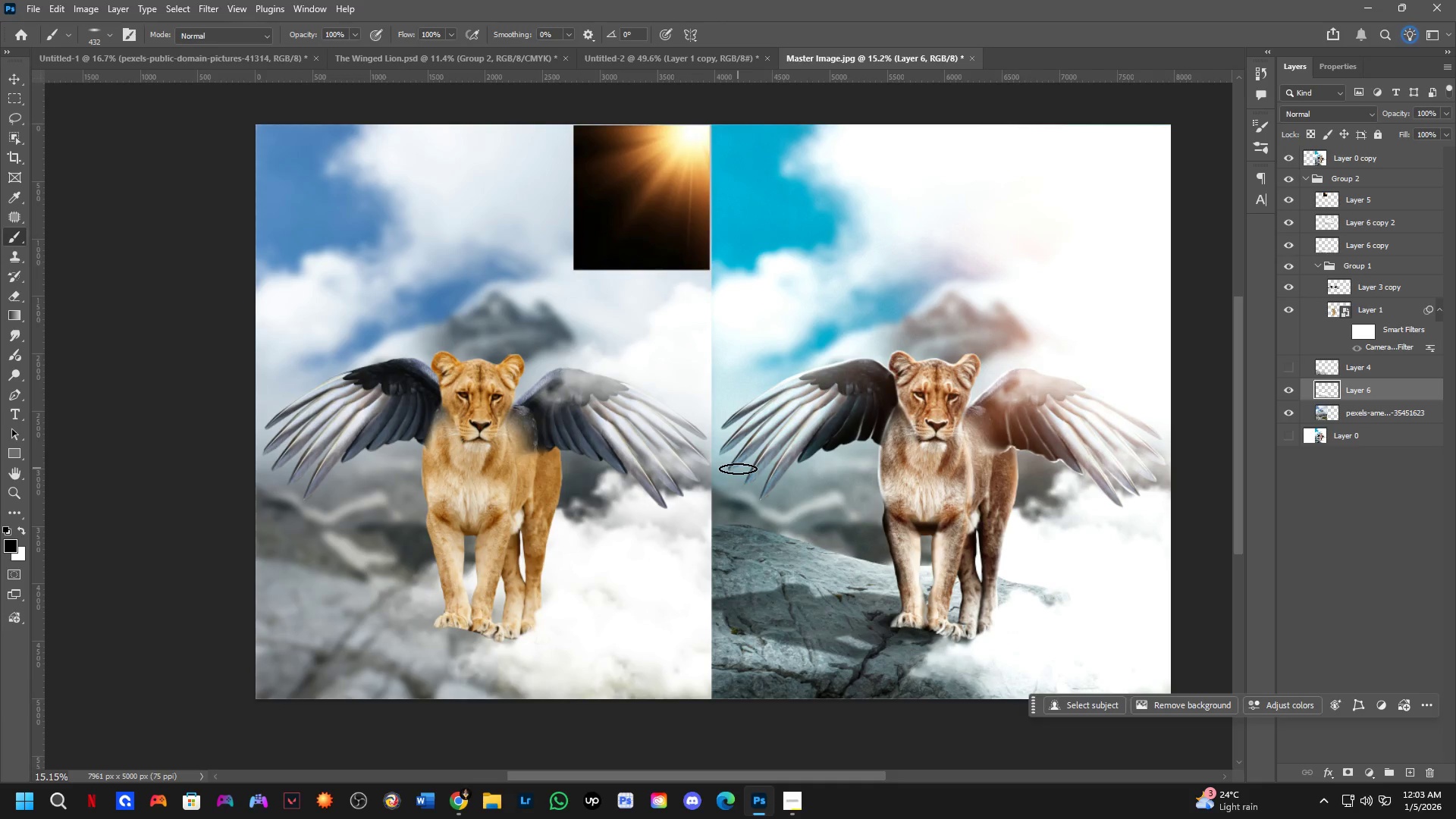 
key(Control+T)
 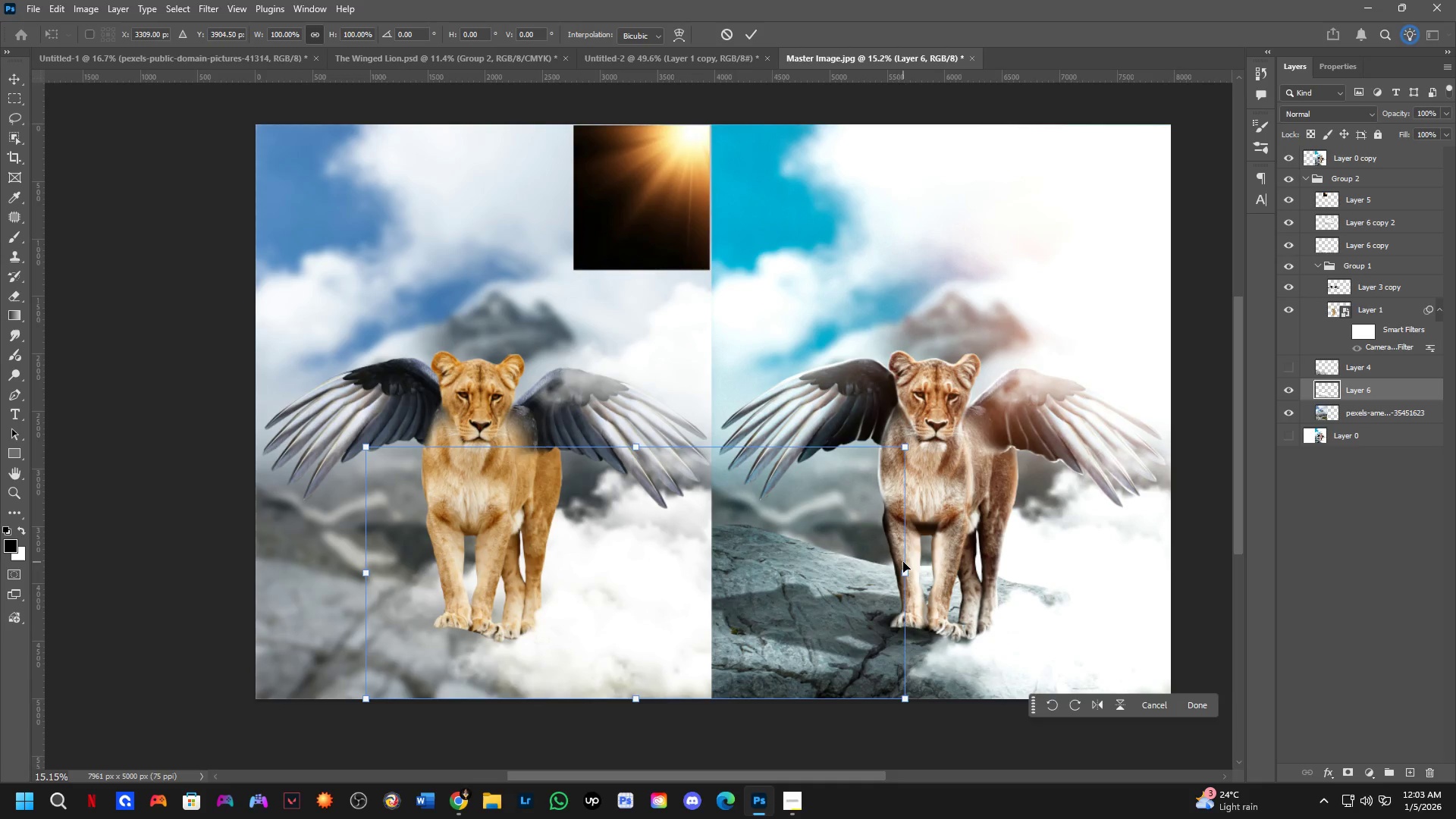 
left_click_drag(start_coordinate=[901, 570], to_coordinate=[609, 574])
 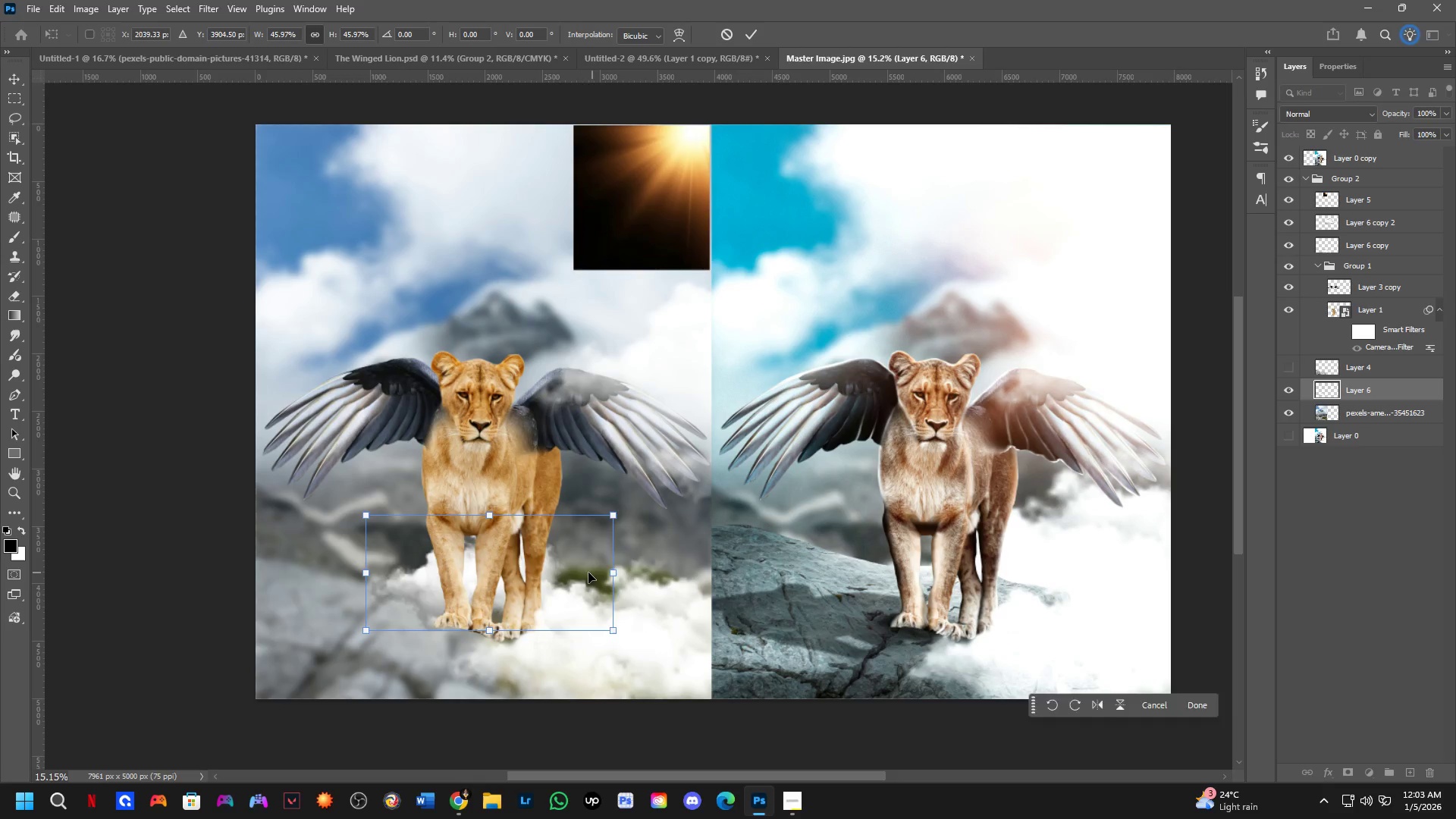 
left_click_drag(start_coordinate=[587, 571], to_coordinate=[595, 268])
 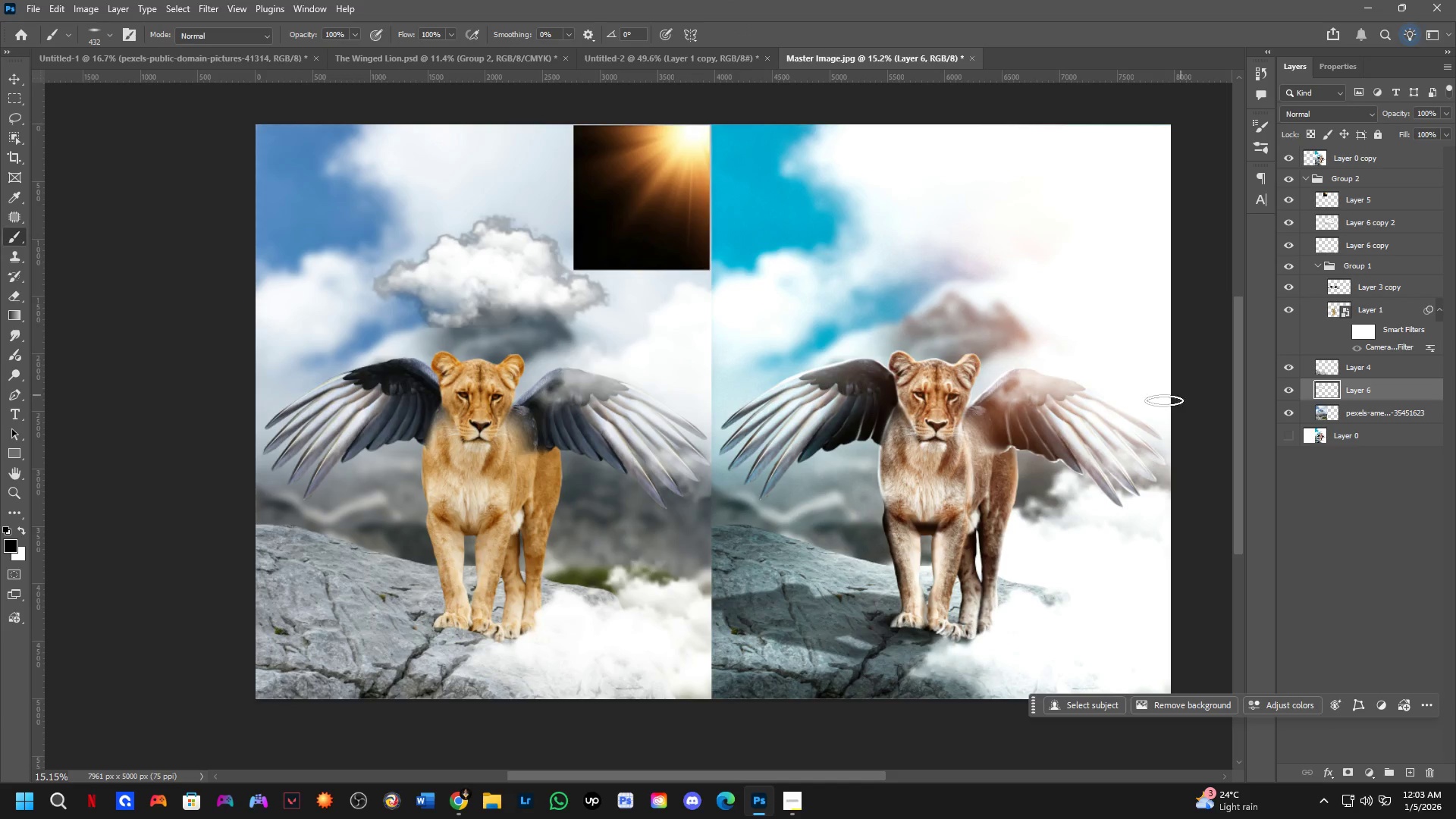 
hold_key(key=ControlLeft, duration=0.47)
left_click([656, 634])
 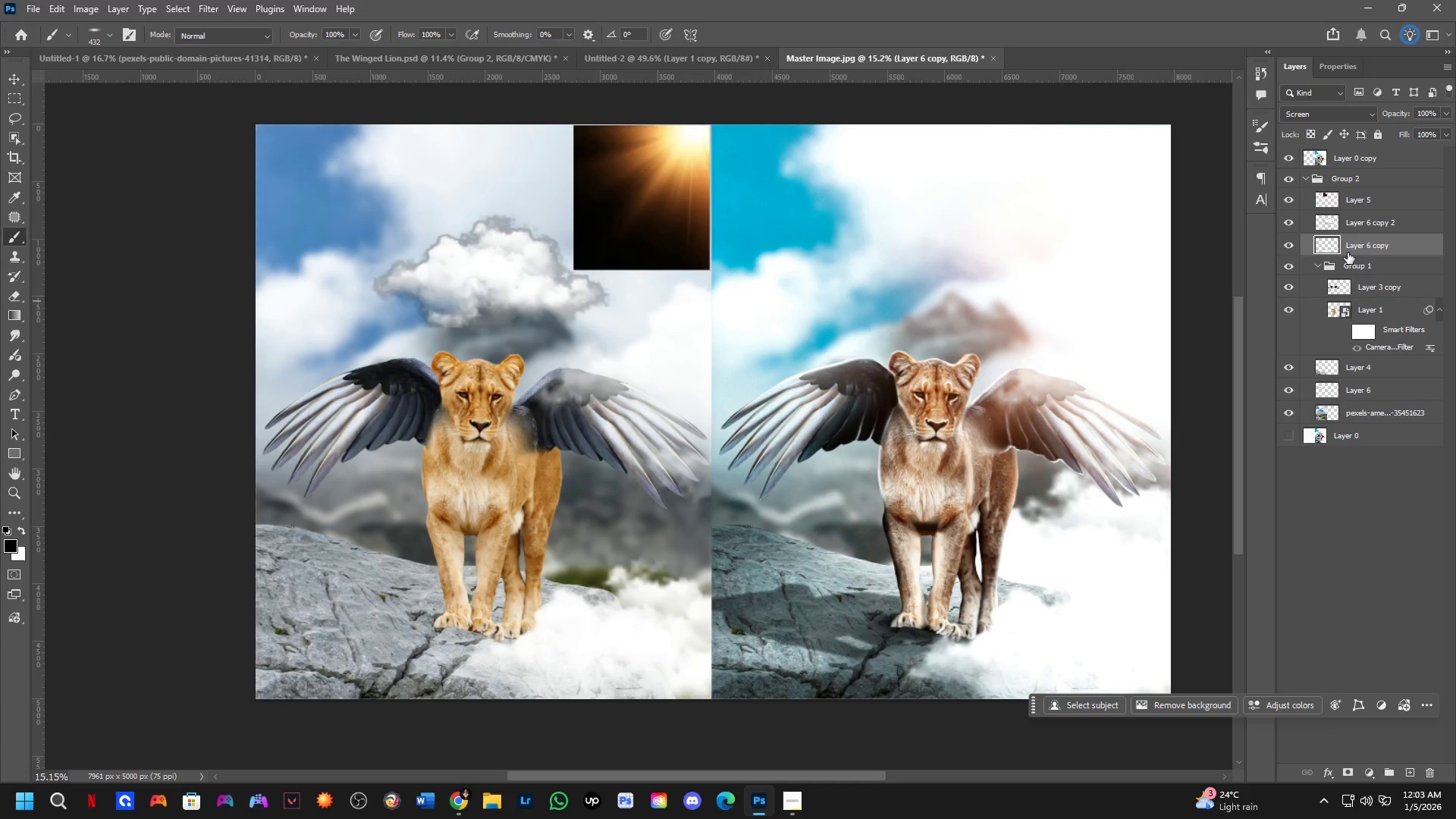 
key(Backspace)
 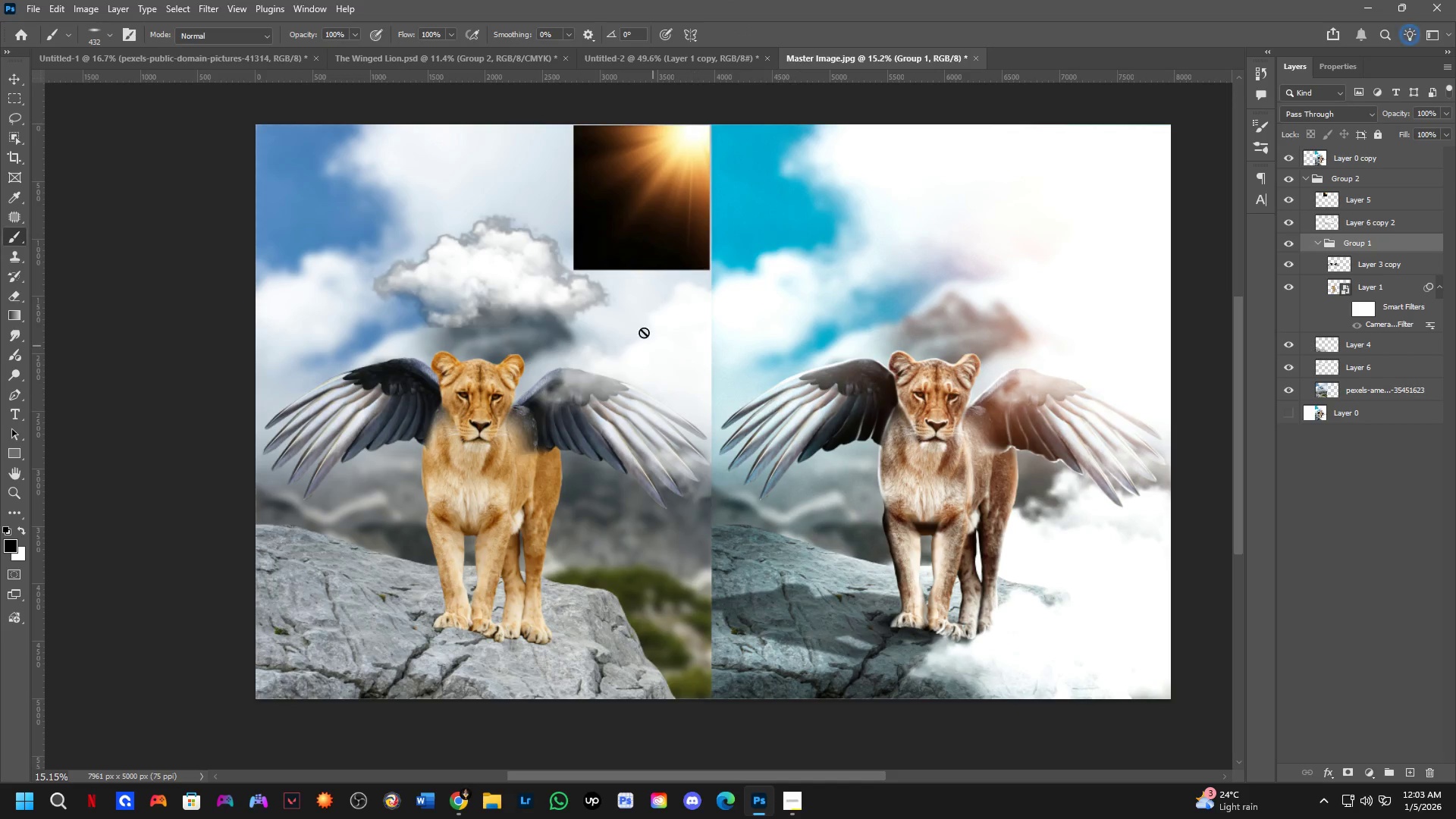 
hold_key(key=ControlLeft, duration=1.53)
left_click_drag(start_coordinate=[497, 294], to_coordinate=[431, 246])
 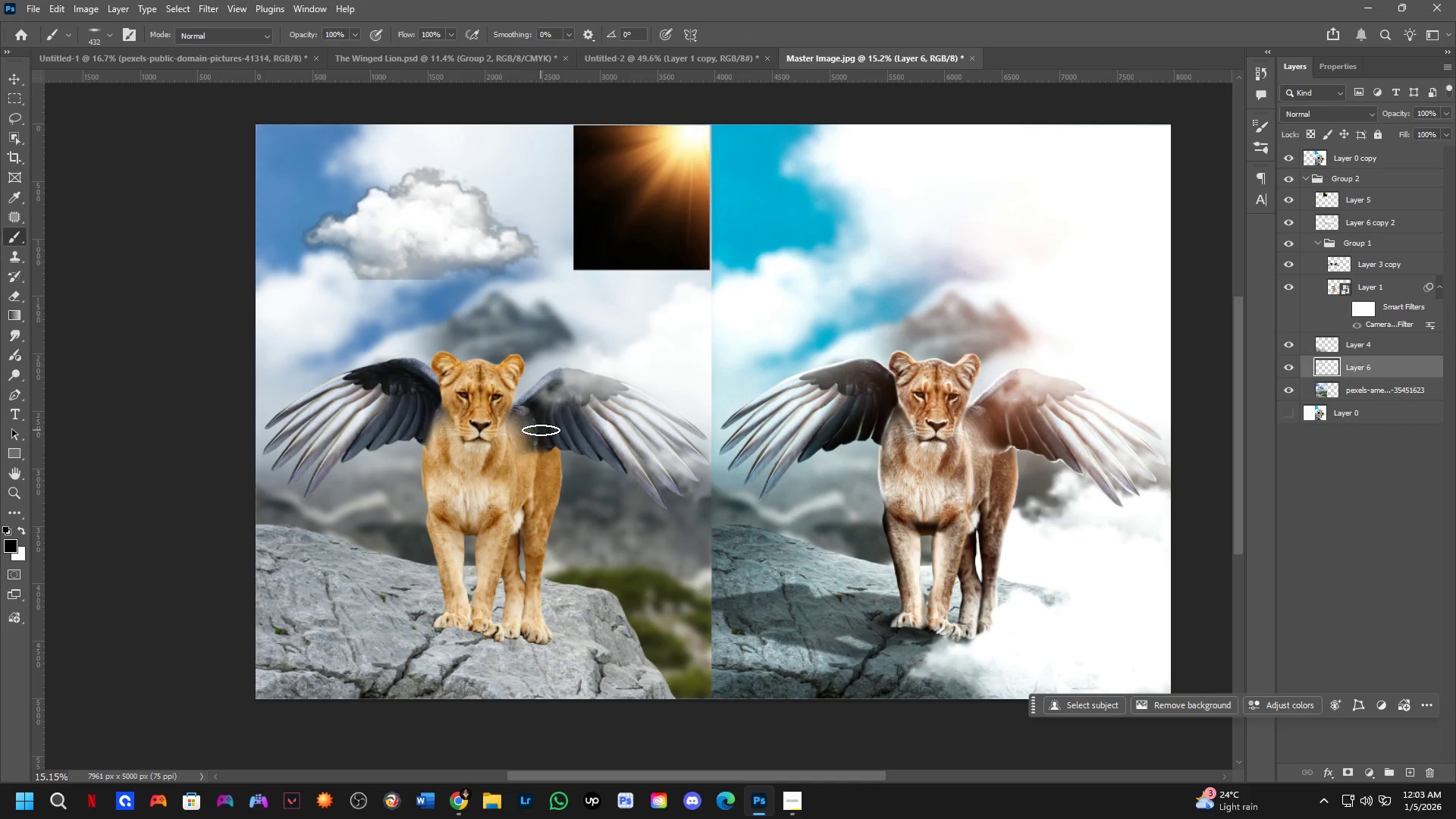 
hold_key(key=ControlLeft, duration=1.51)
 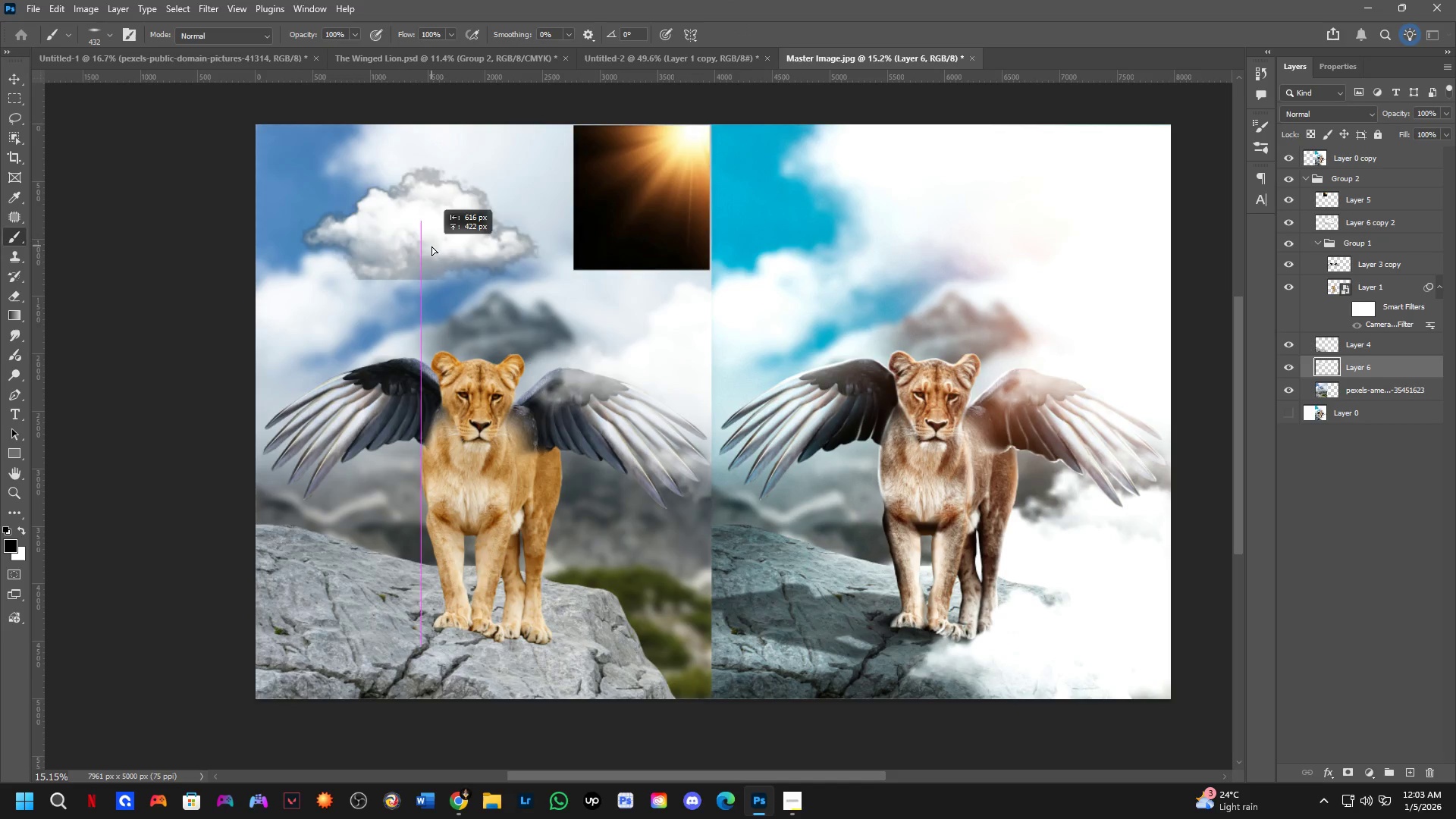 
key(Control+ControlLeft)
 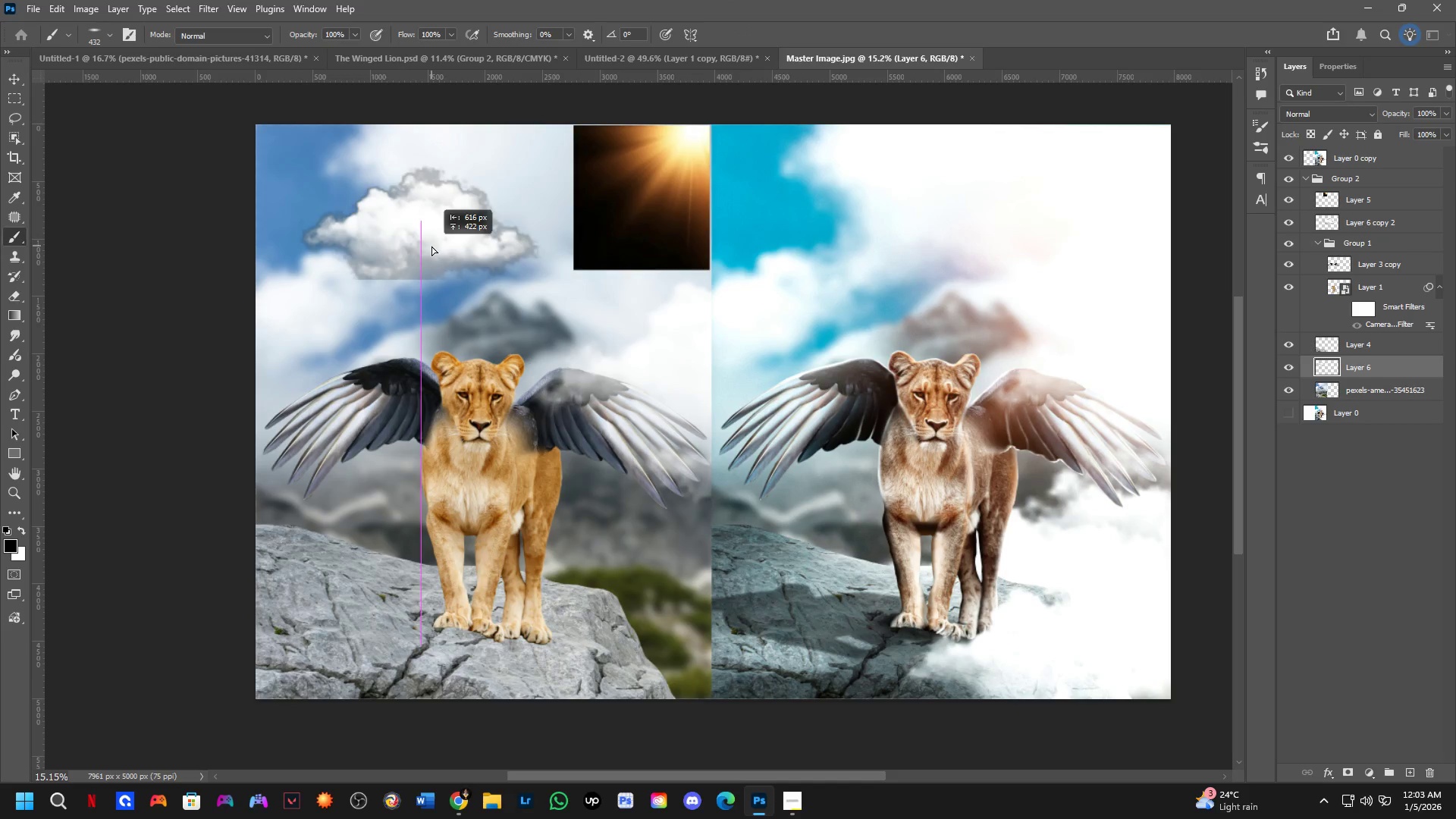 
key(Control+ControlLeft)
 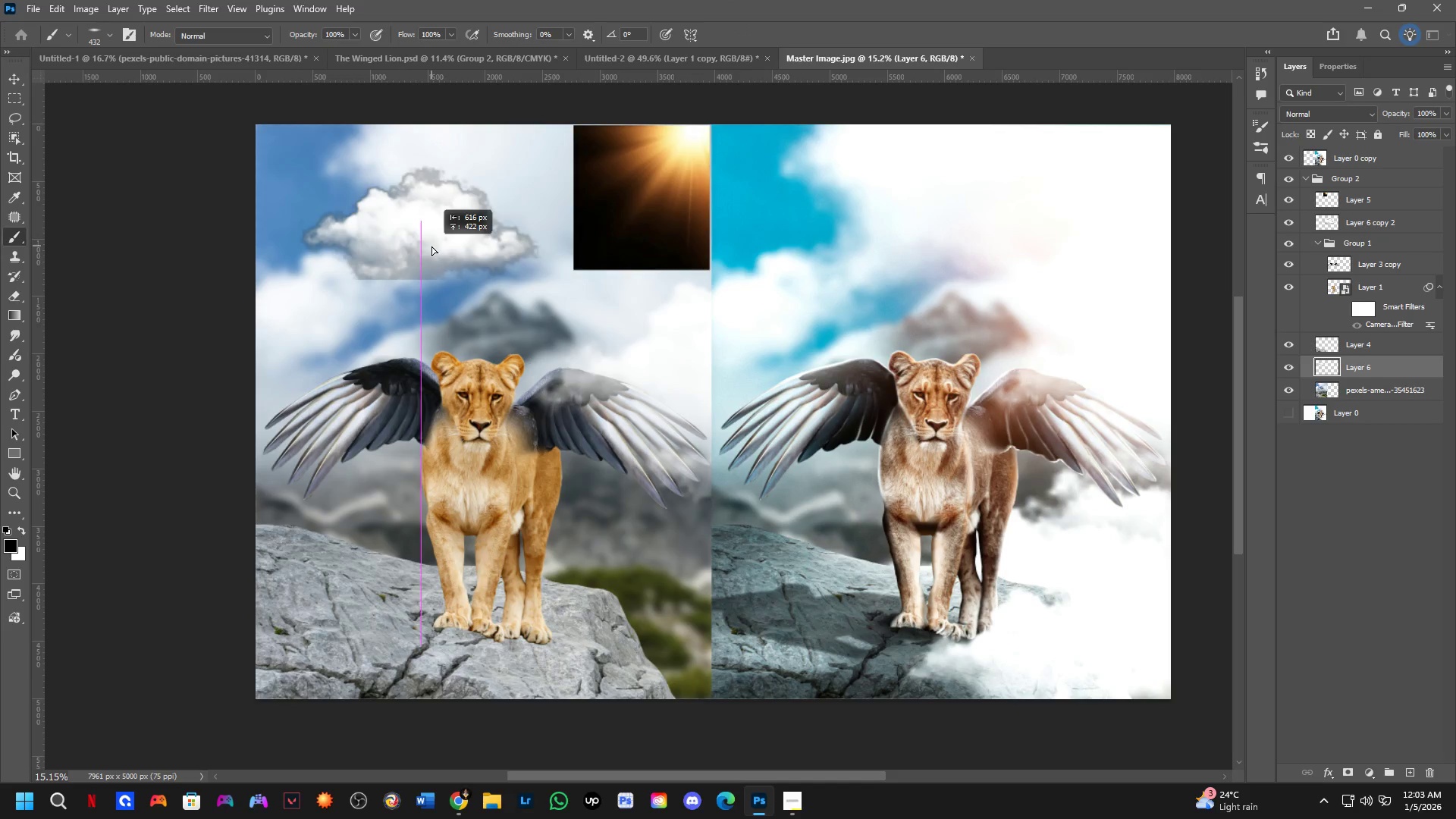 
key(Control+ControlLeft)
 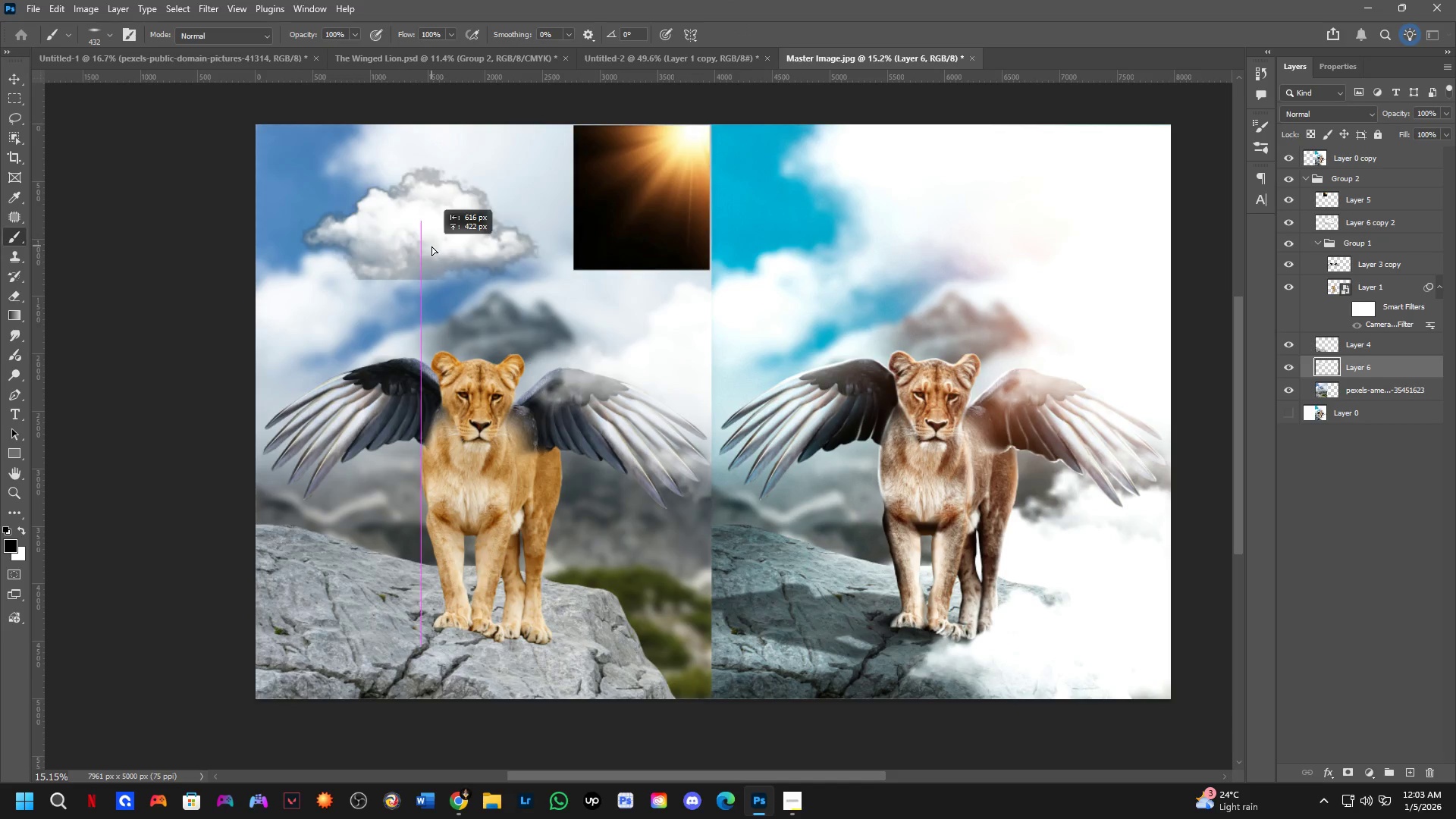 
key(Control+ControlLeft)
 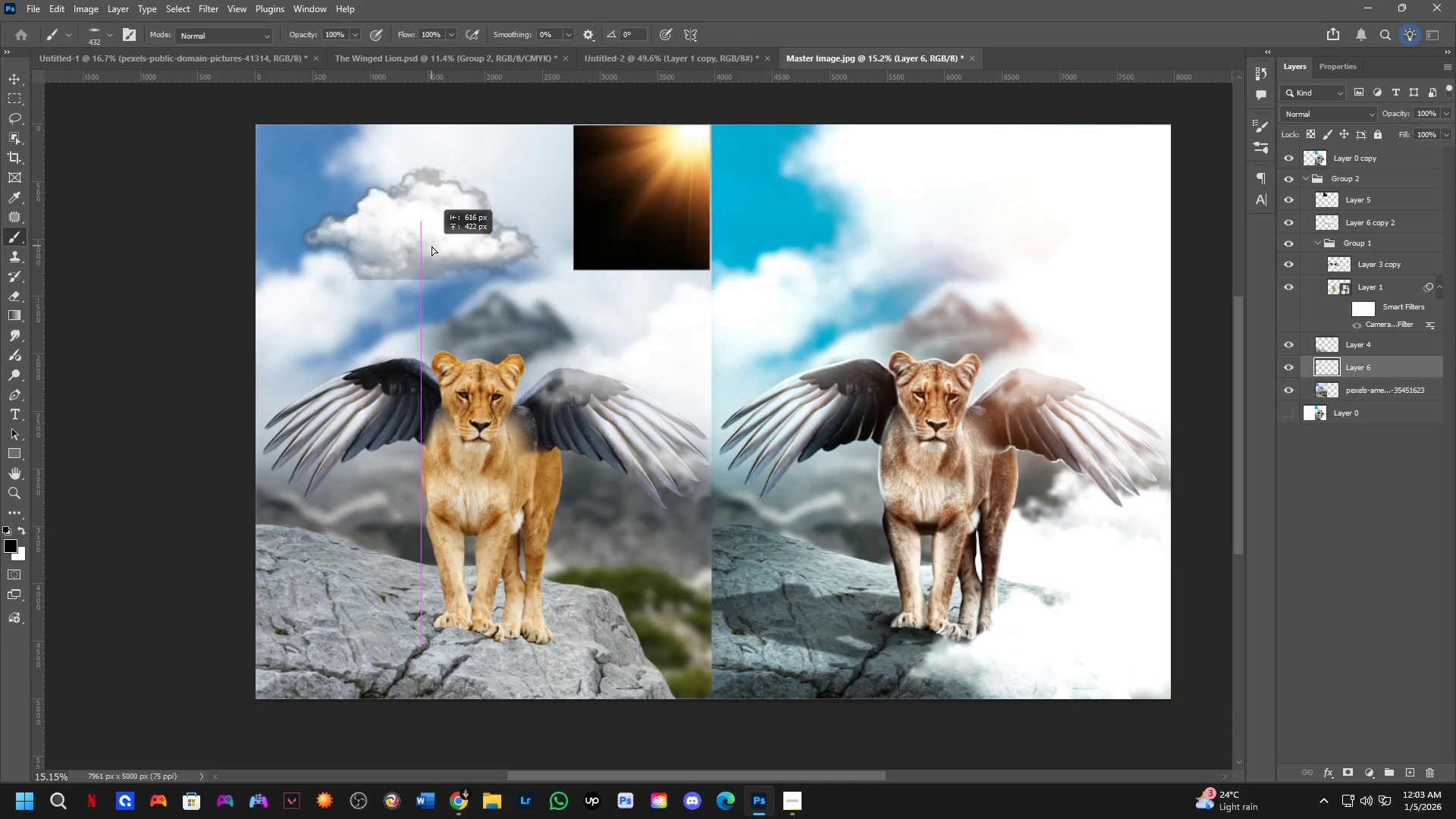 
key(Control+ControlLeft)
 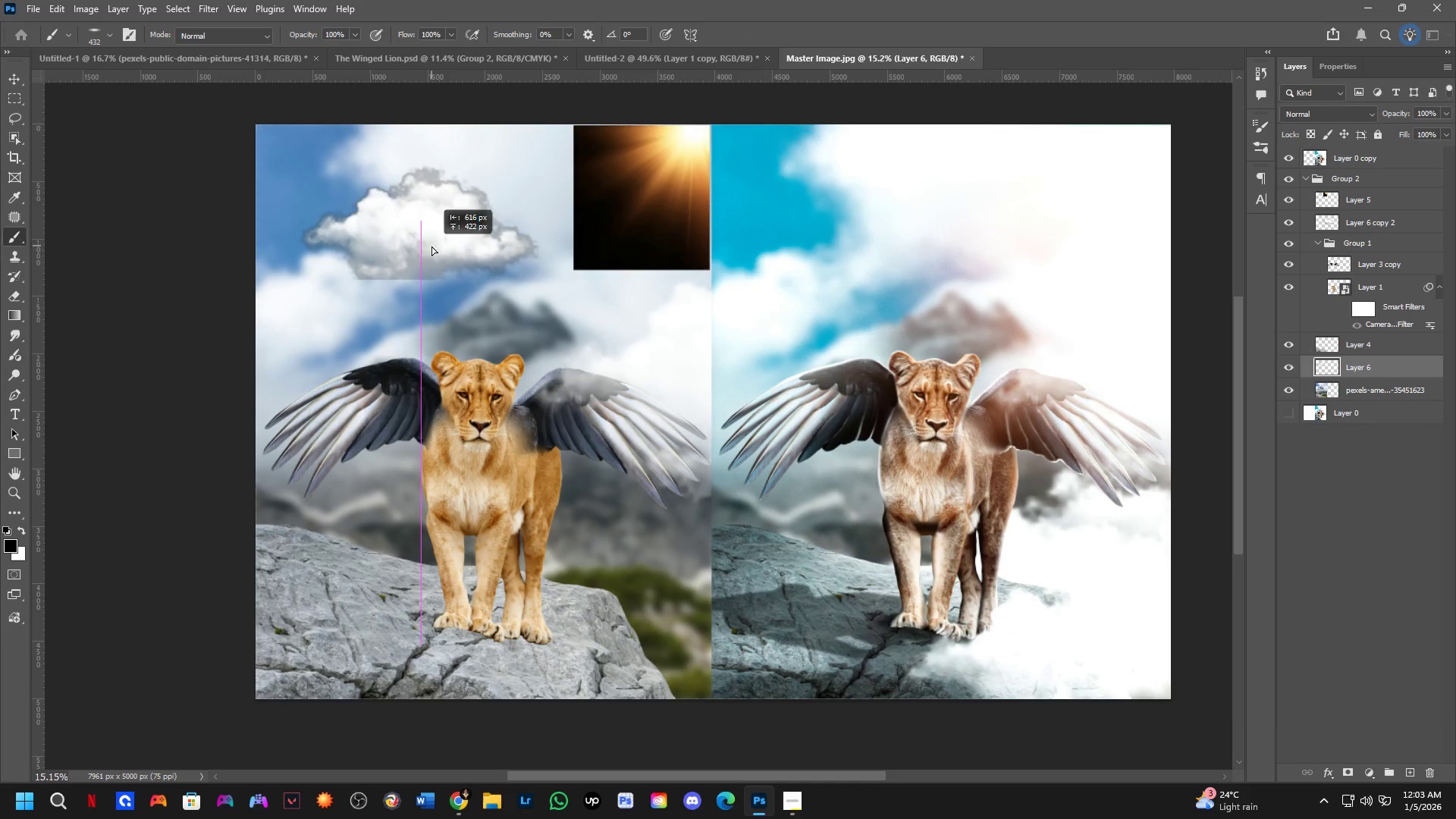 
key(Control+ControlLeft)
 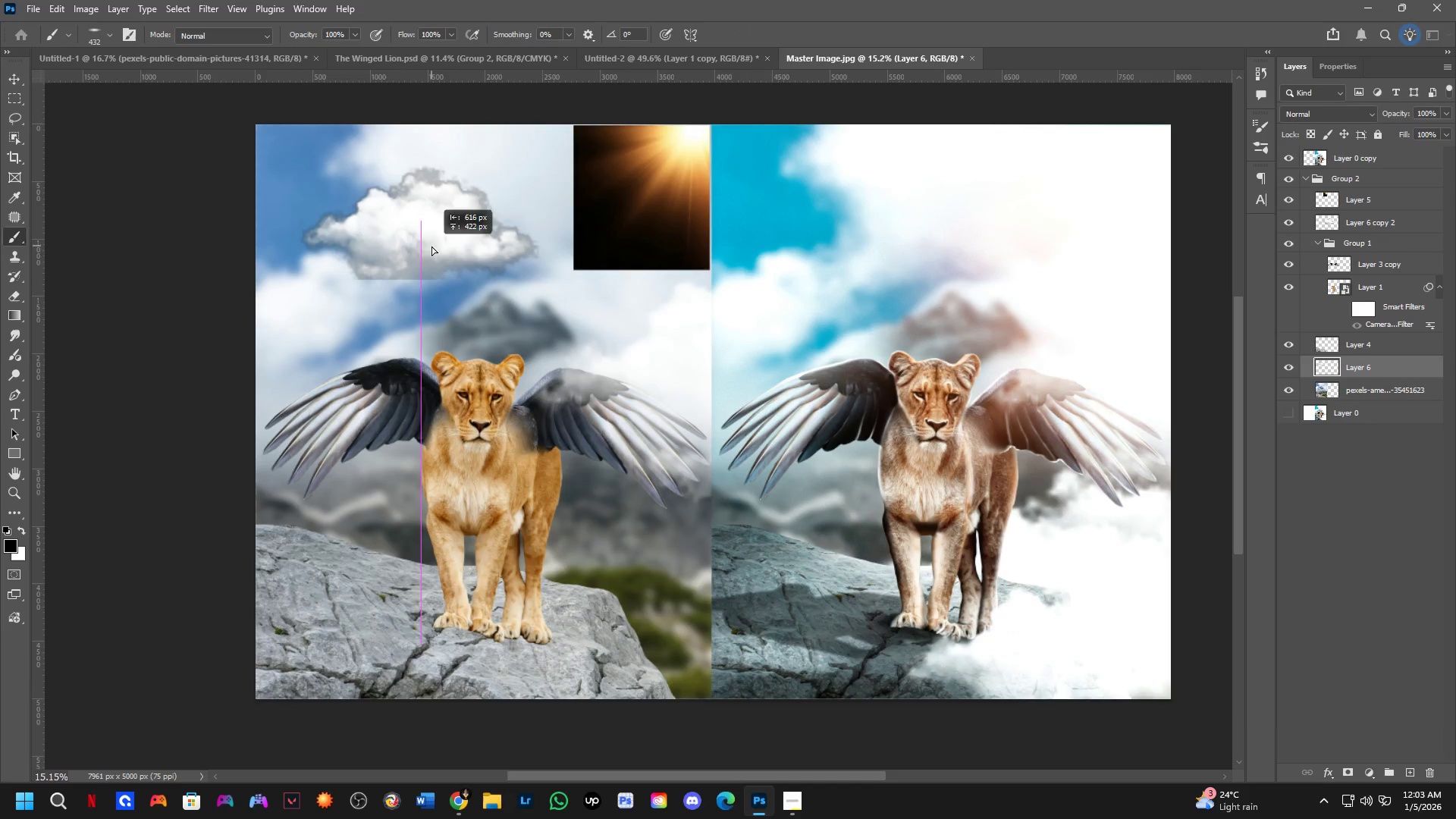 
key(Control+ControlLeft)
 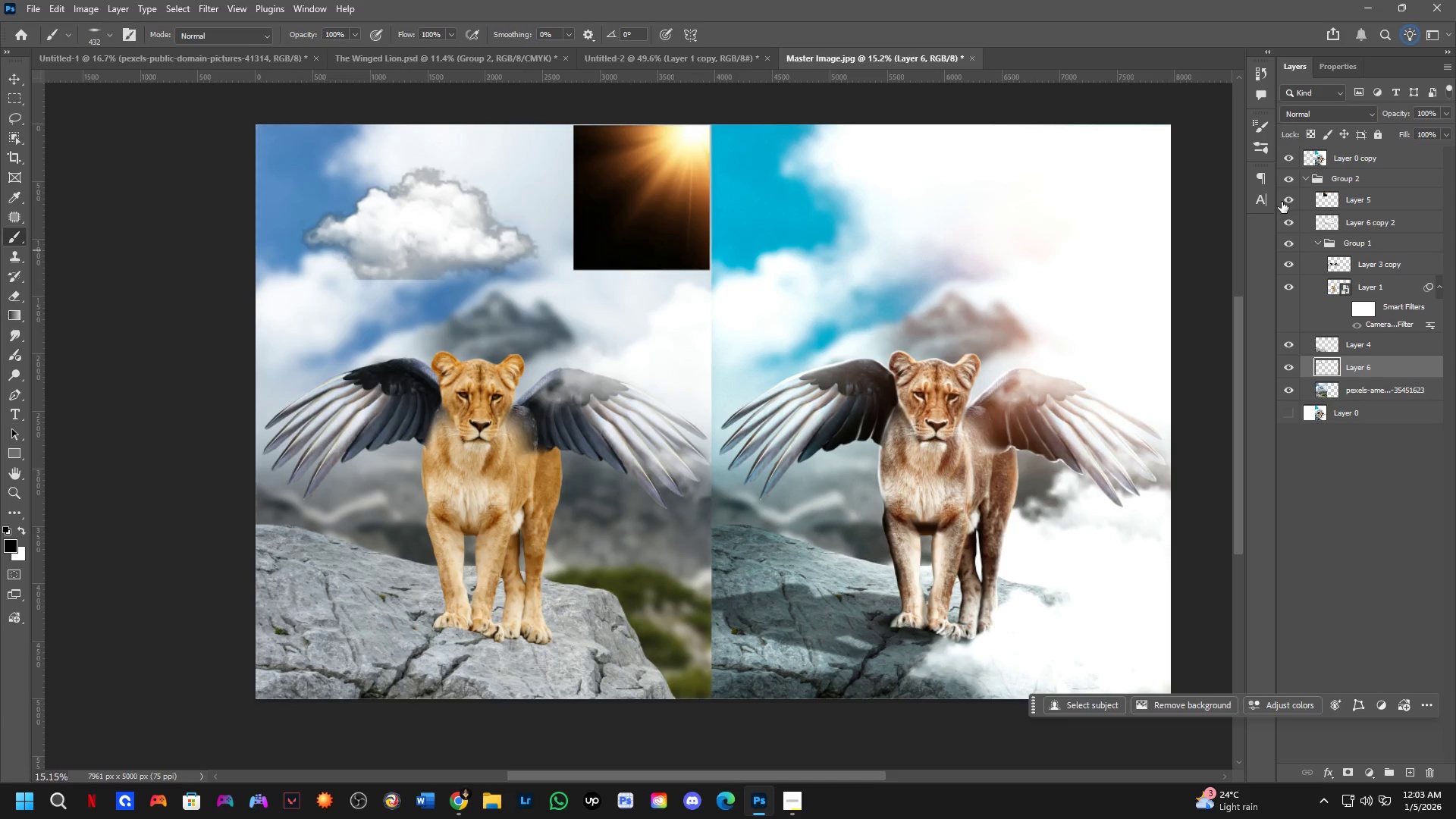 
double_click([1282, 202])
 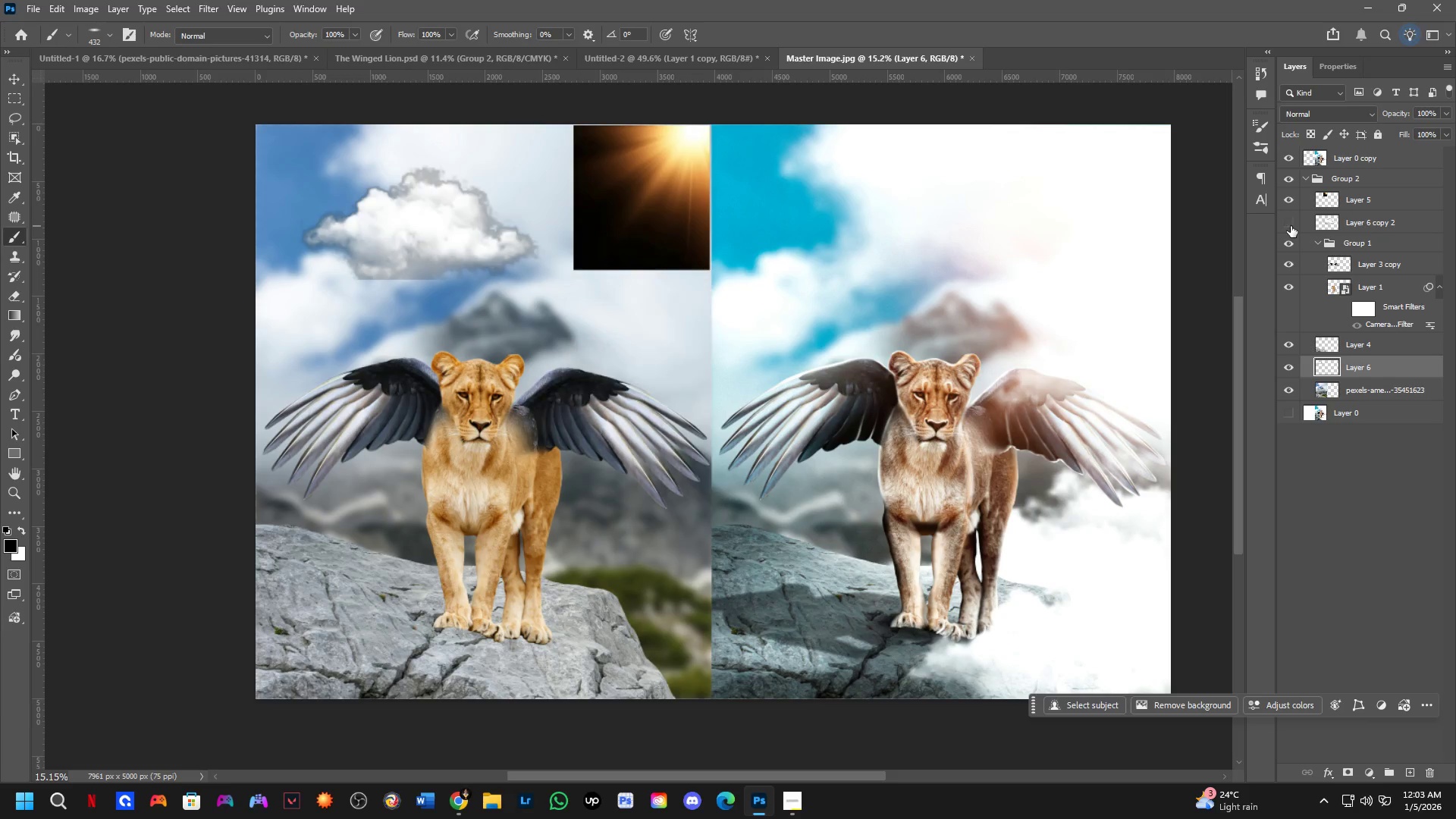 
double_click([1291, 226])
 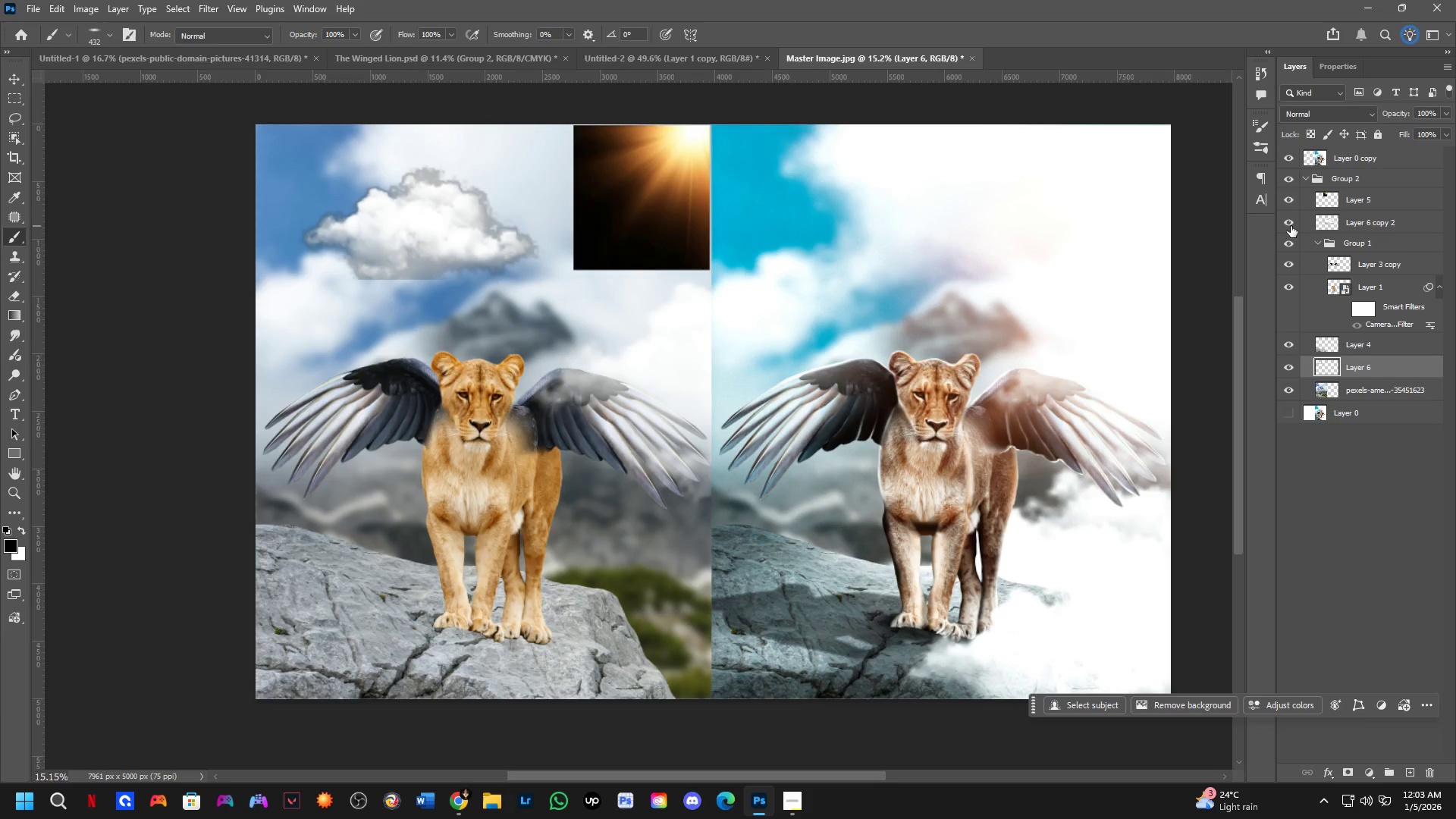 
left_click([1291, 226])
 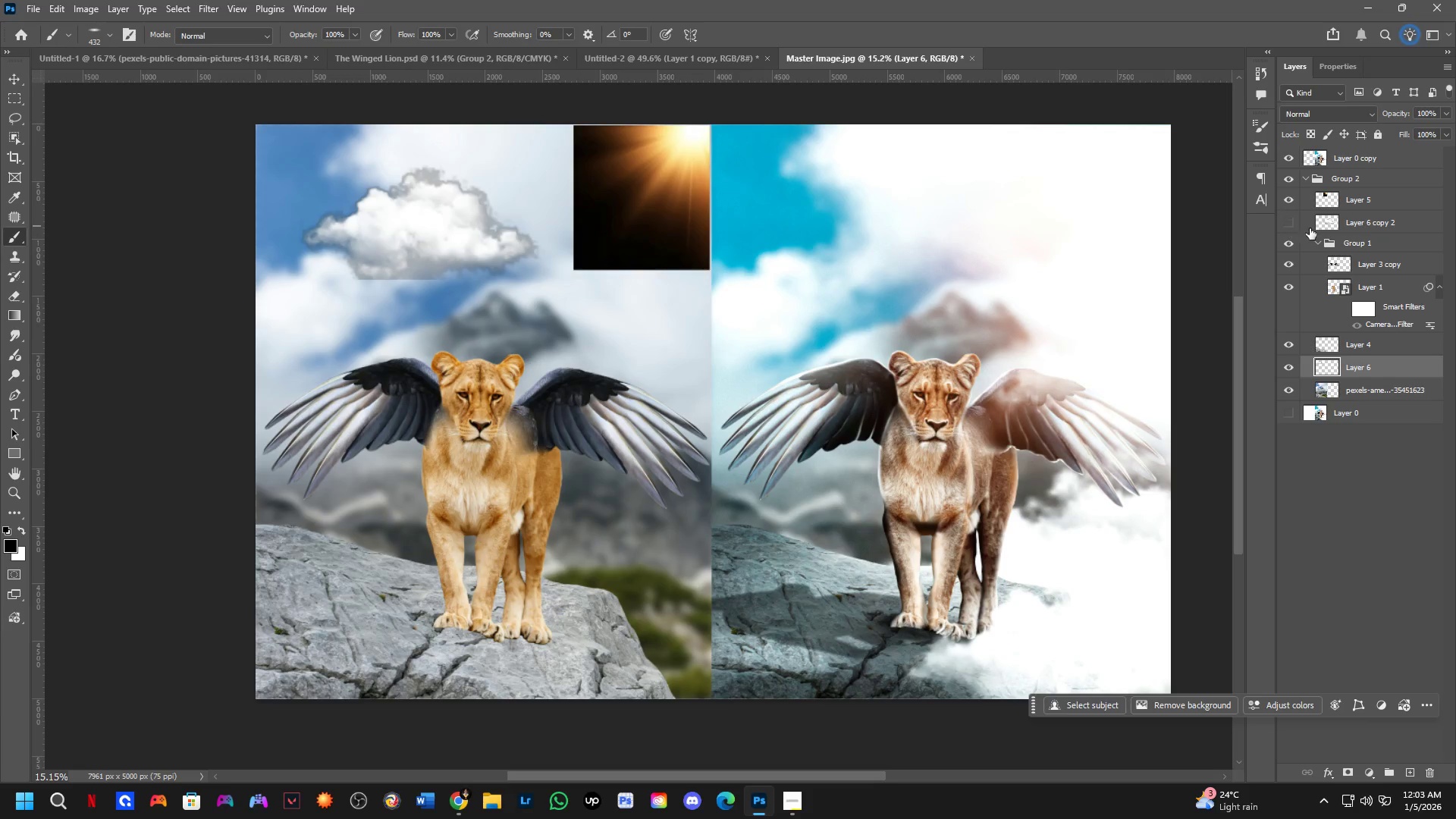 
left_click([1341, 229])
 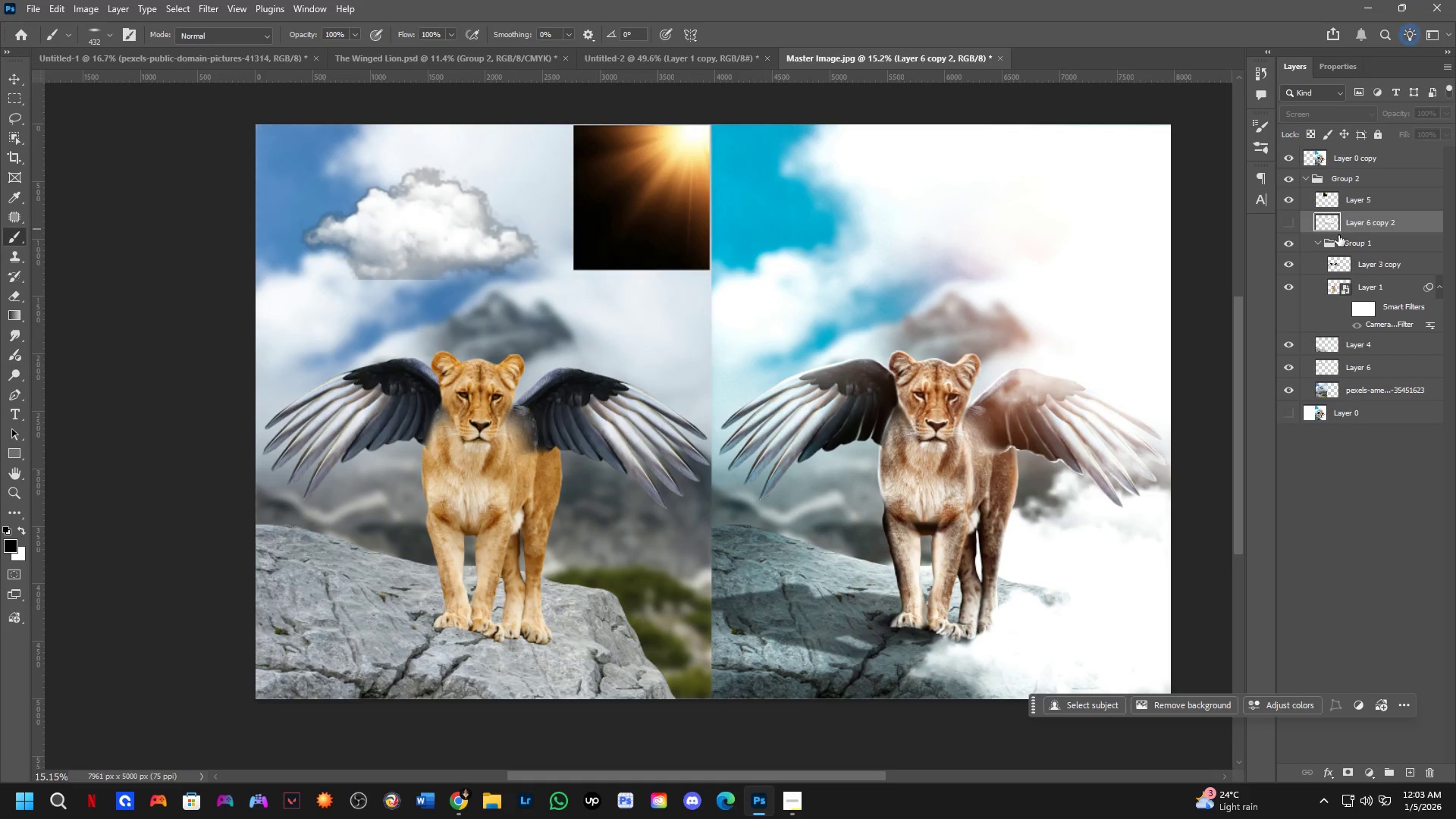 
key(Backspace)
 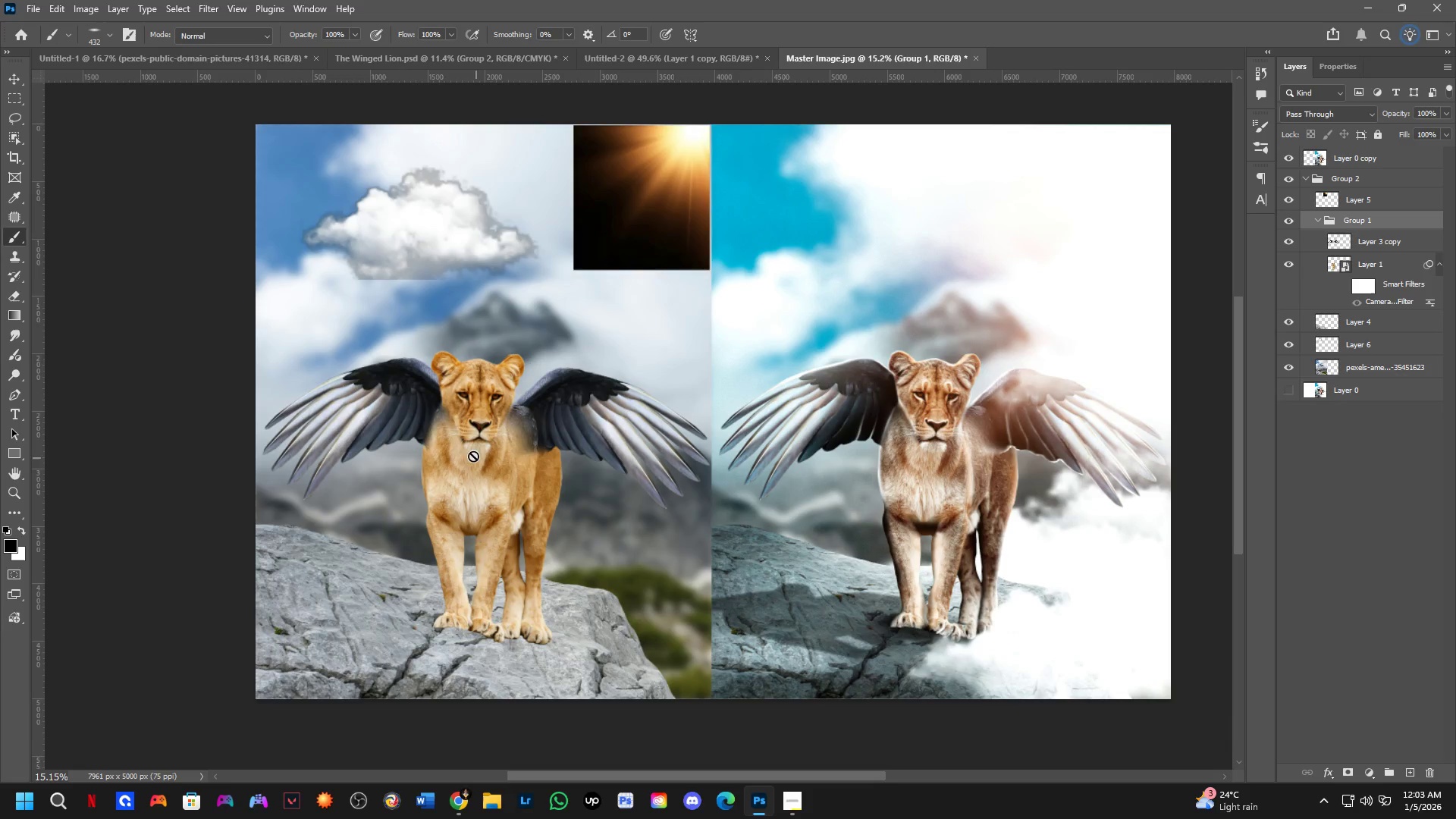 
hold_key(key=ControlLeft, duration=0.36)
left_click([405, 401])
 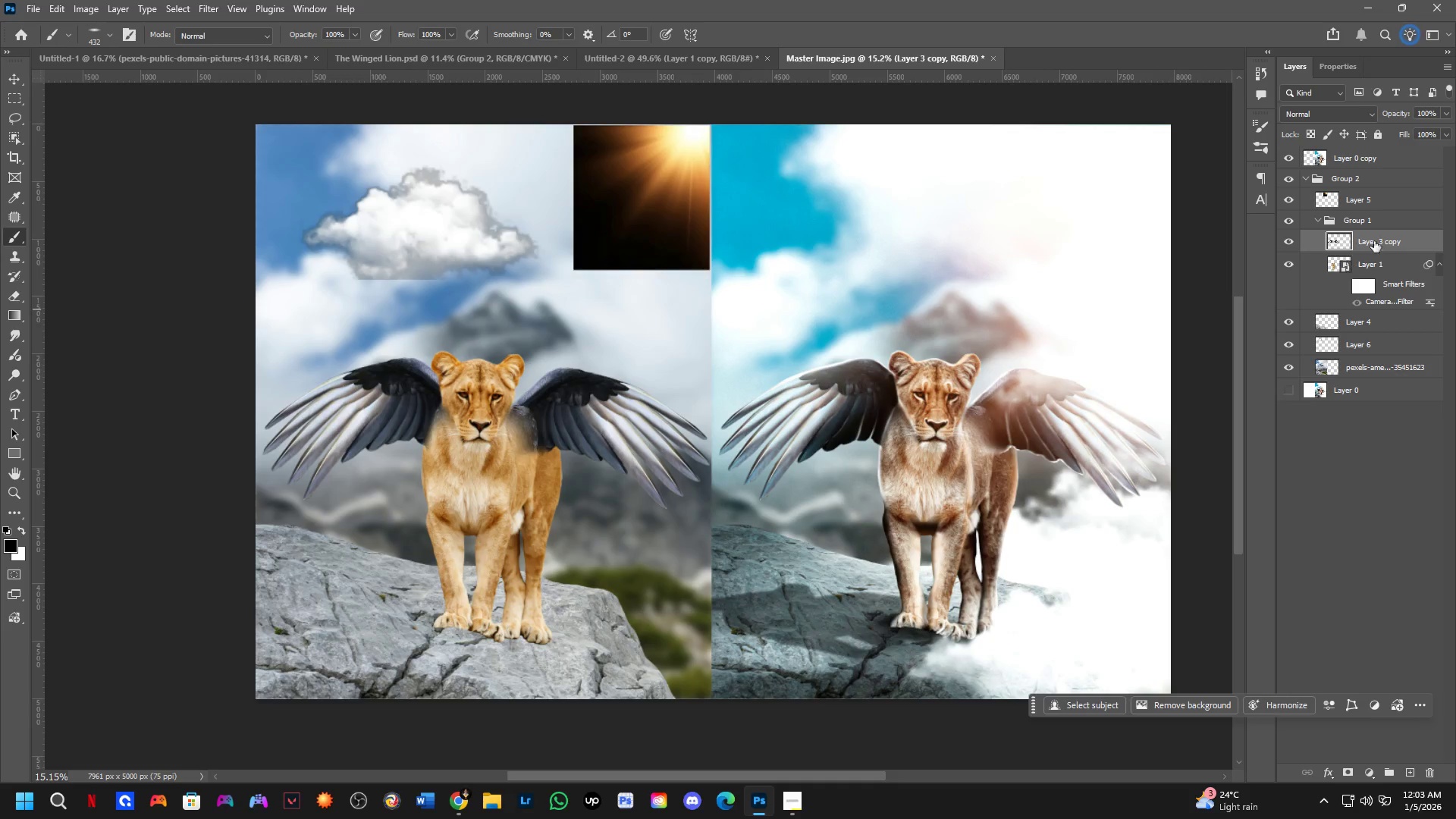 
double_click([1431, 244])
 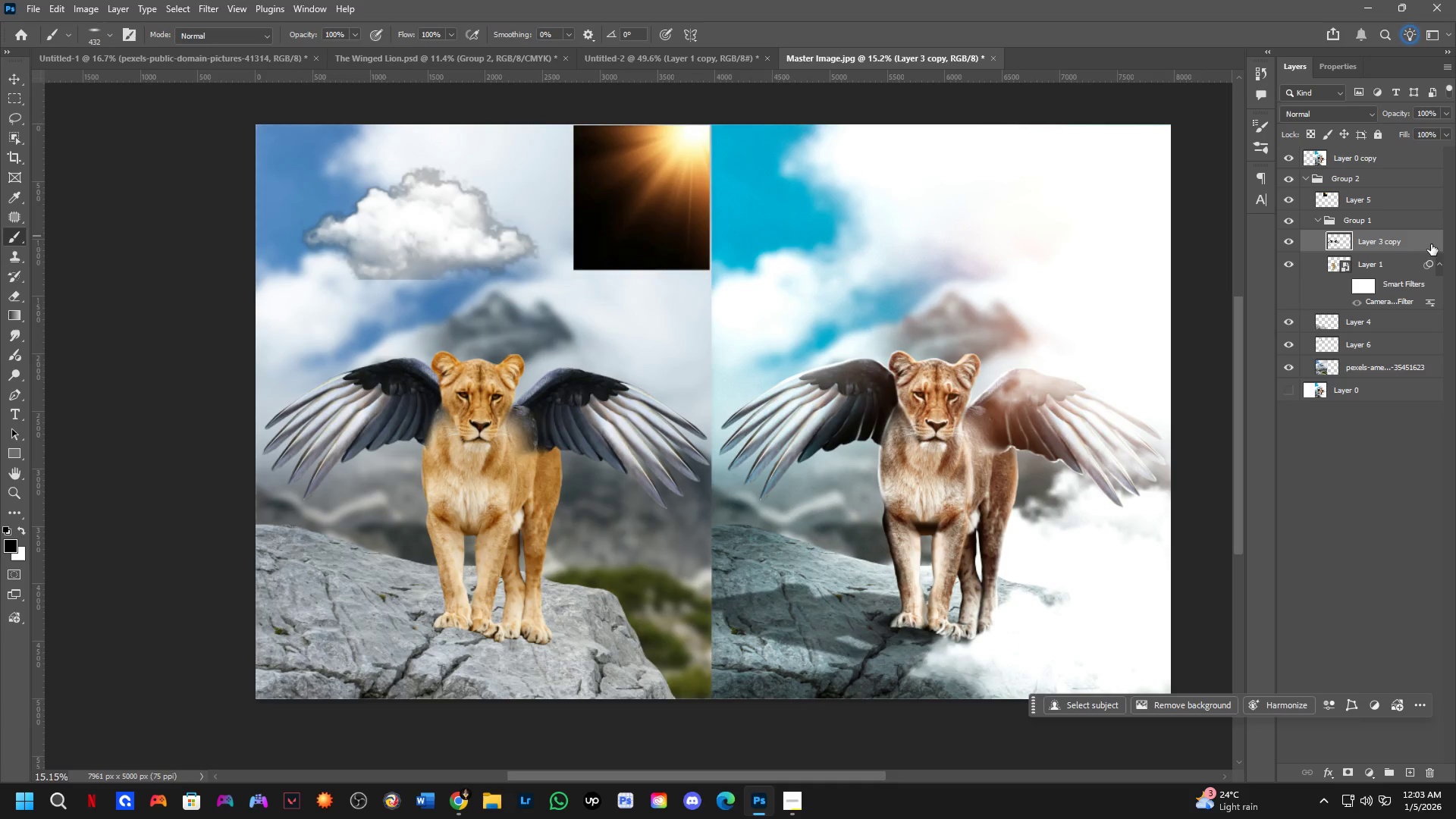 
triple_click([1431, 244])
 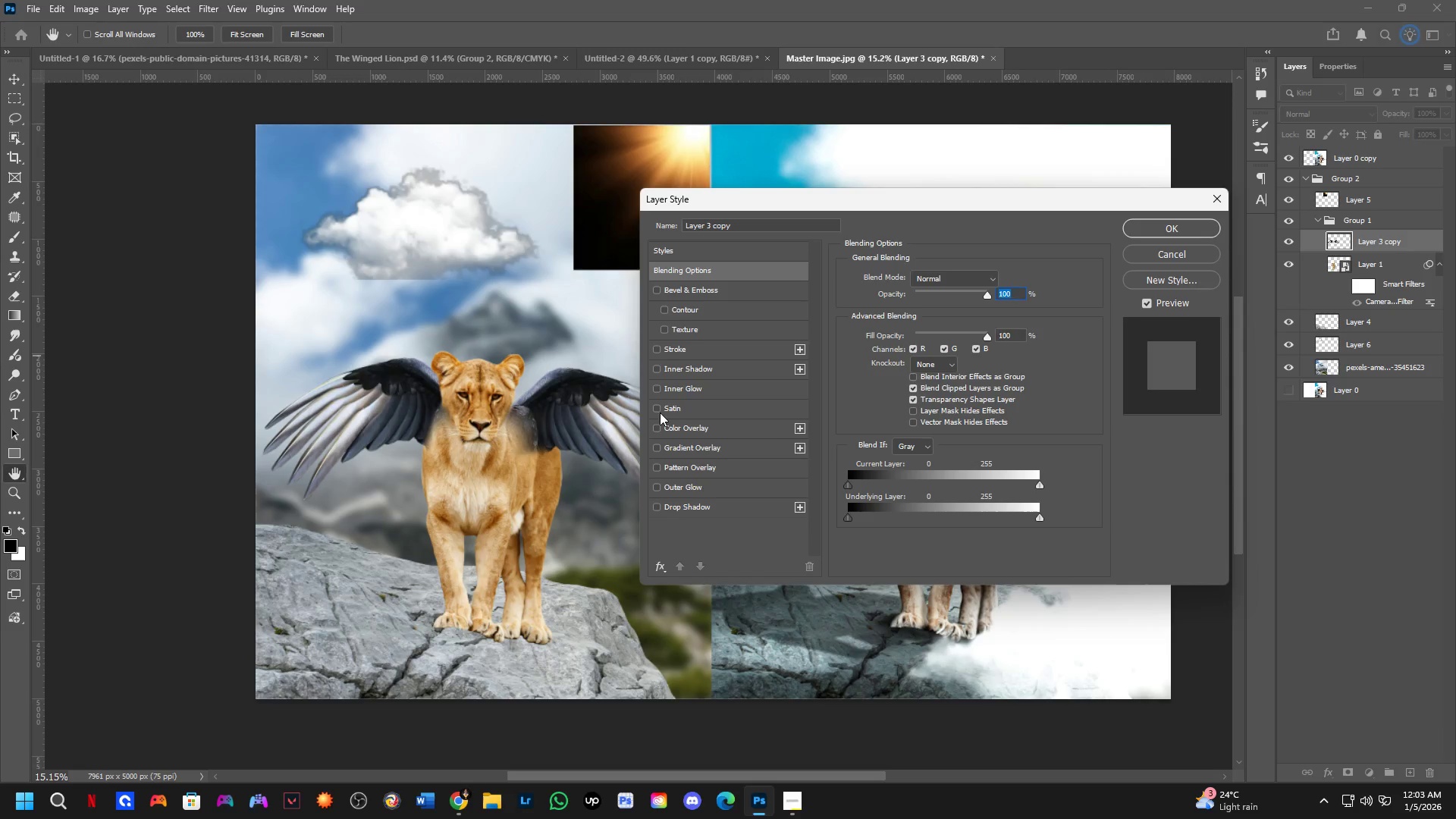 
left_click([655, 344])
 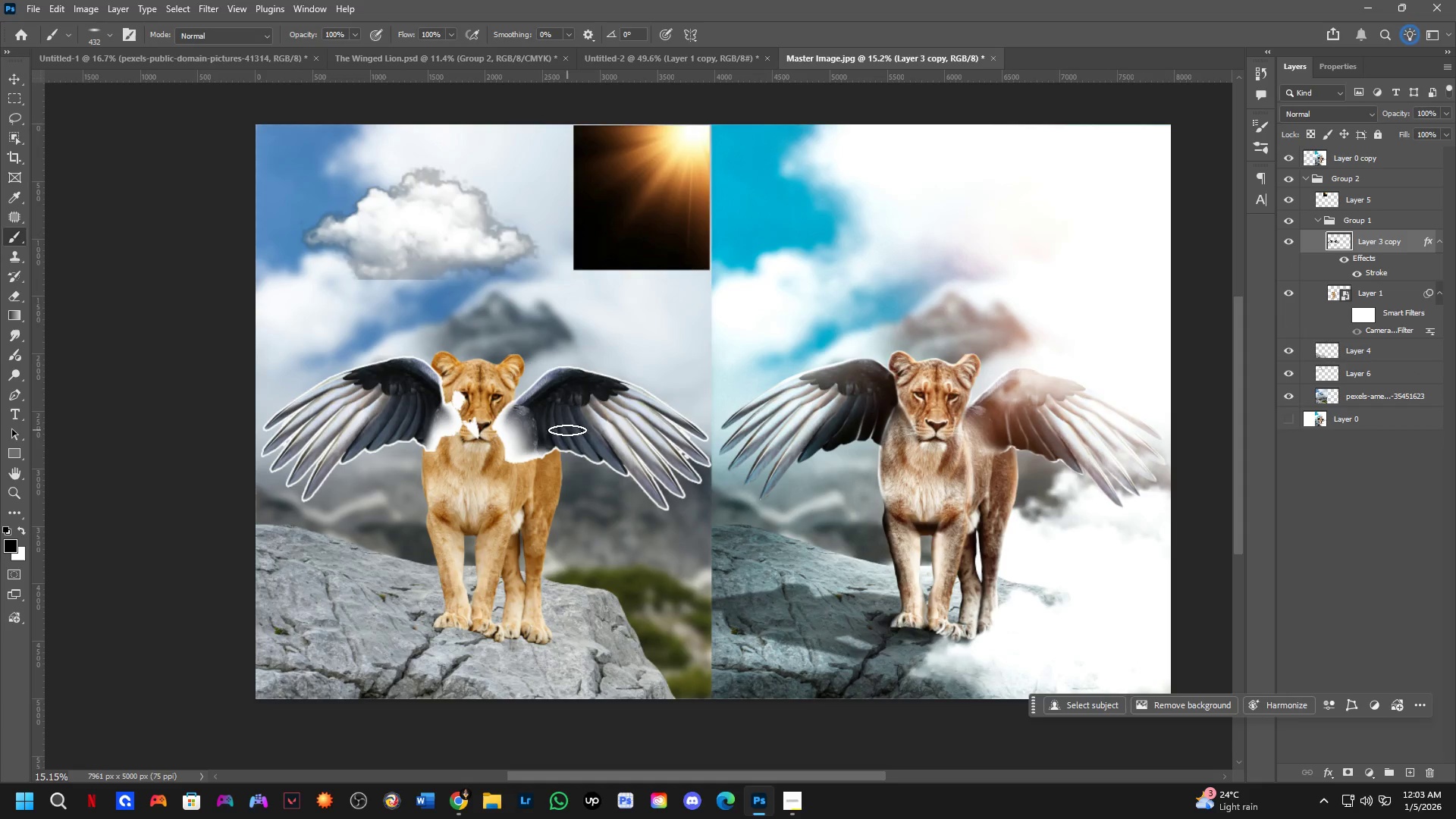 
left_click_drag(start_coordinate=[1383, 243], to_coordinate=[1369, 344])
 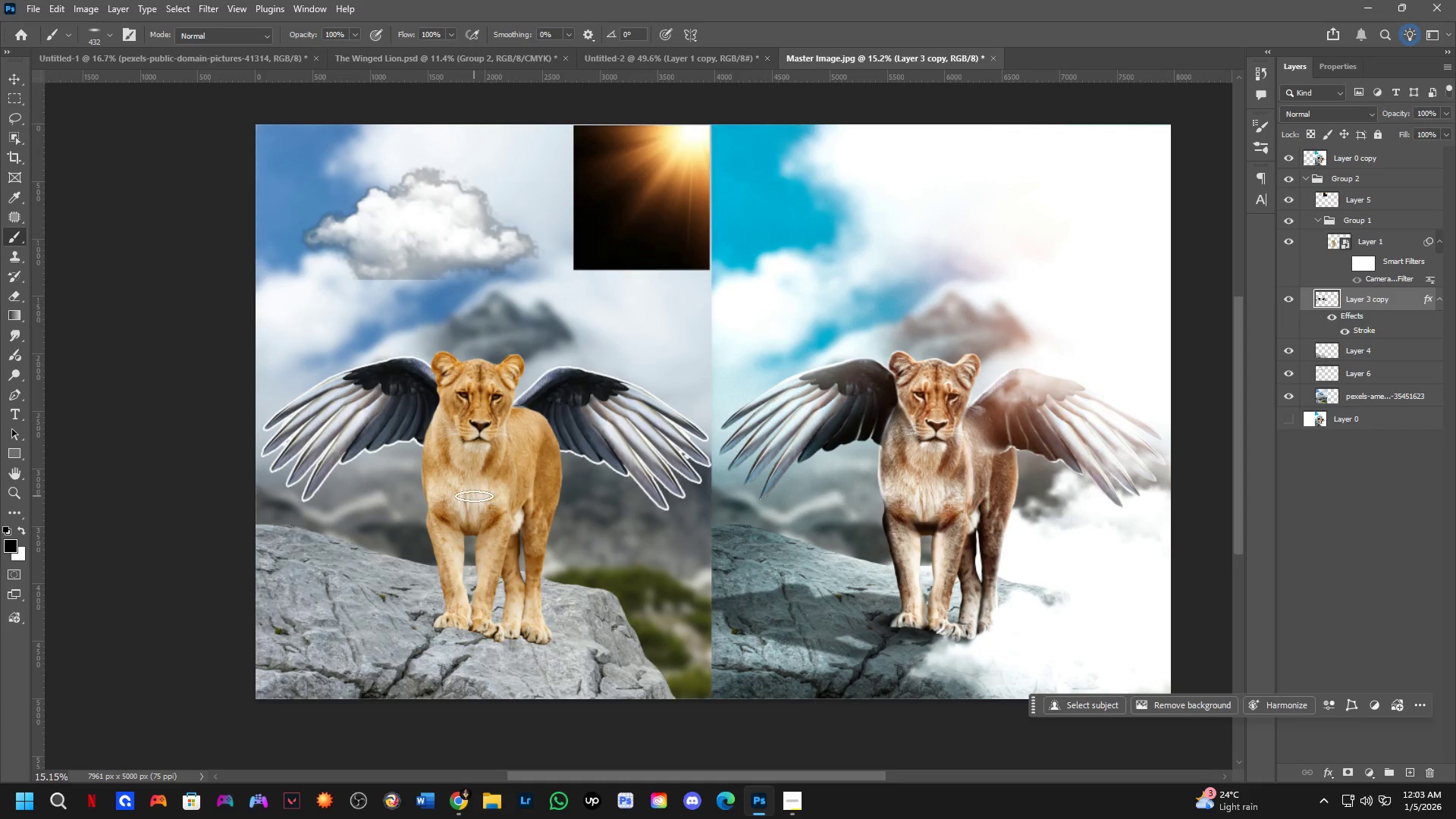 
hold_key(key=ControlLeft, duration=0.36)
left_click([478, 466])
 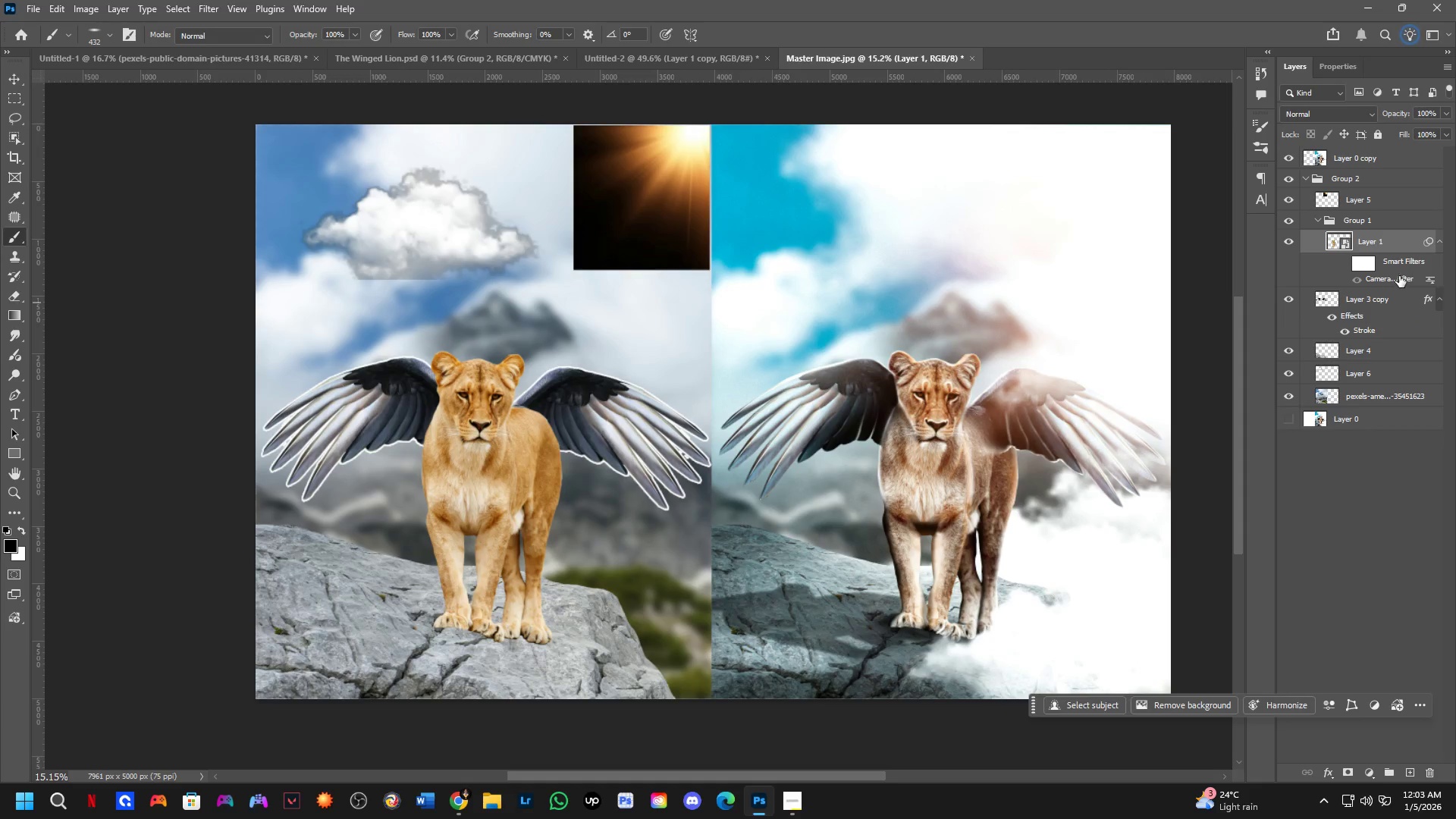 
key(Alt+Control+AltLeft)
 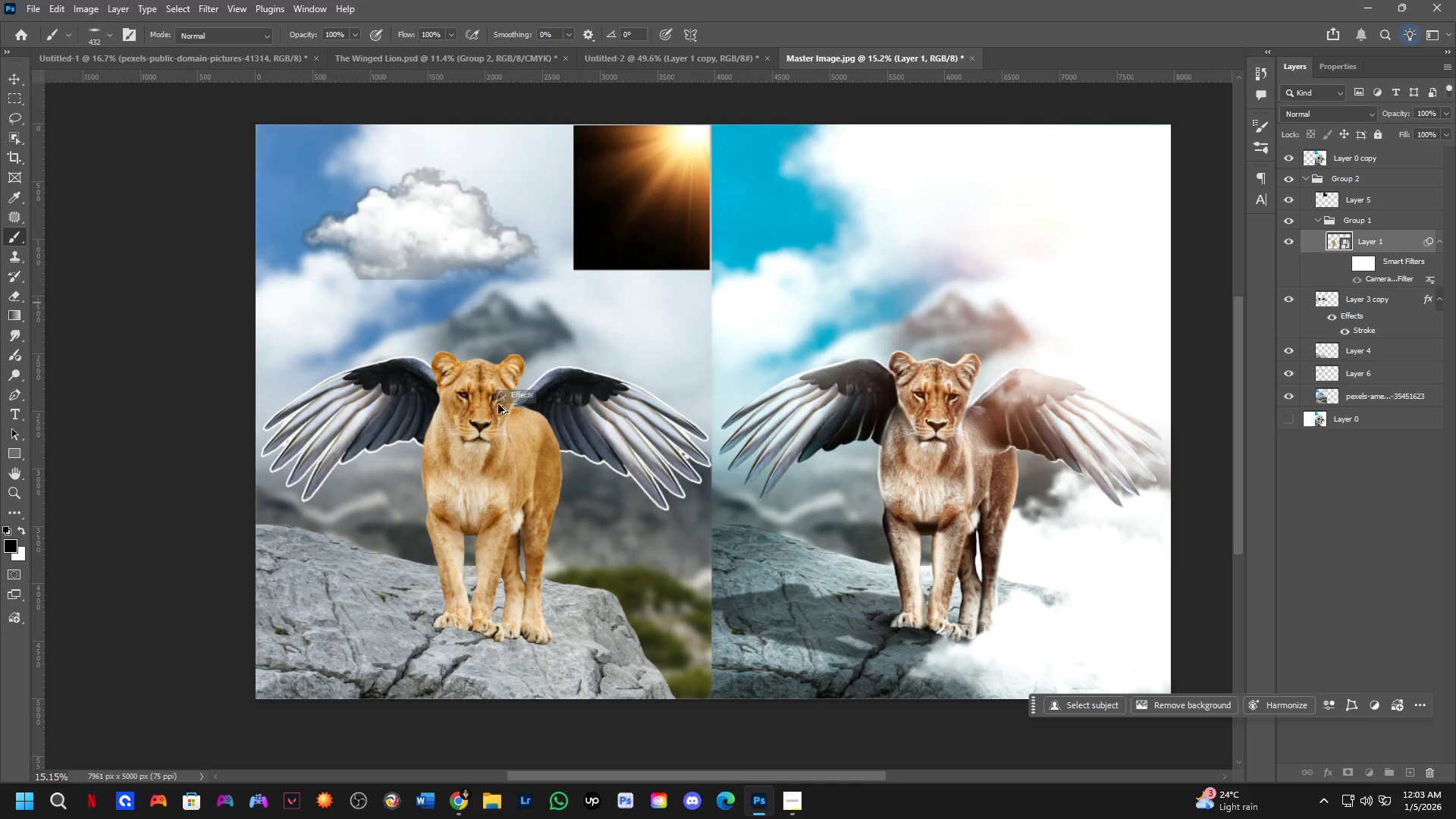 
key(Control+ControlLeft)
 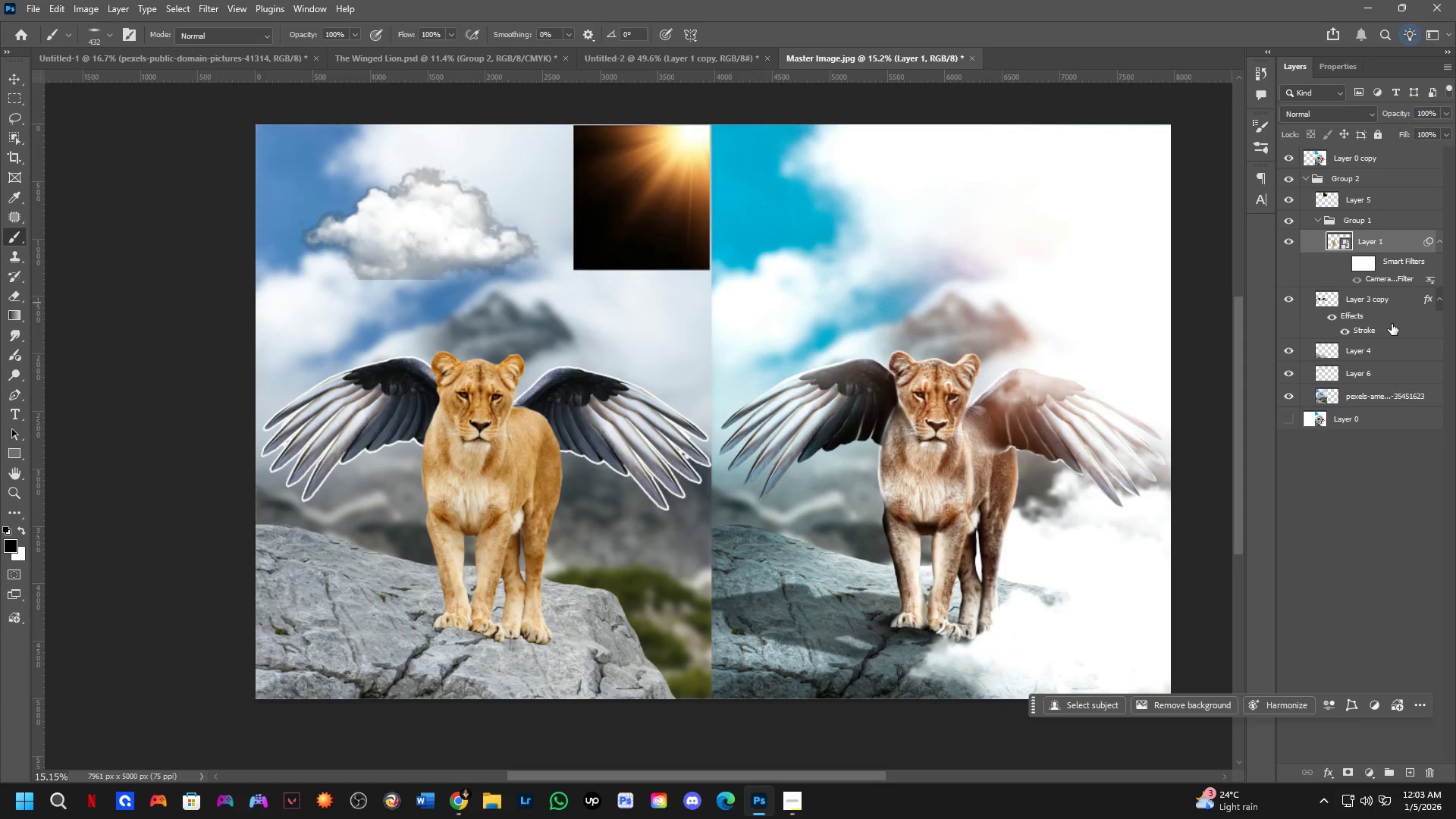 
left_click_drag(start_coordinate=[1392, 324], to_coordinate=[489, 451])
 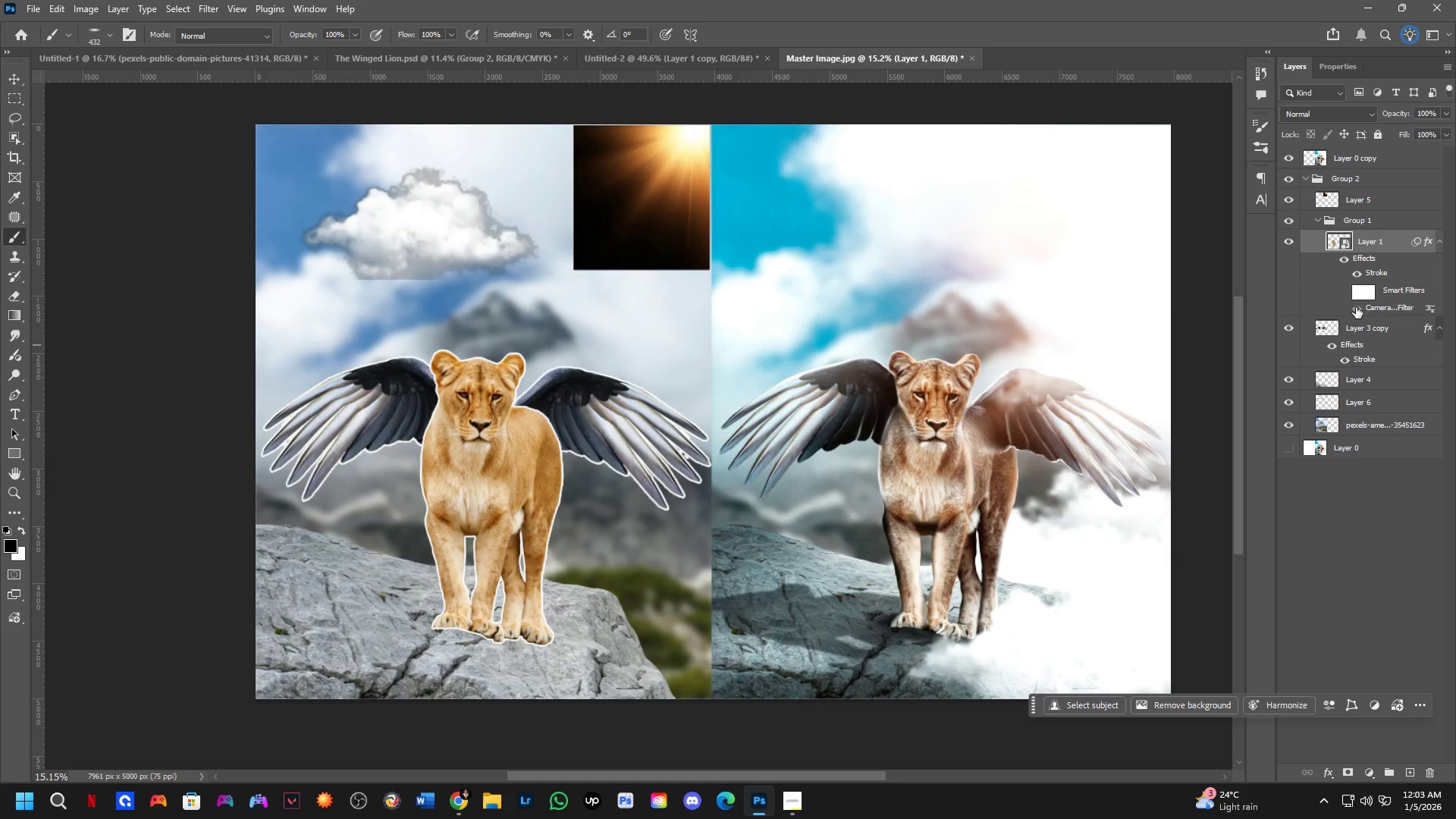 
hold_key(key=ControlLeft, duration=0.36)
 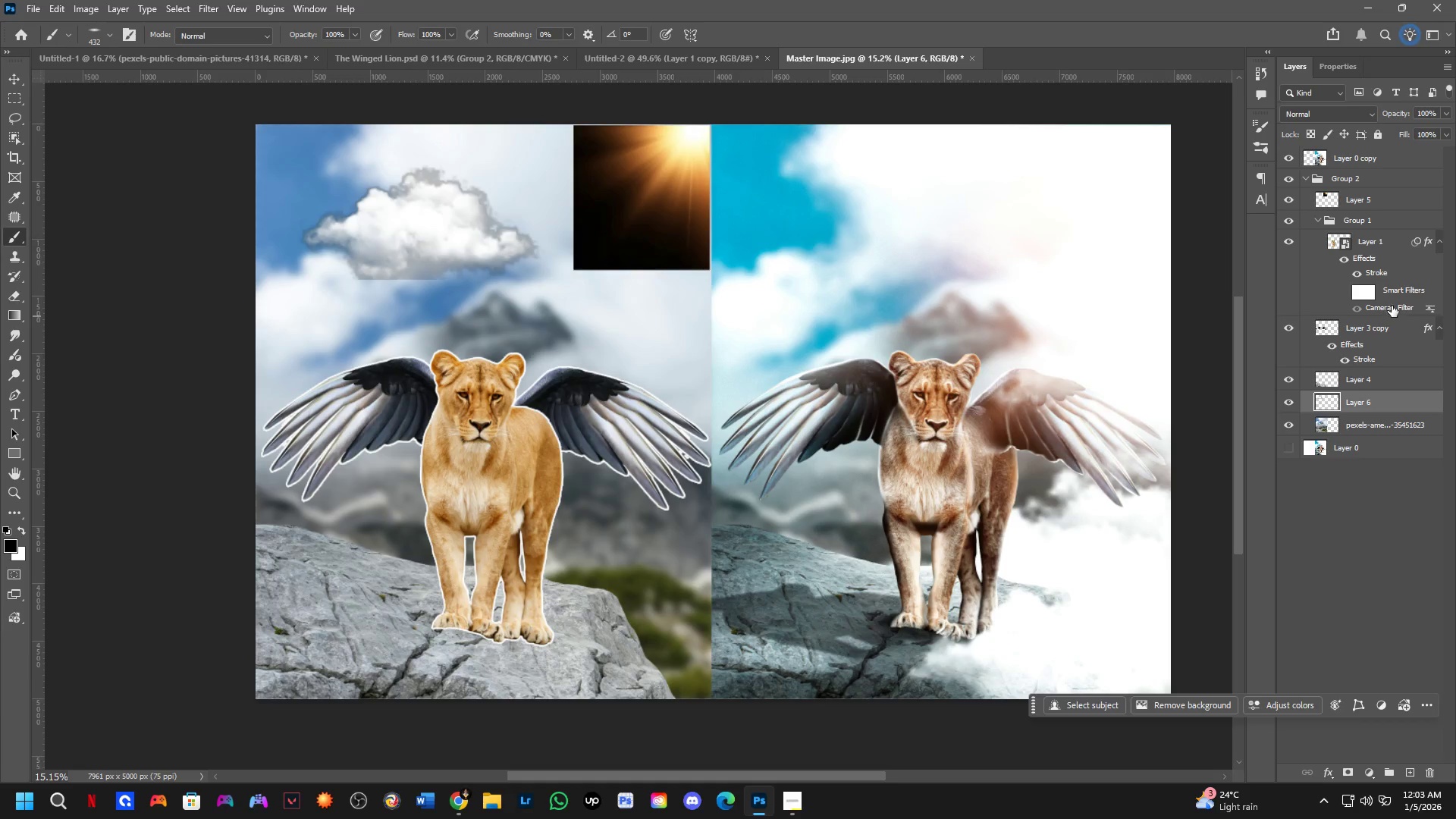 
key(Alt+AltLeft)
 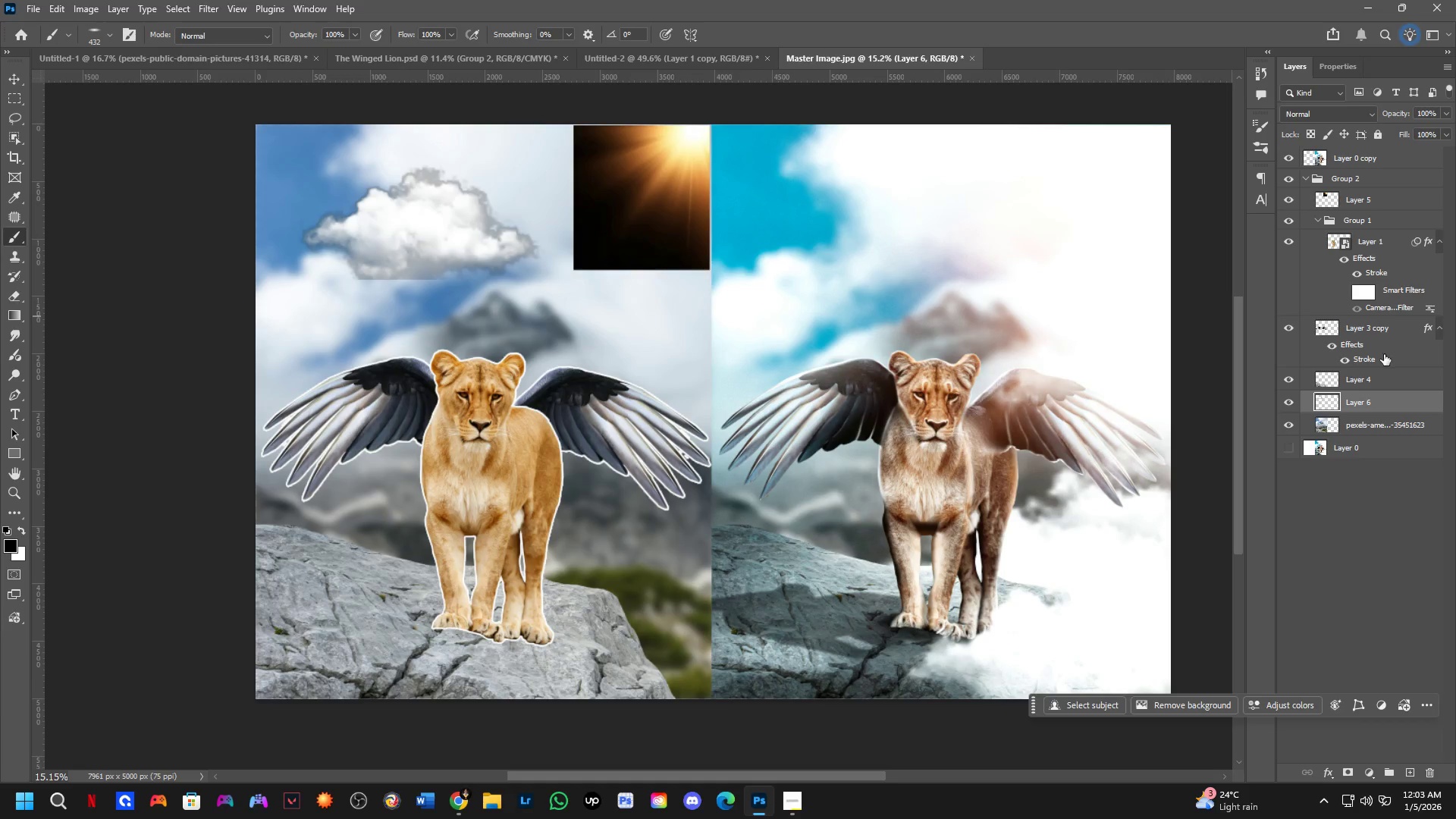 
key(Alt+Control+ControlLeft)
 